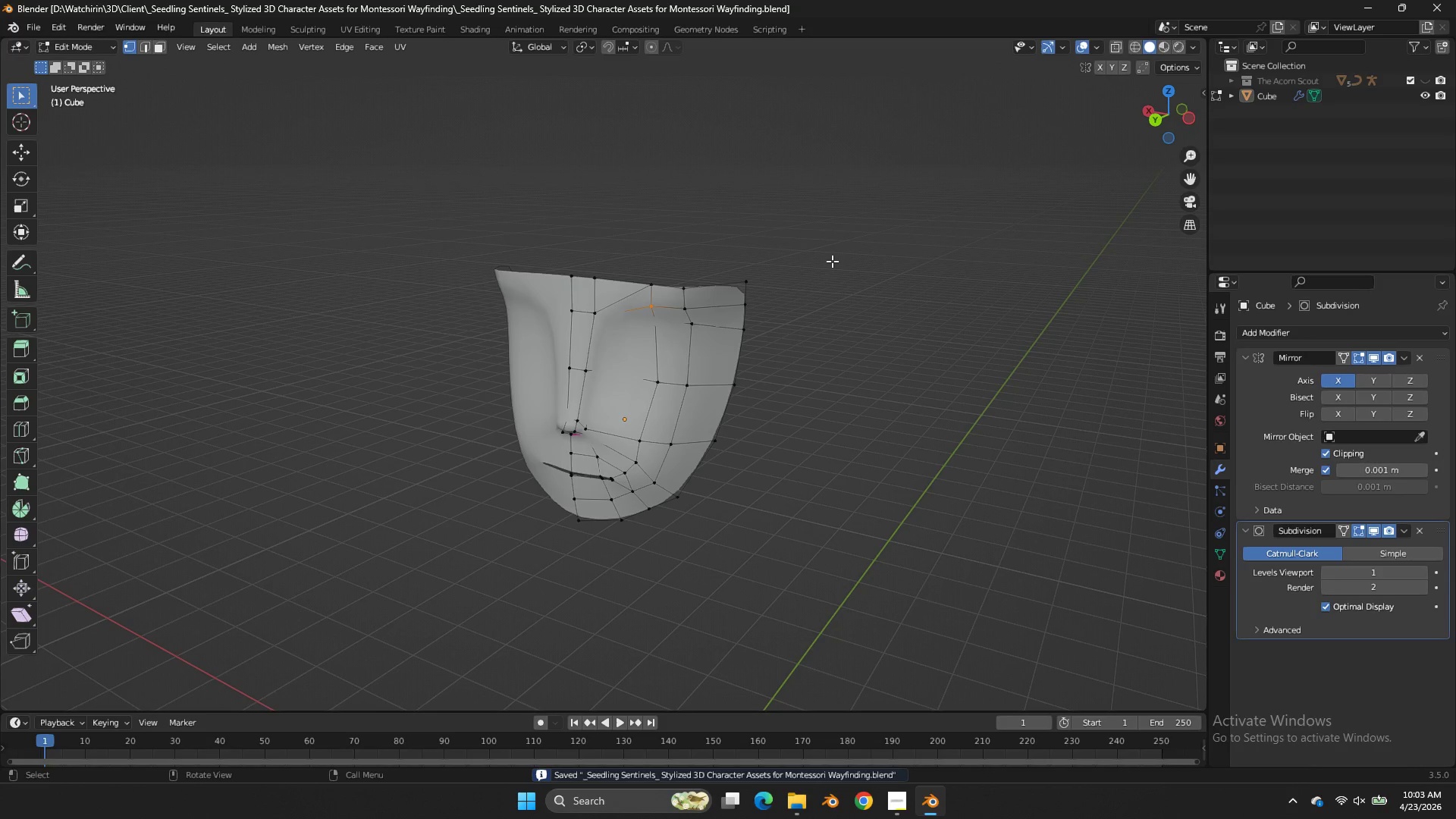 
hold_key(key=AltLeft, duration=0.53)
left_click([750, 331])
 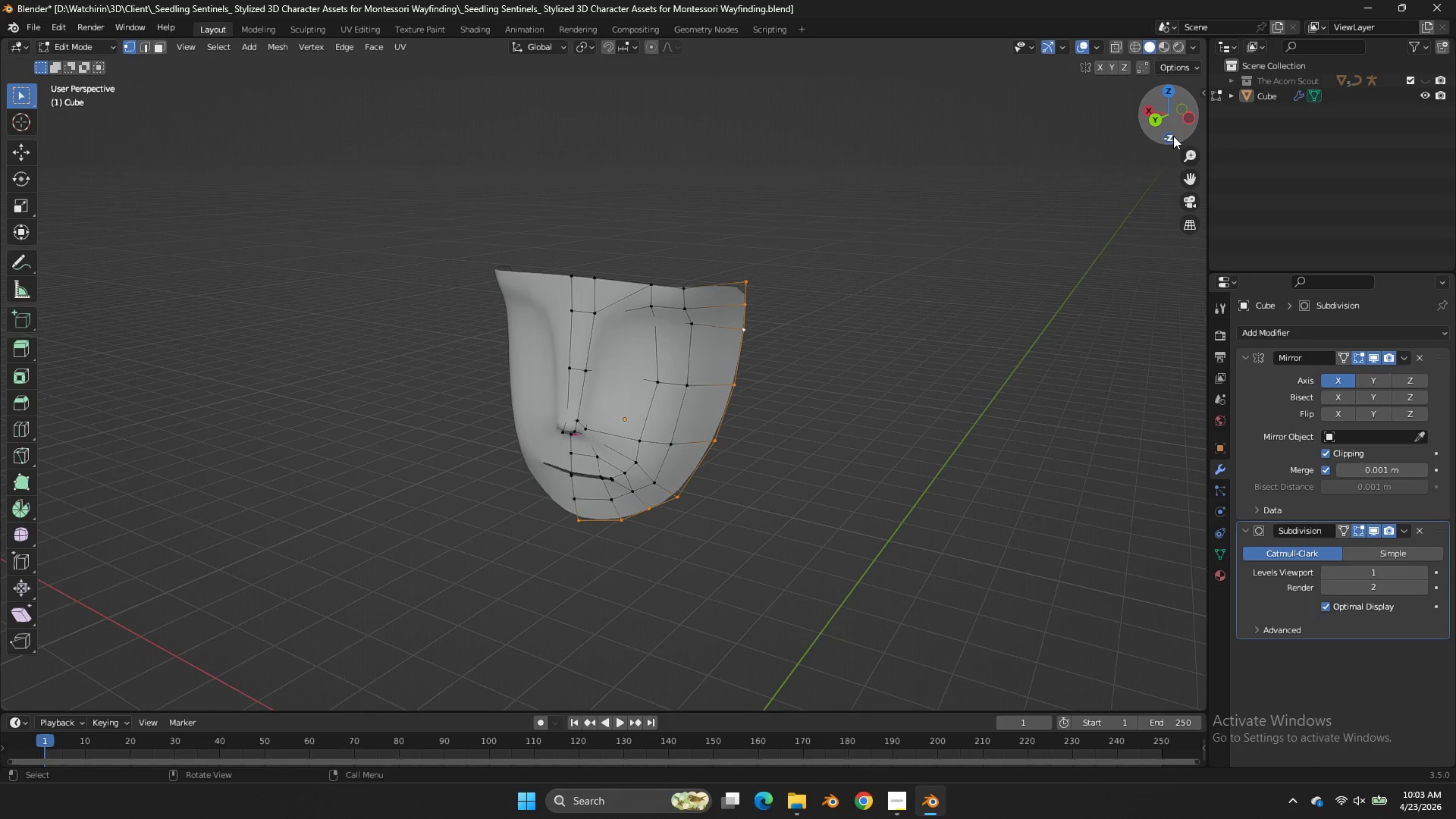 
left_click([1190, 125])
 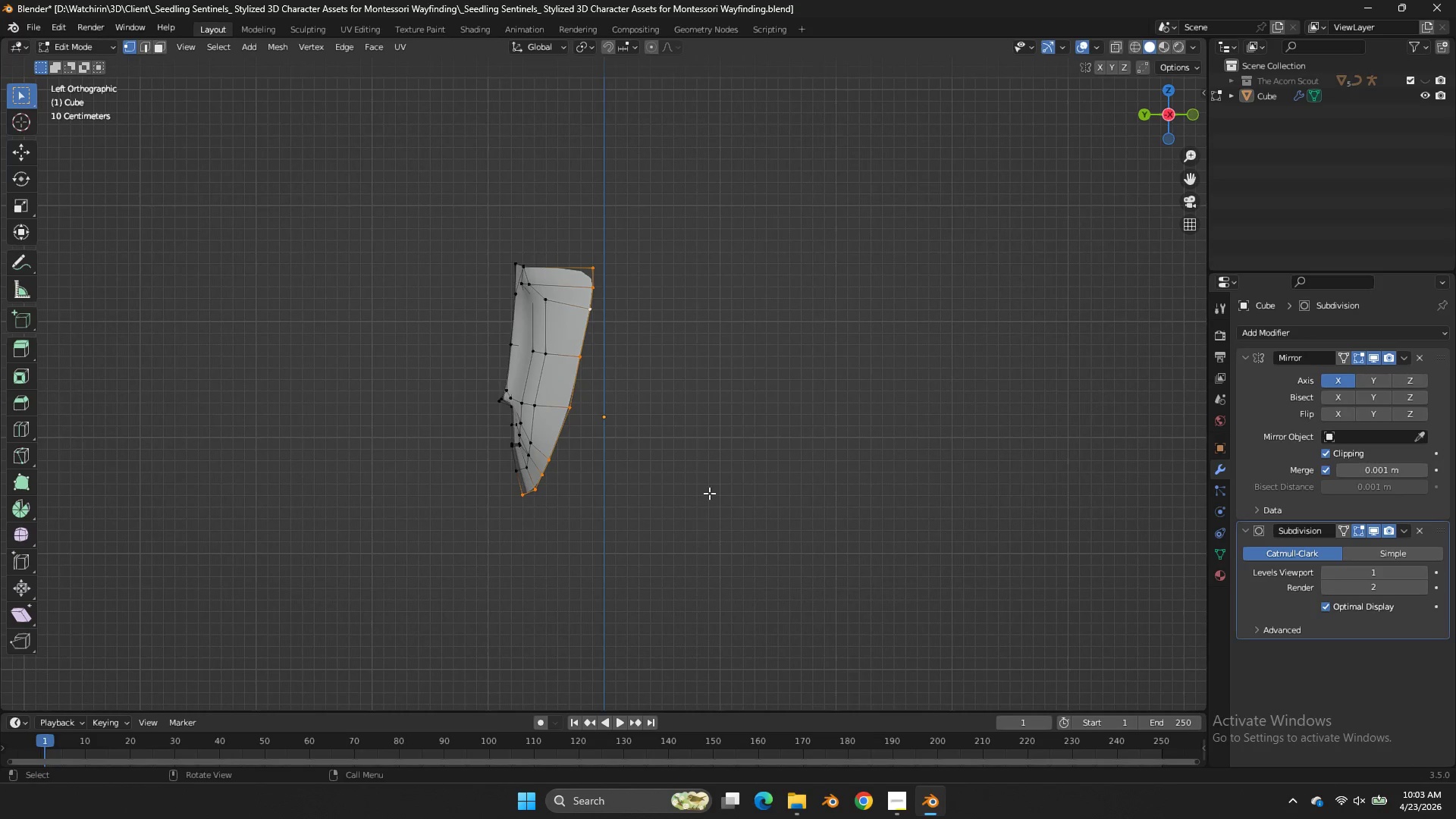 
key(Z)
 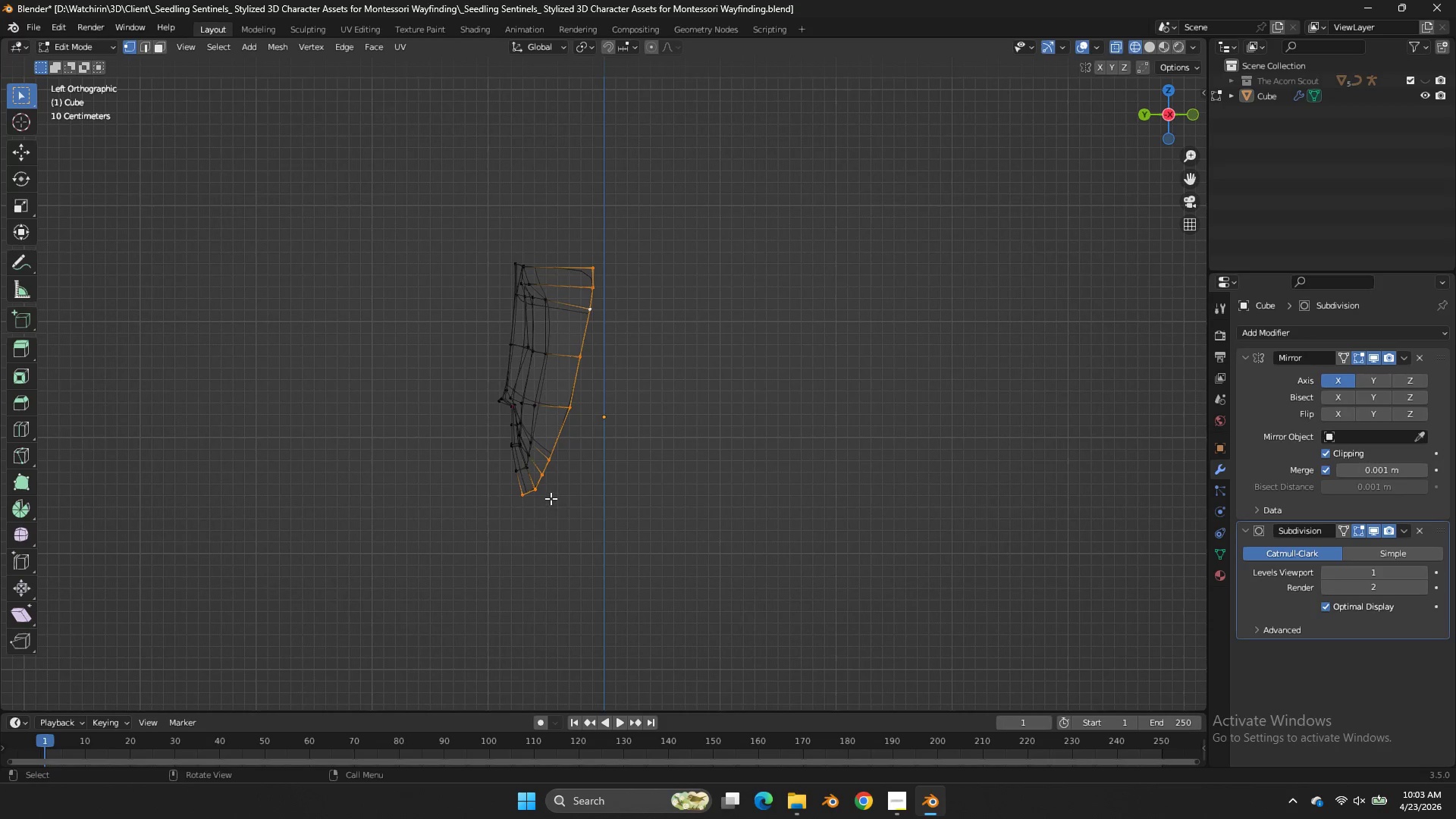 
left_click([551, 498])
 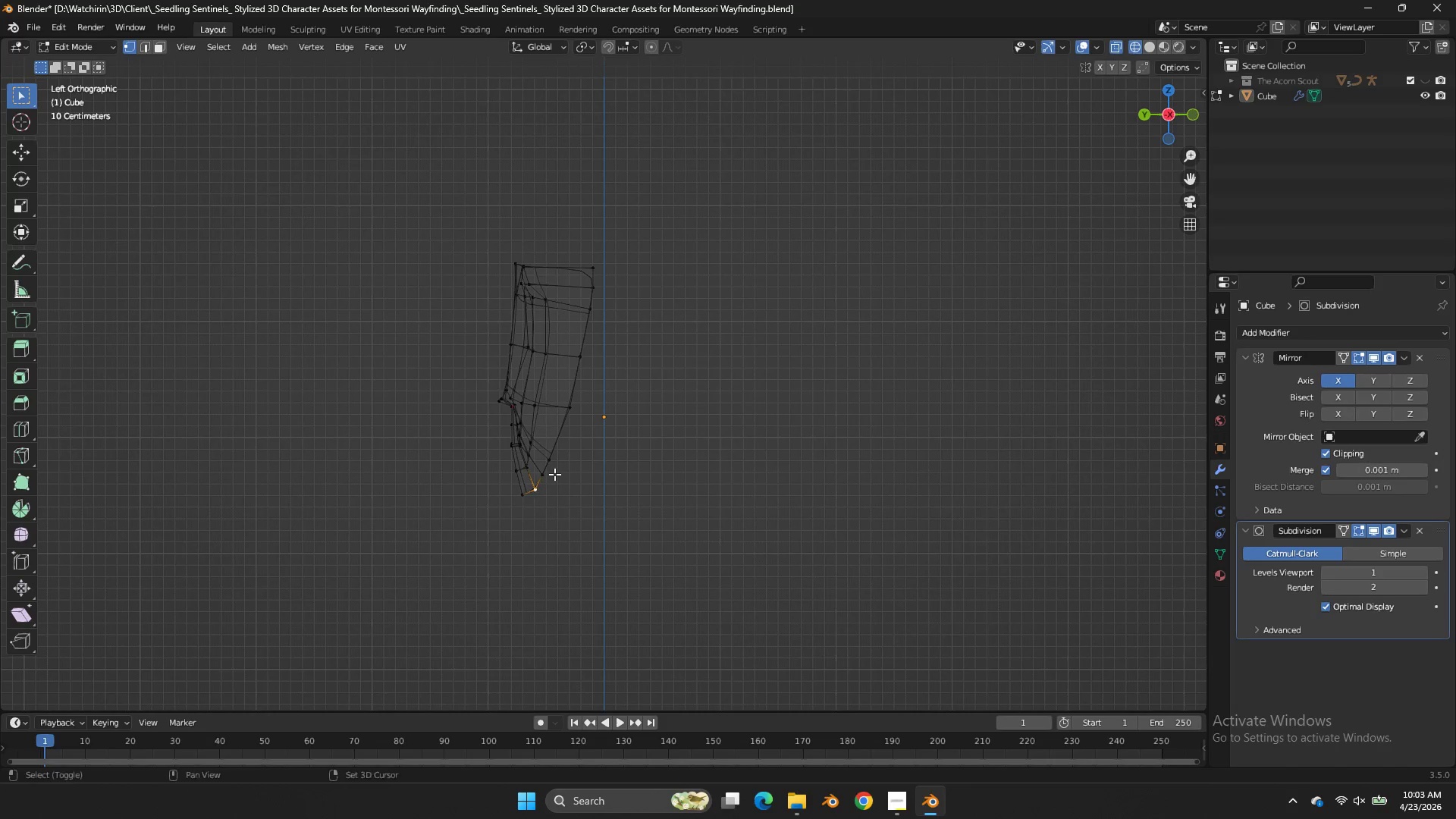 
hold_key(key=ShiftLeft, duration=2.05)
triple_click([519, 506])
 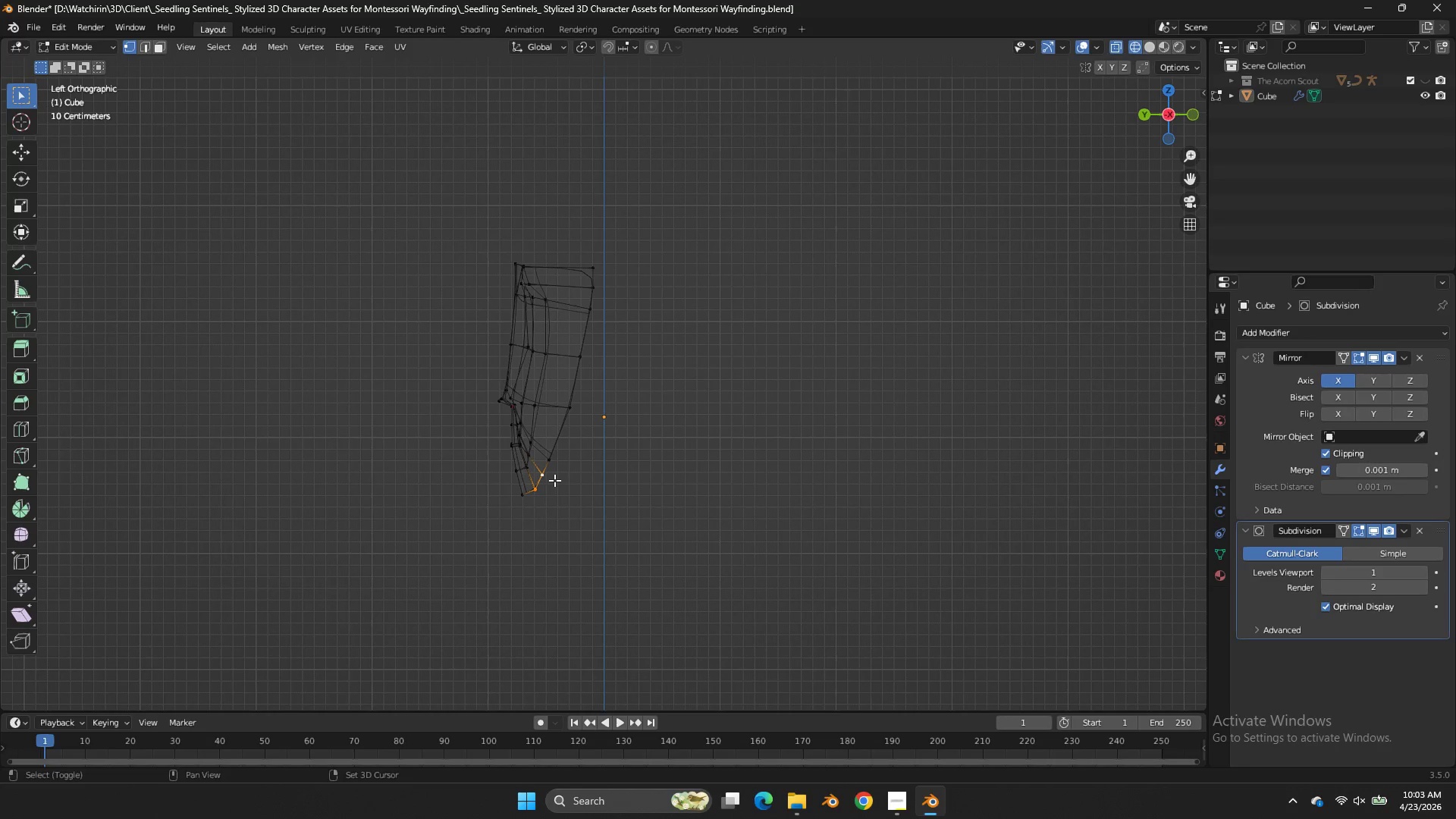 
triple_click([519, 506])
 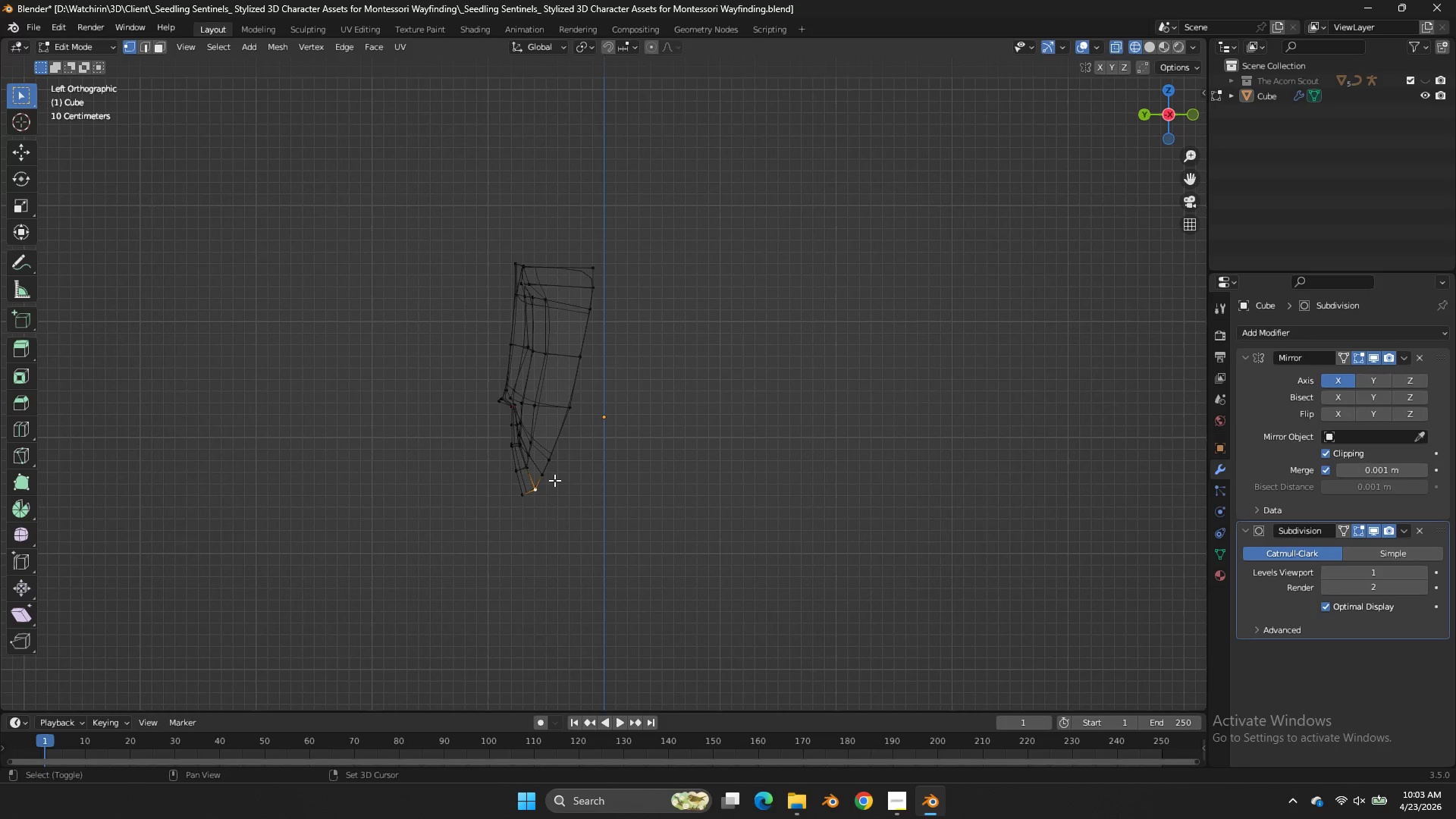 
triple_click([554, 480])
 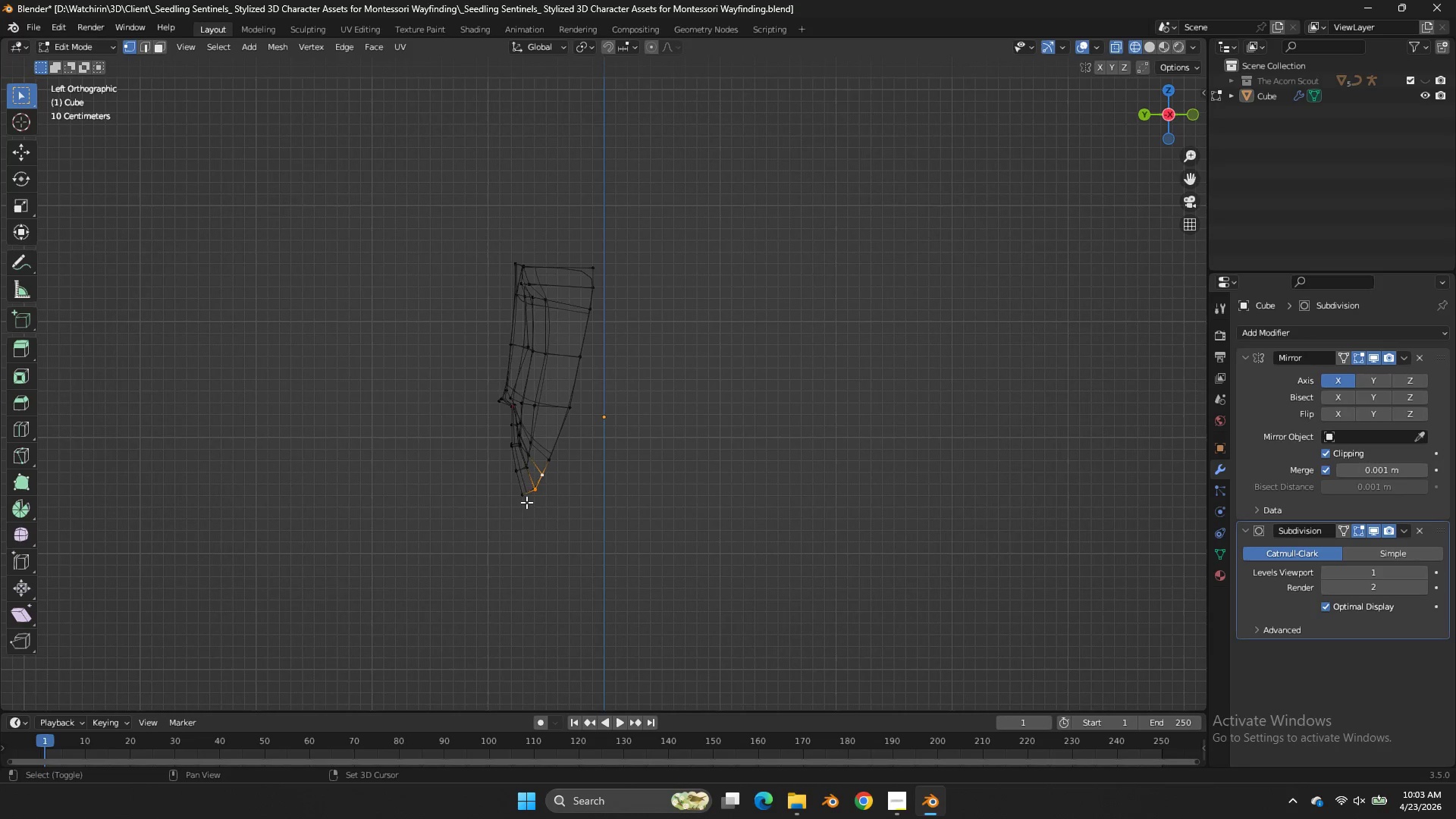 
left_click([525, 503])
 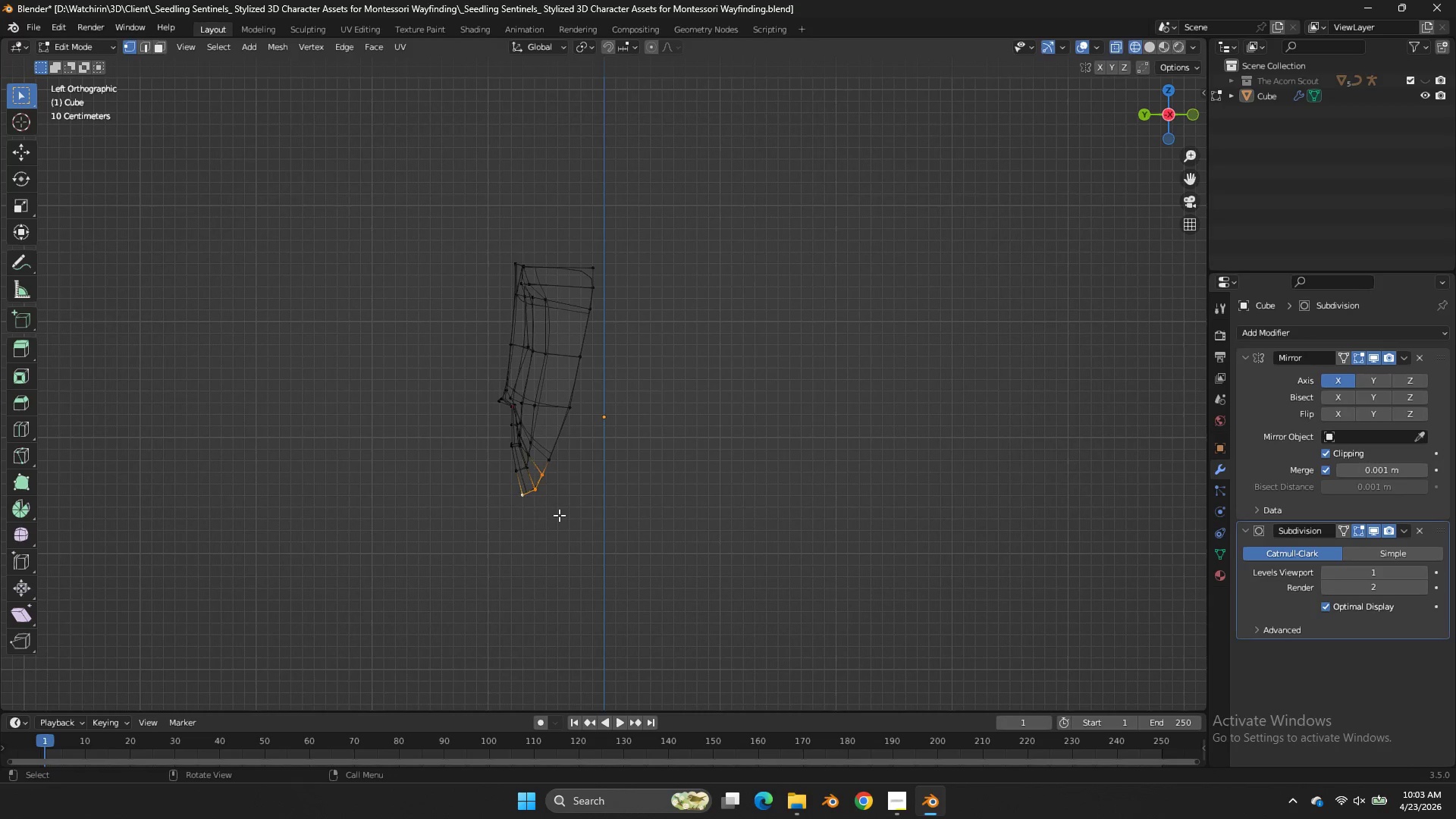 
key(E)
 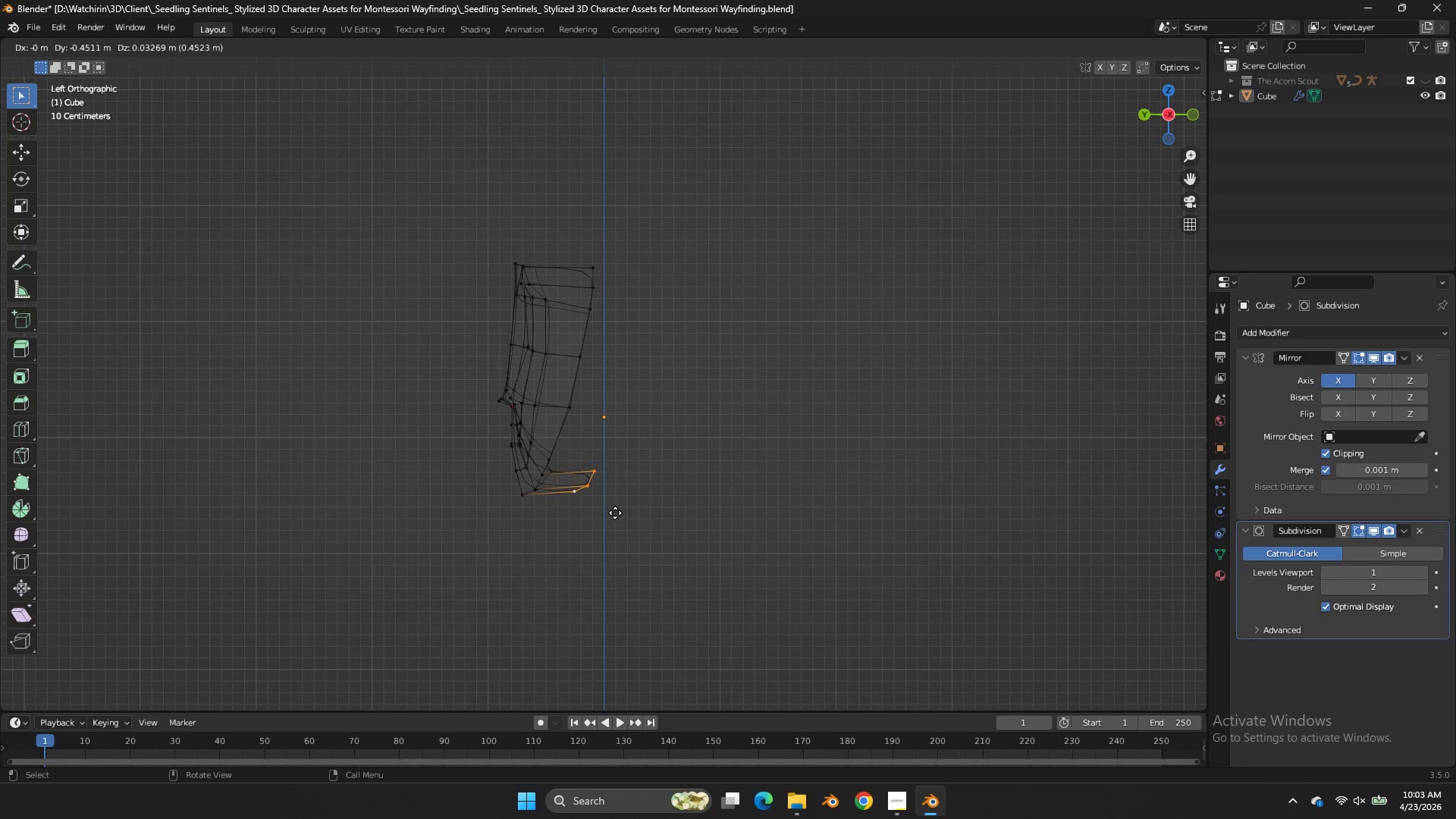 
left_click([586, 406])
 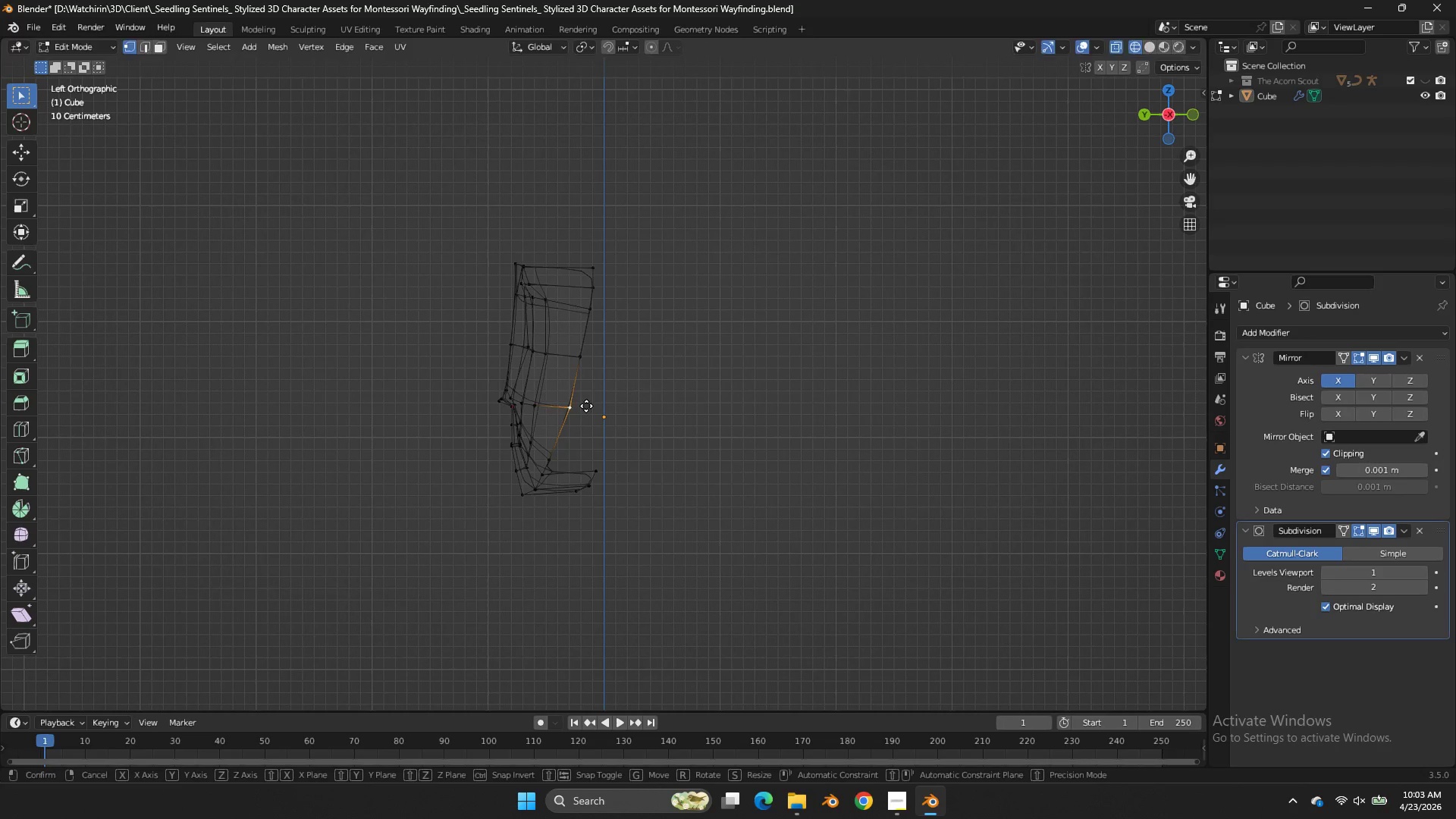 
key(G)
 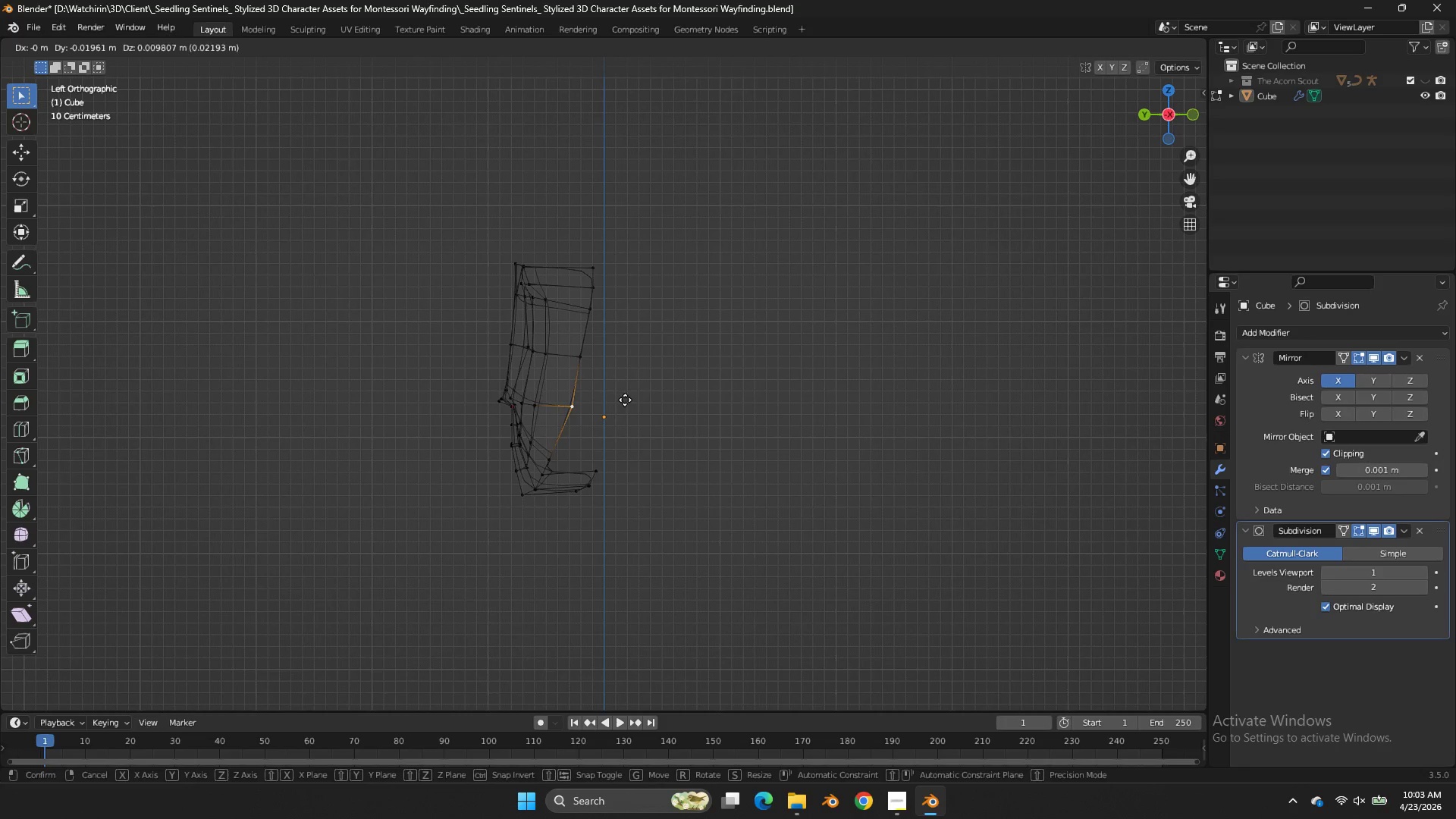 
hold_key(key=ShiftLeft, duration=0.53)
left_click([672, 403])
 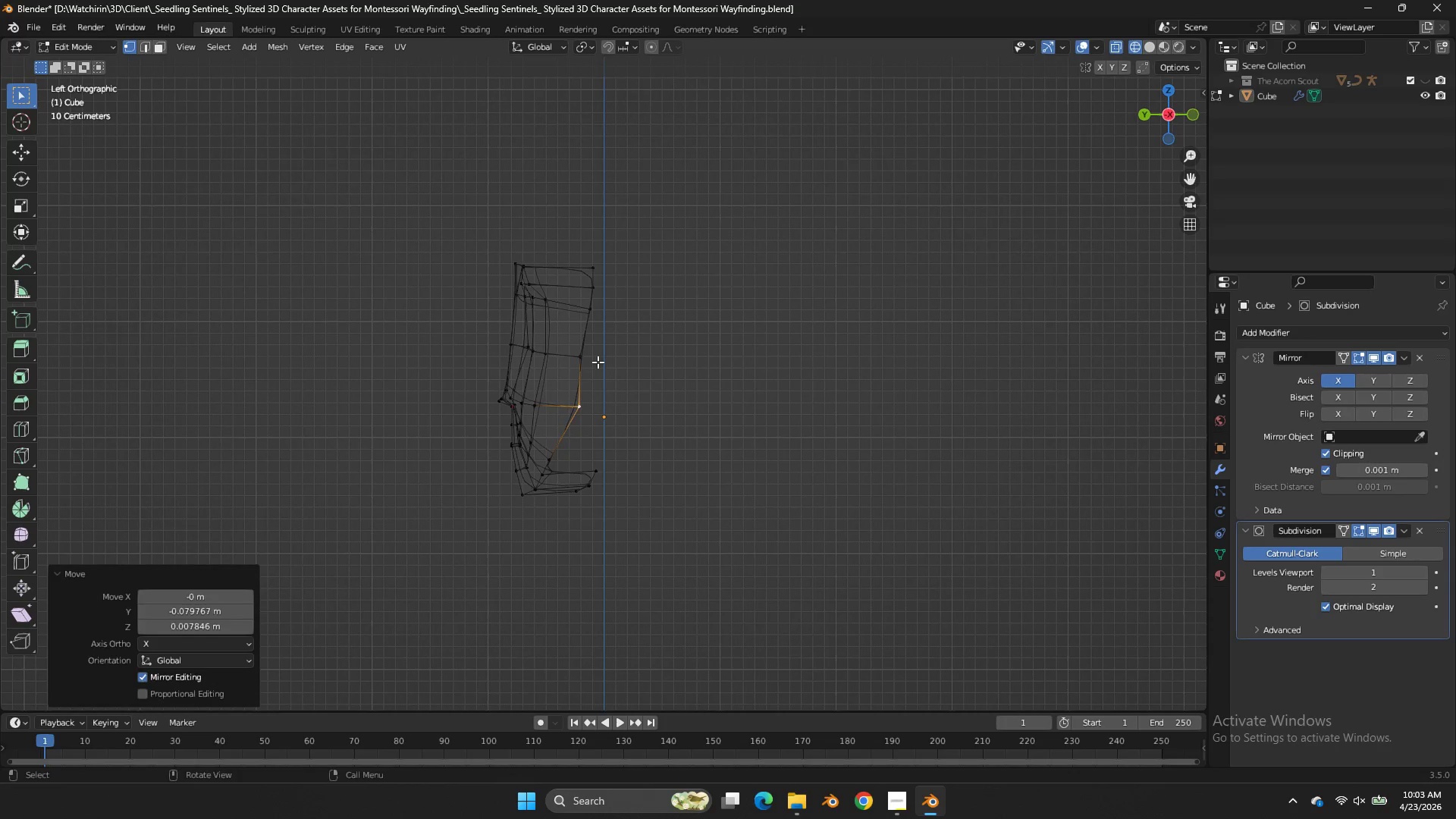 
double_click([598, 362])
 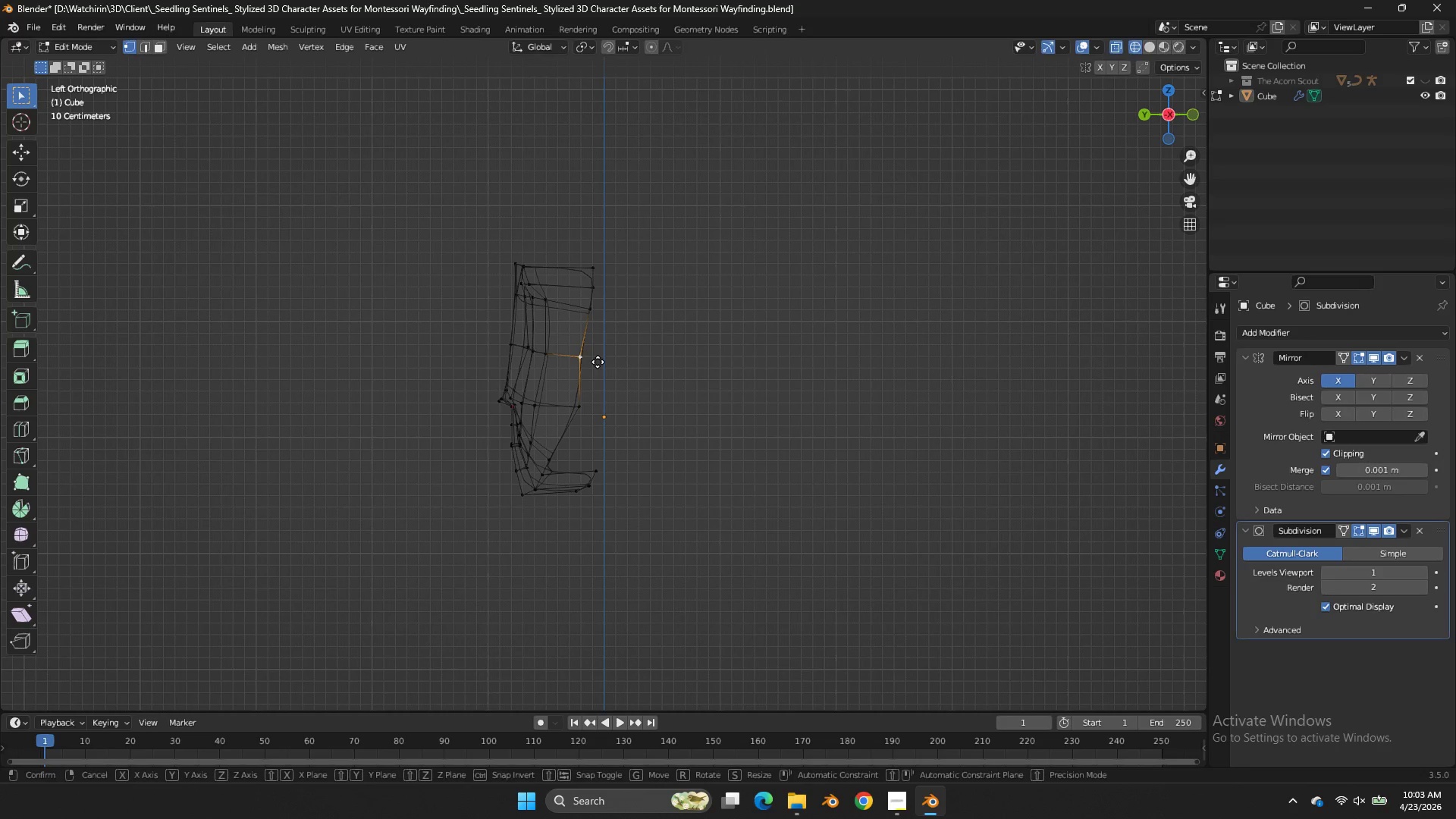 
key(G)
 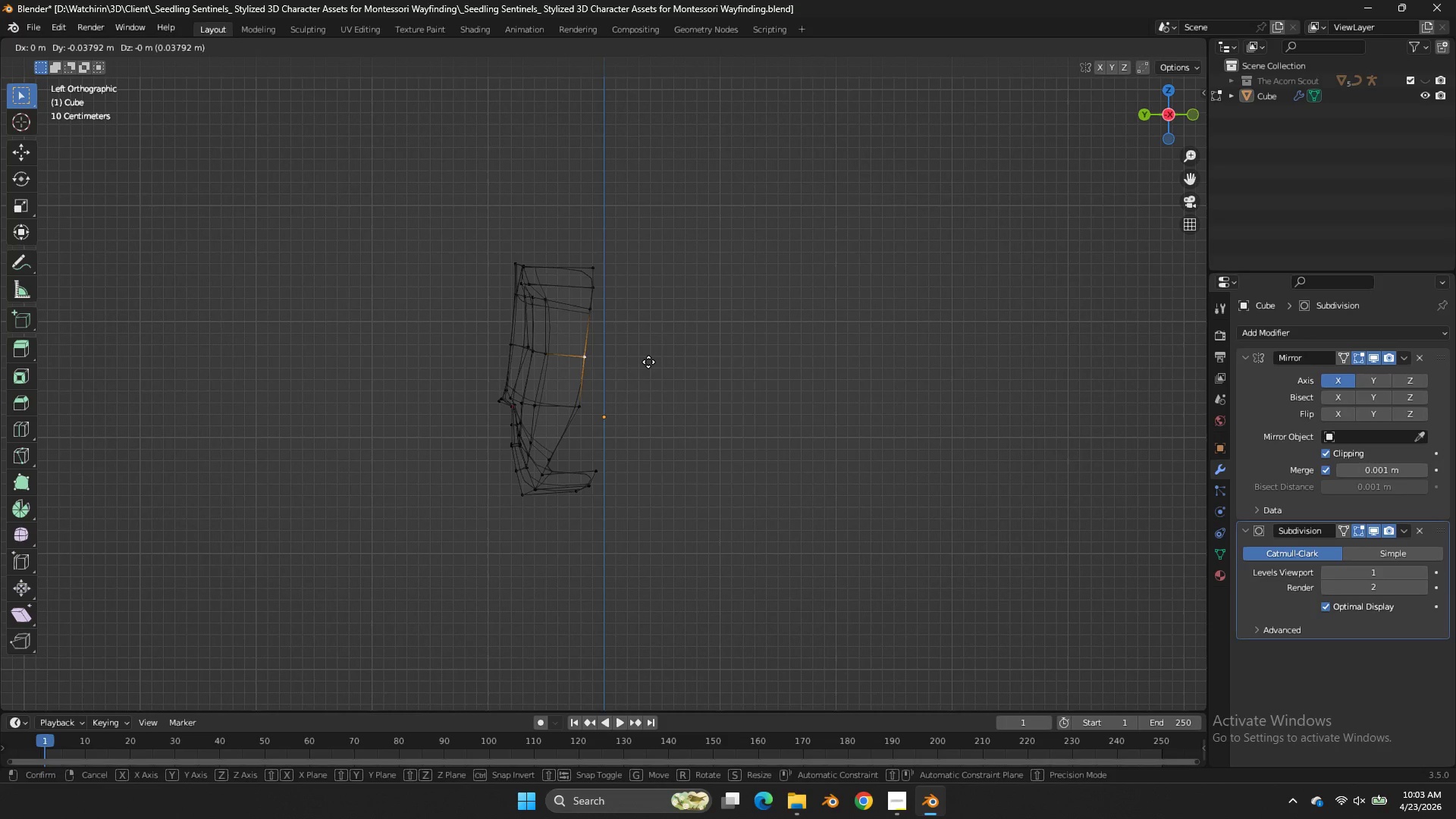 
hold_key(key=ShiftLeft, duration=0.53)
 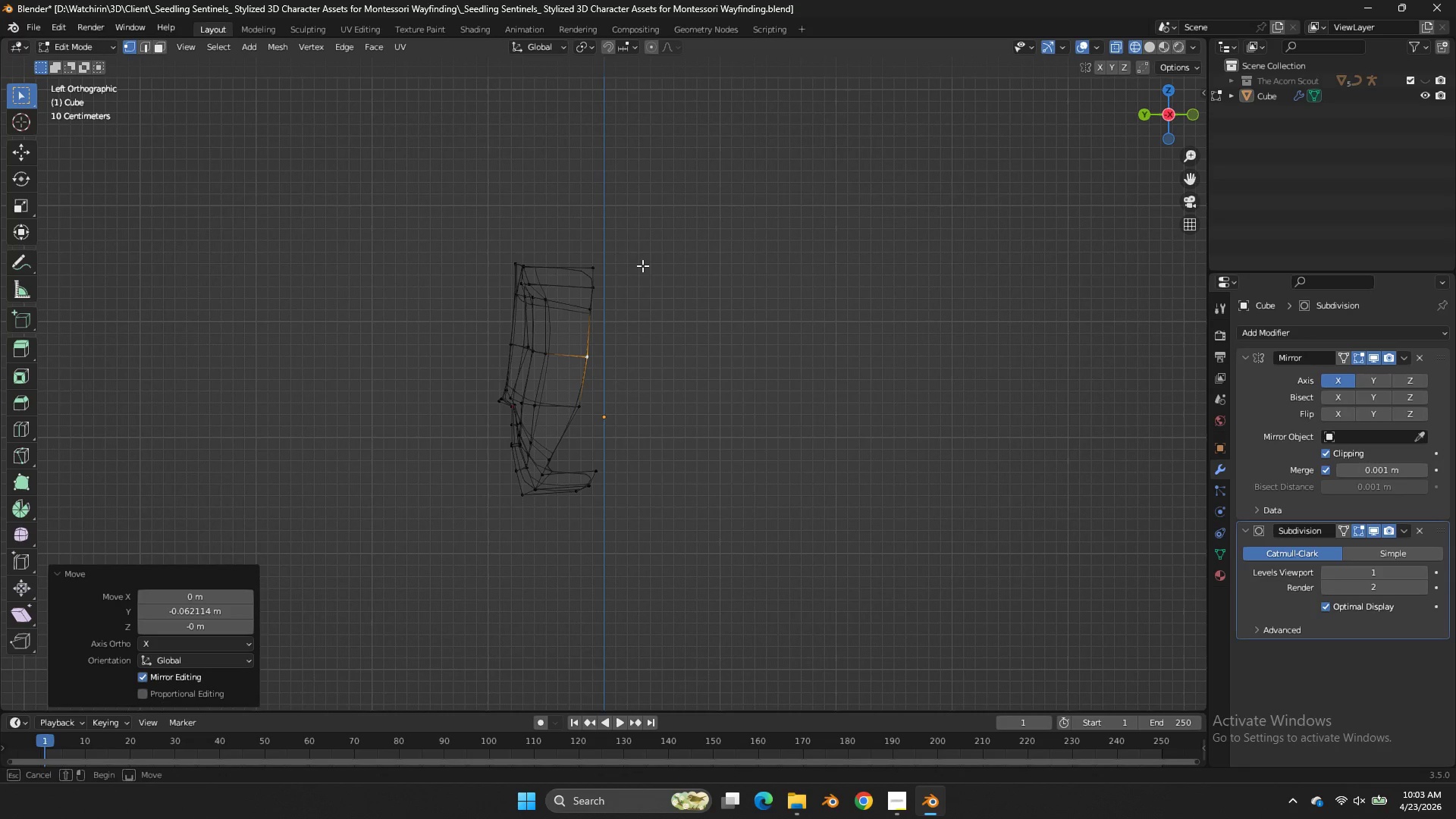 
left_click_drag(start_coordinate=[648, 251], to_coordinate=[575, 425])
 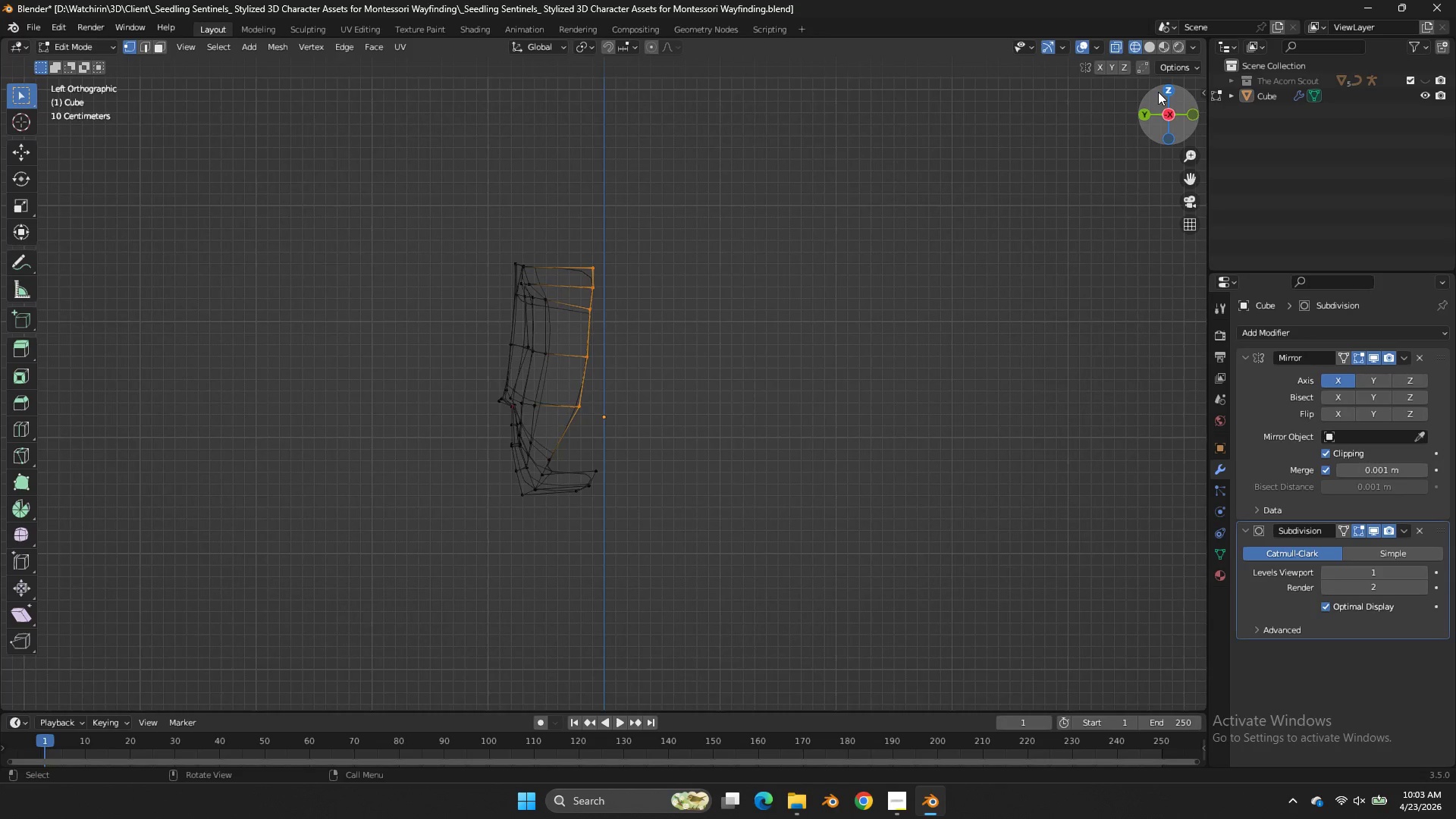 
double_click([1159, 92])
 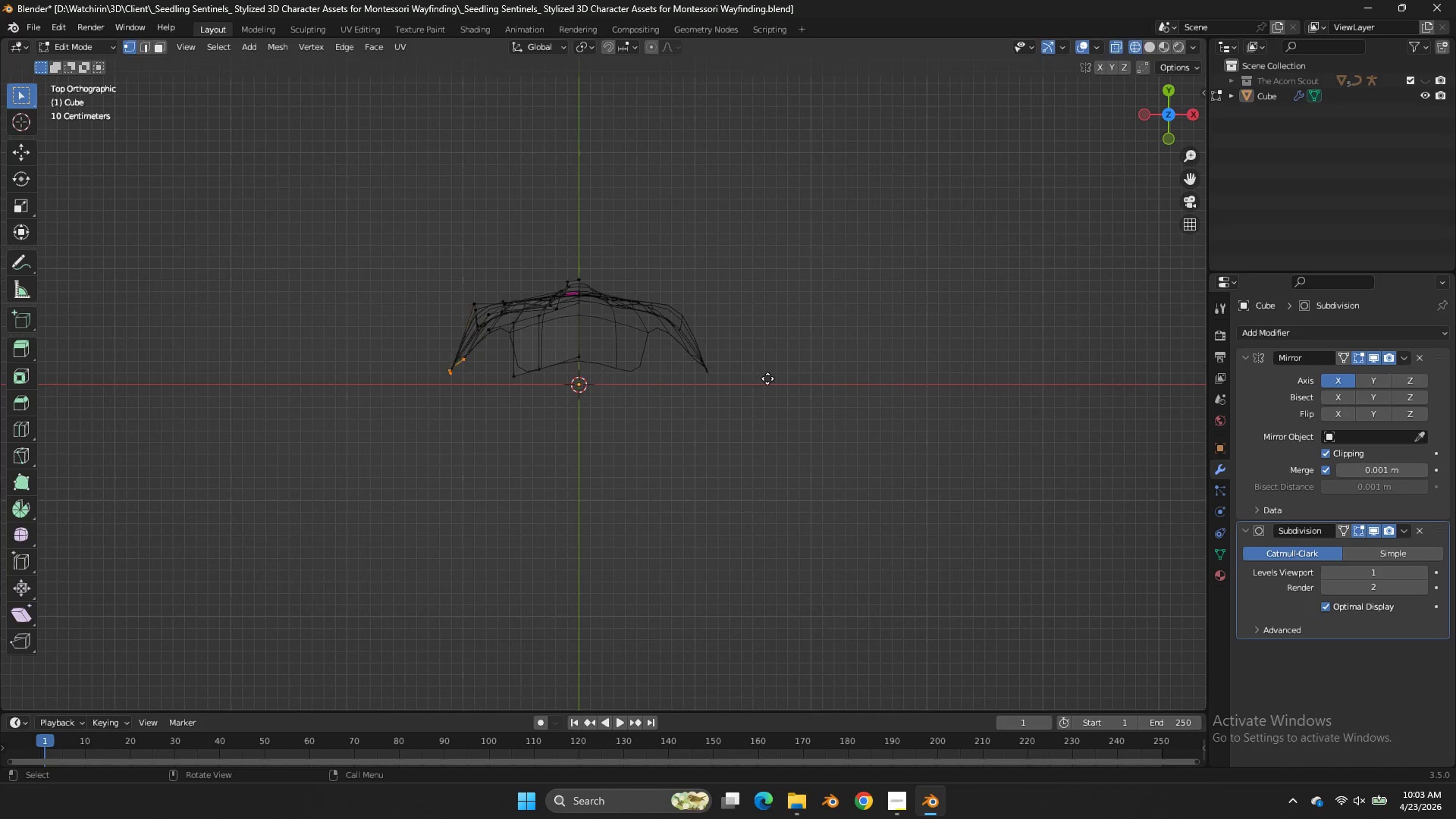 
key(E)
 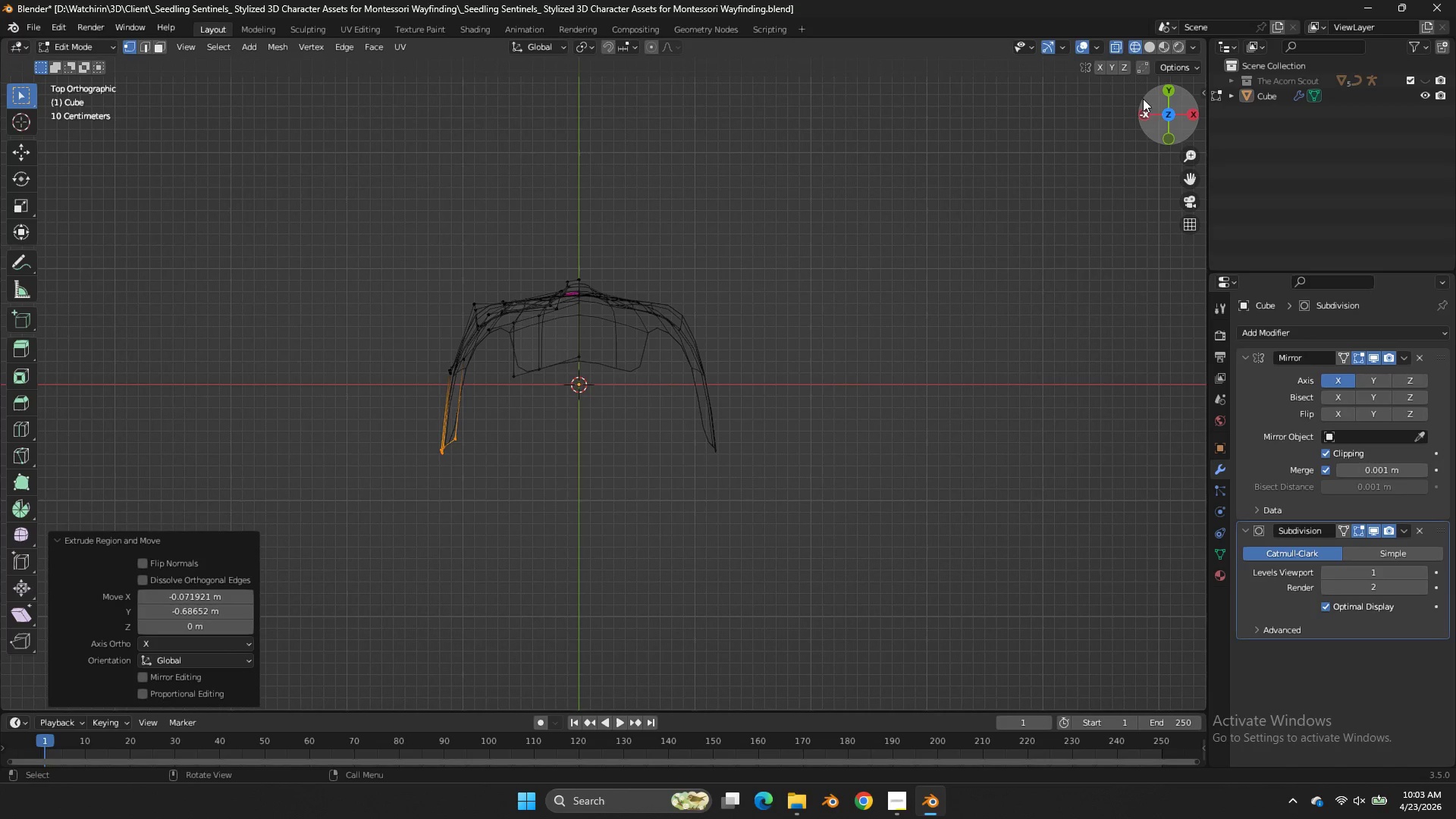 
left_click([1165, 106])
 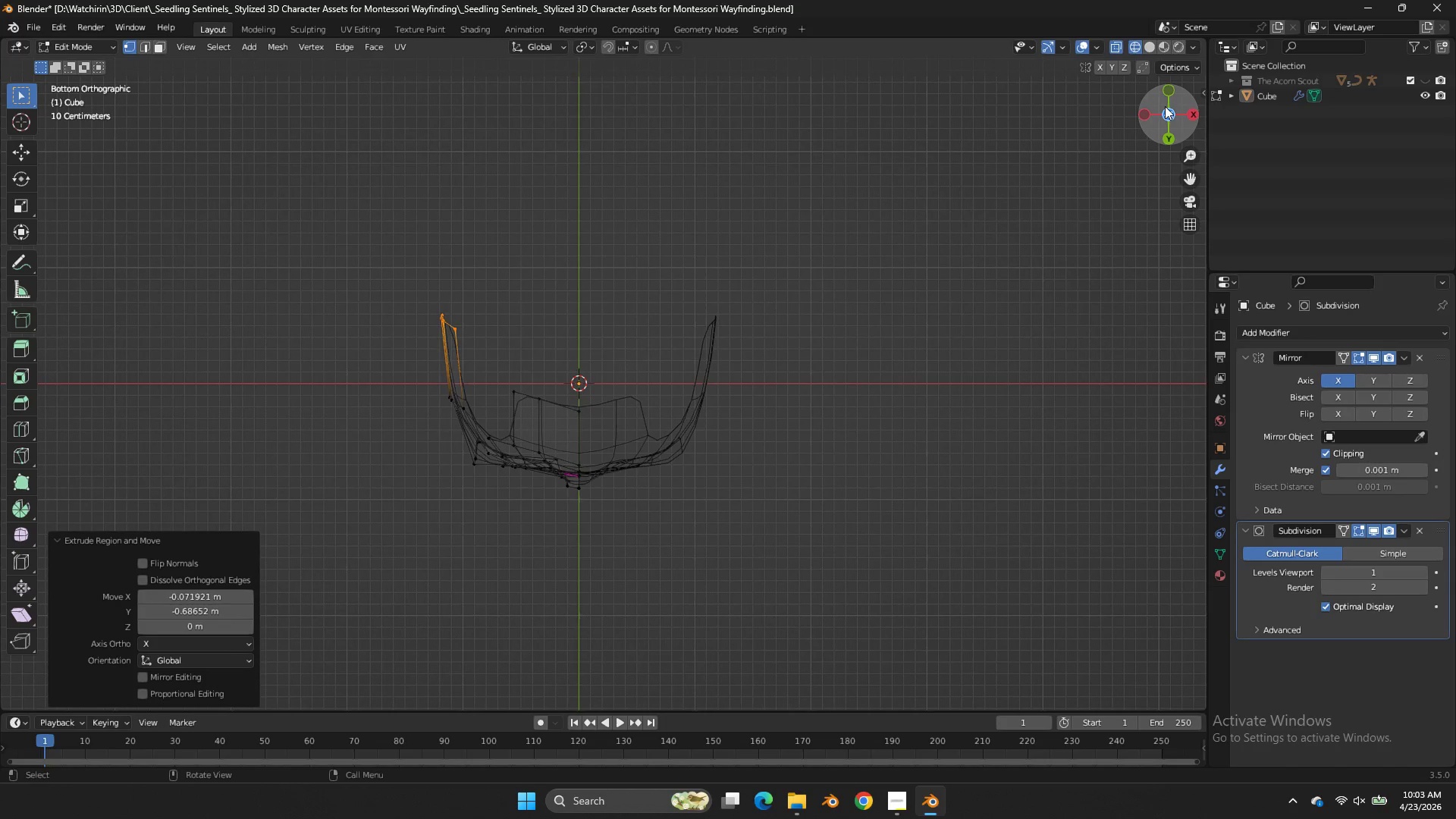 
left_click([1165, 106])
 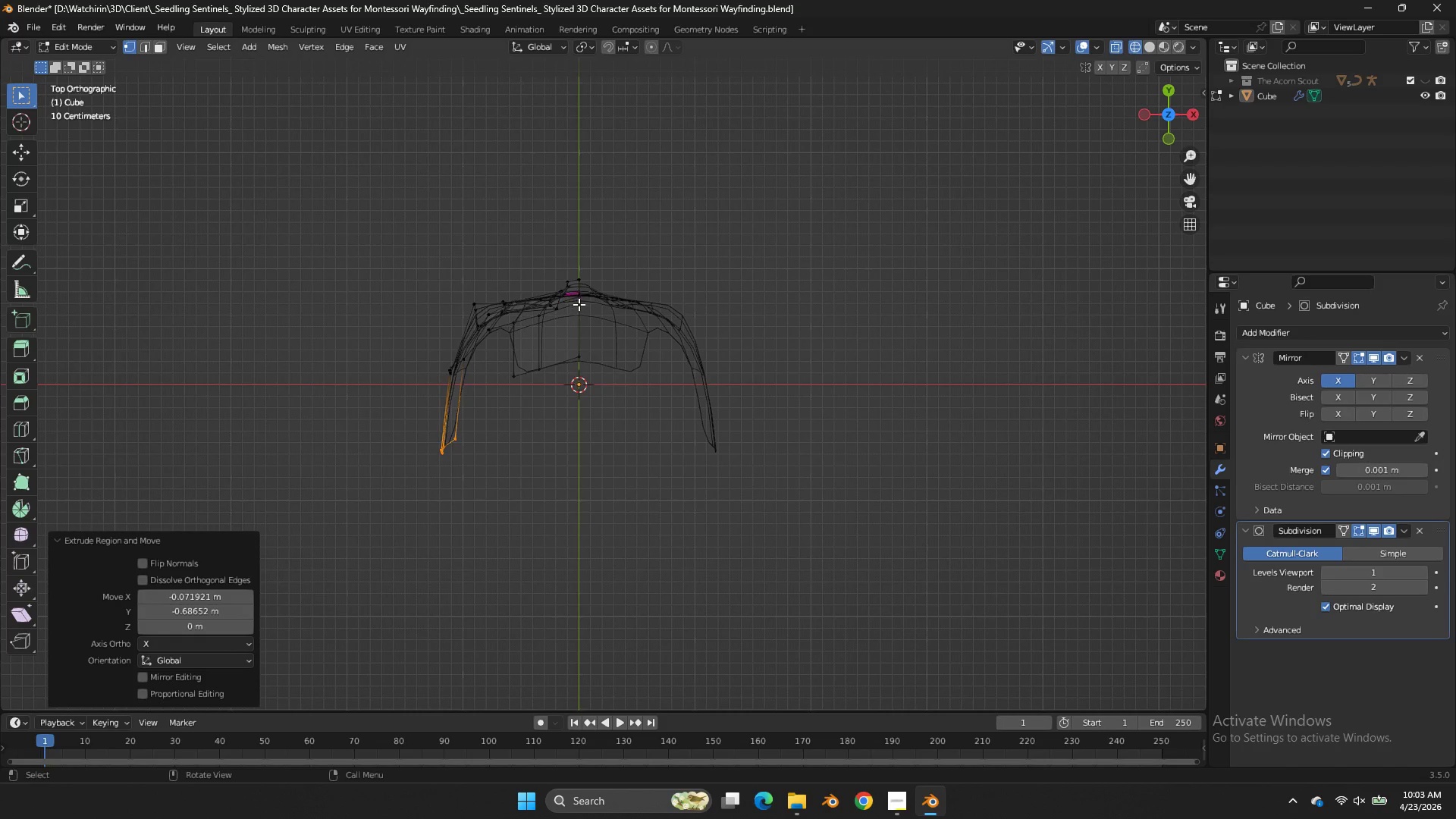 
key(E)
 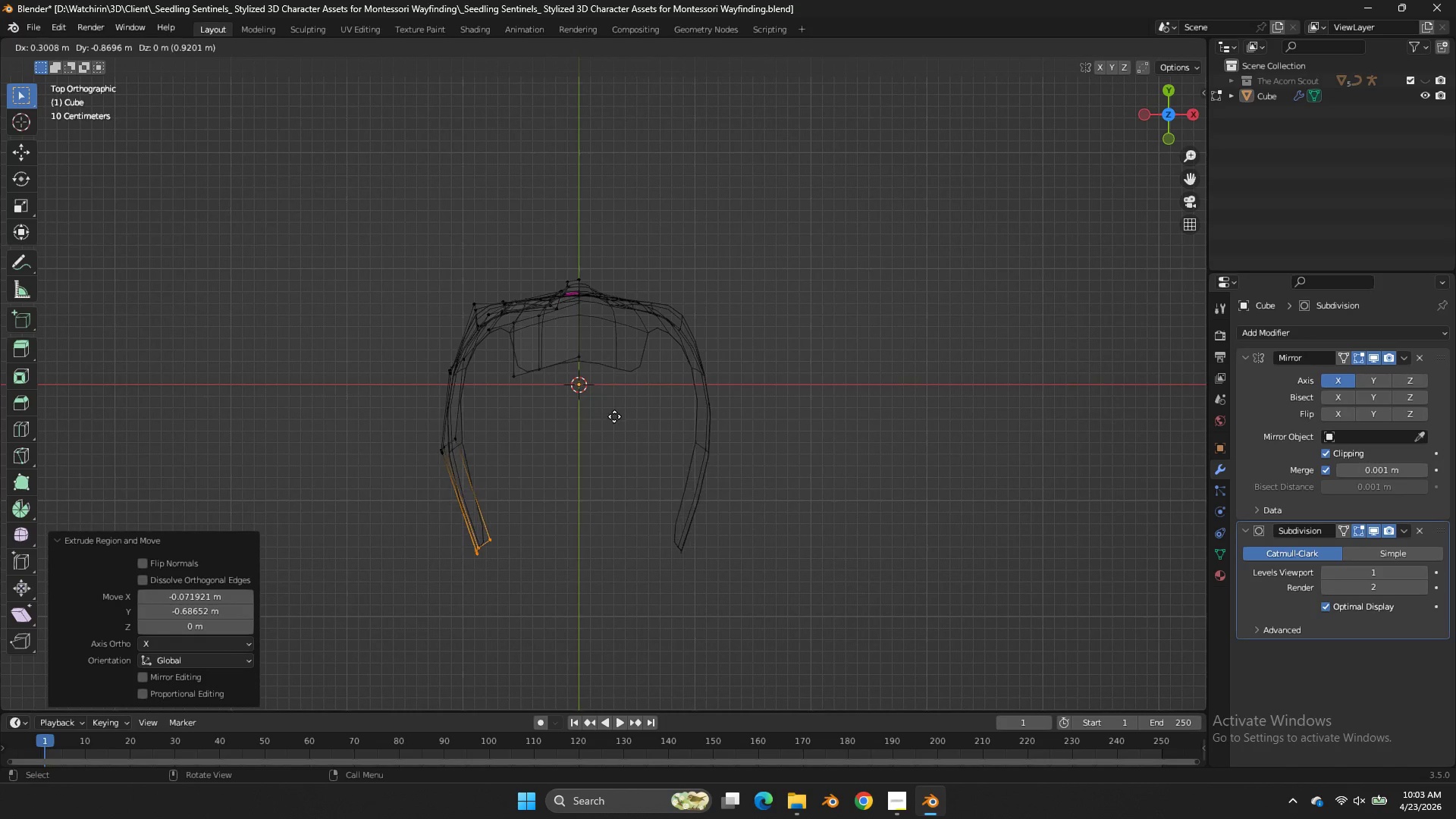 
left_click([614, 416])
 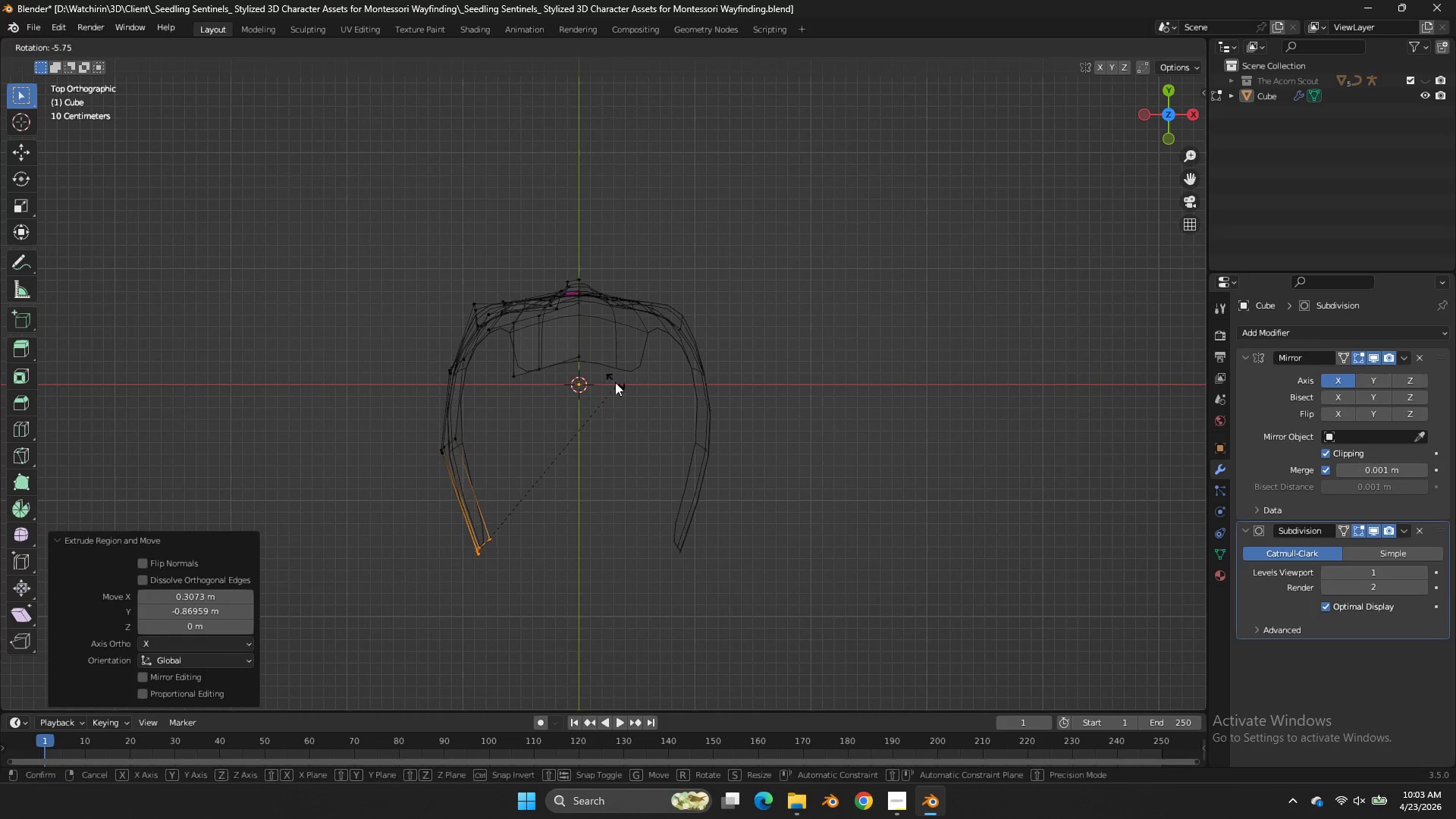 
key(R)
 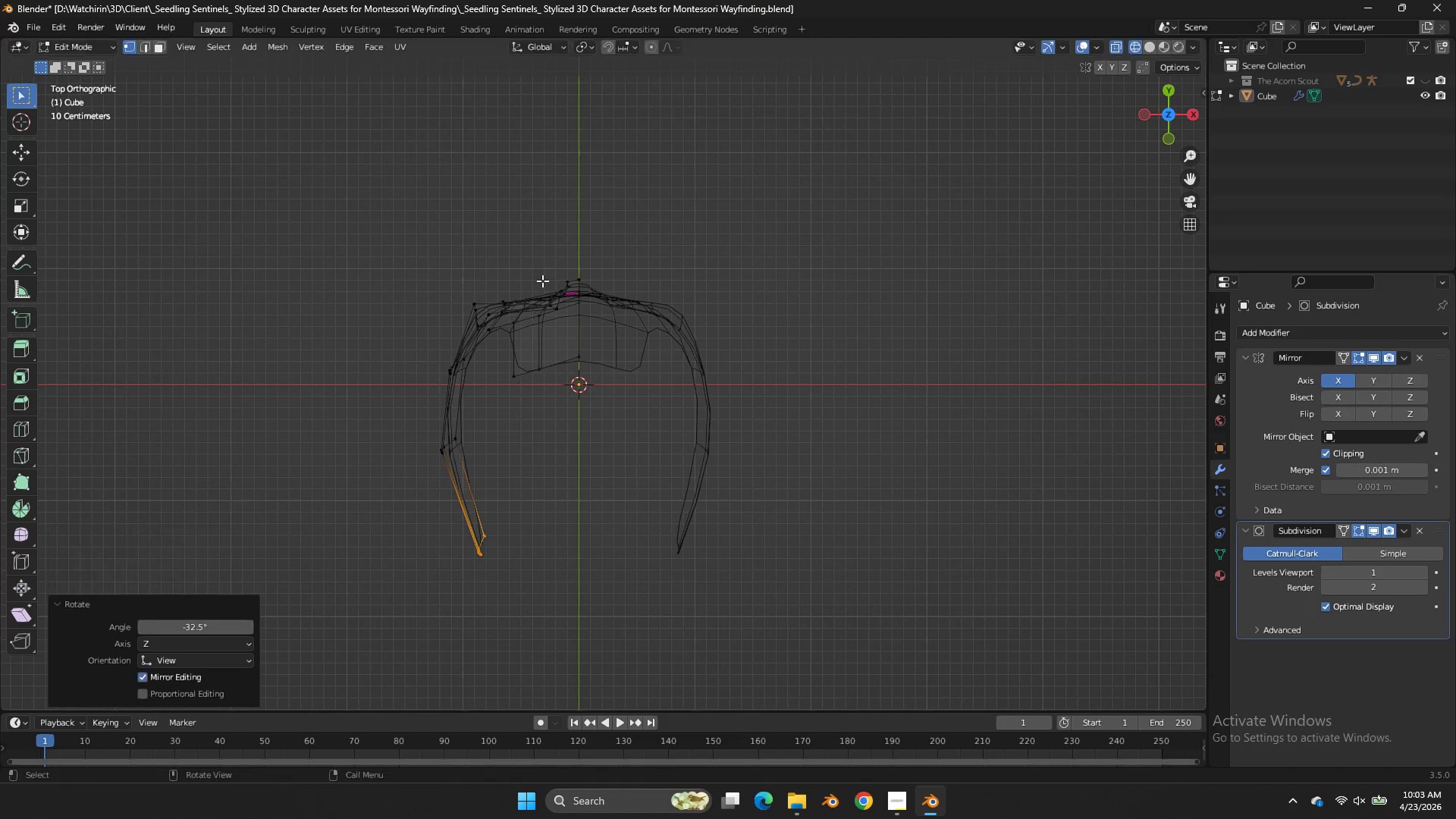 
double_click([542, 281])
 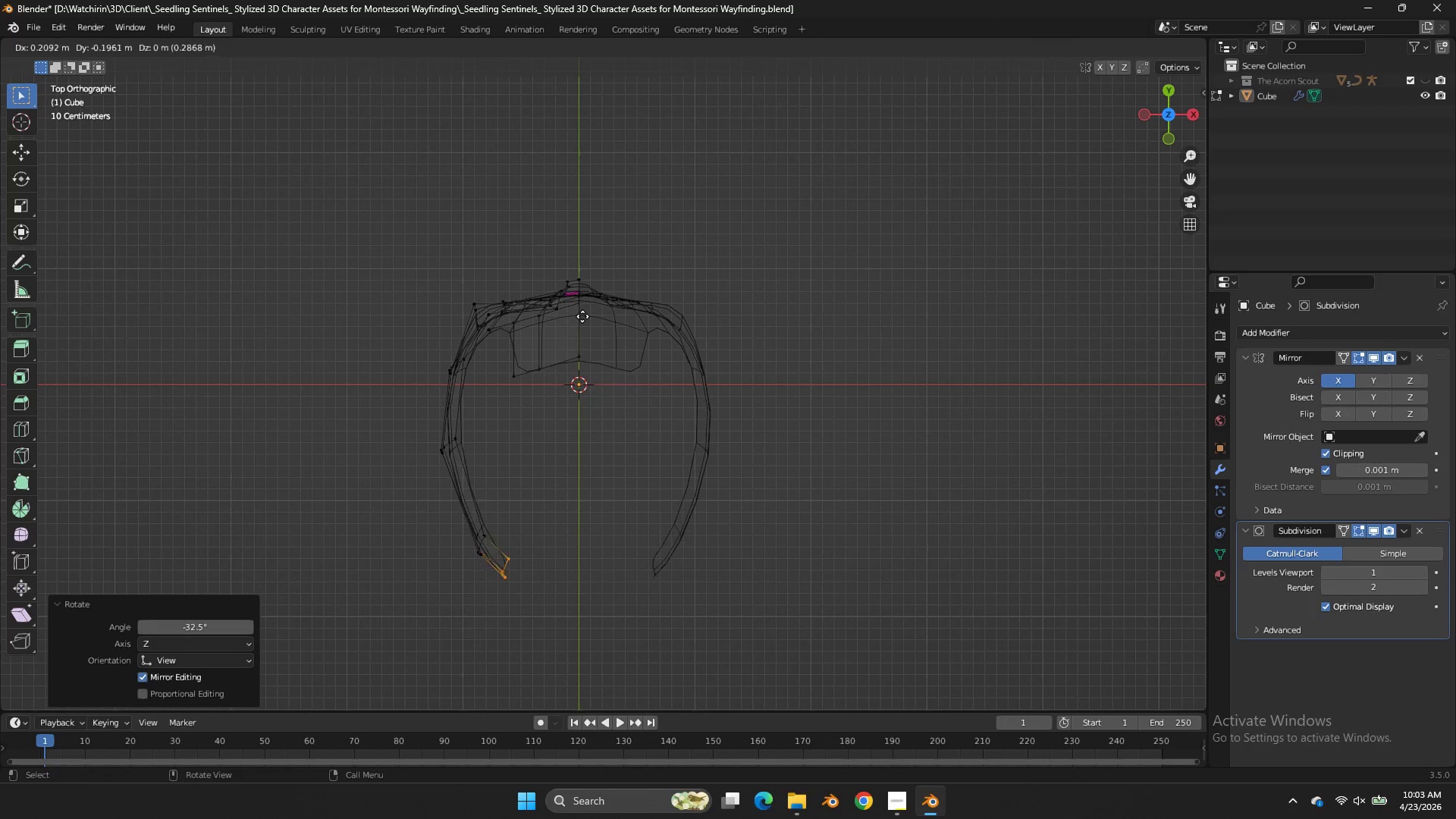 
key(E)
 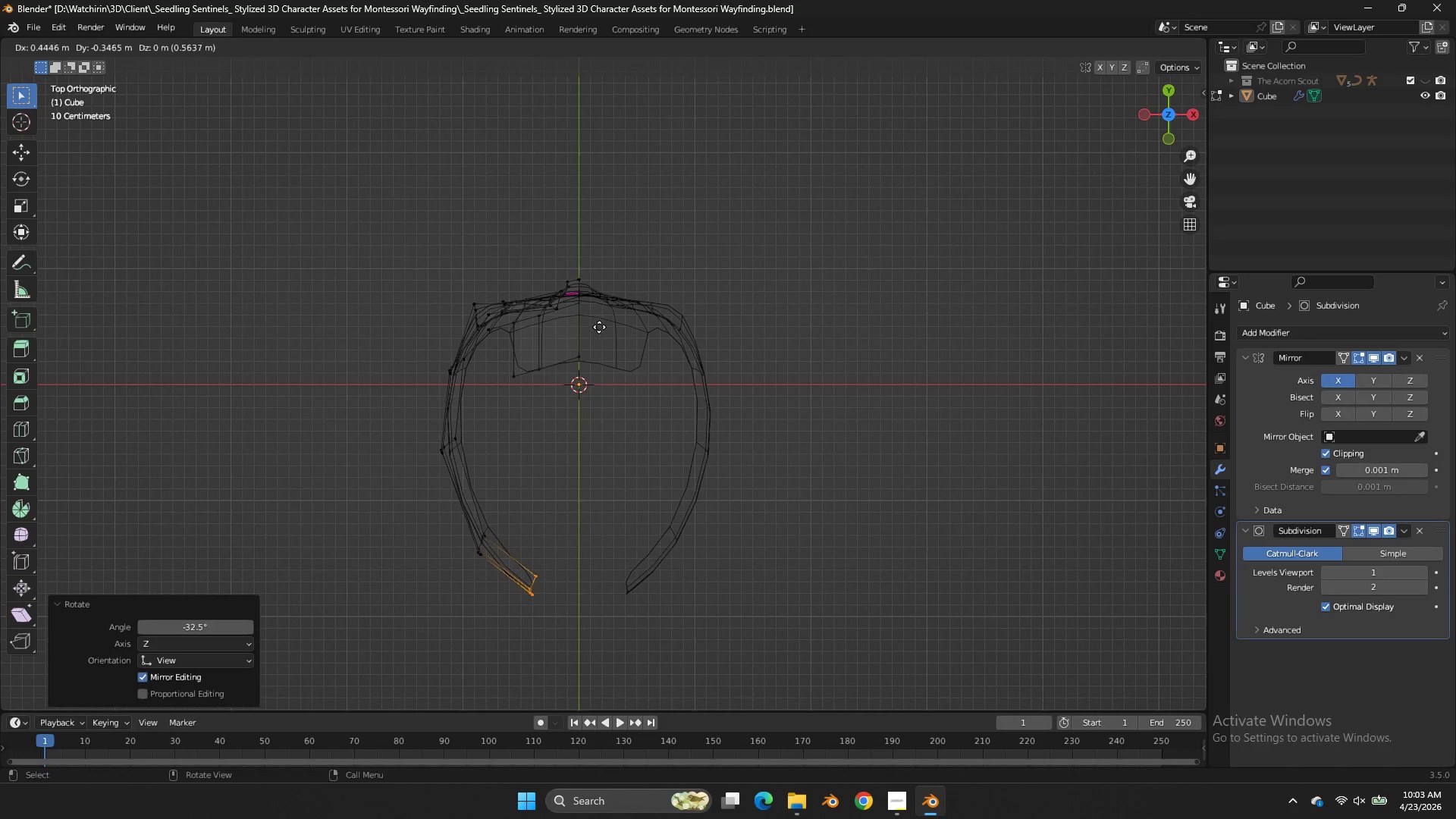 
left_click([599, 327])
 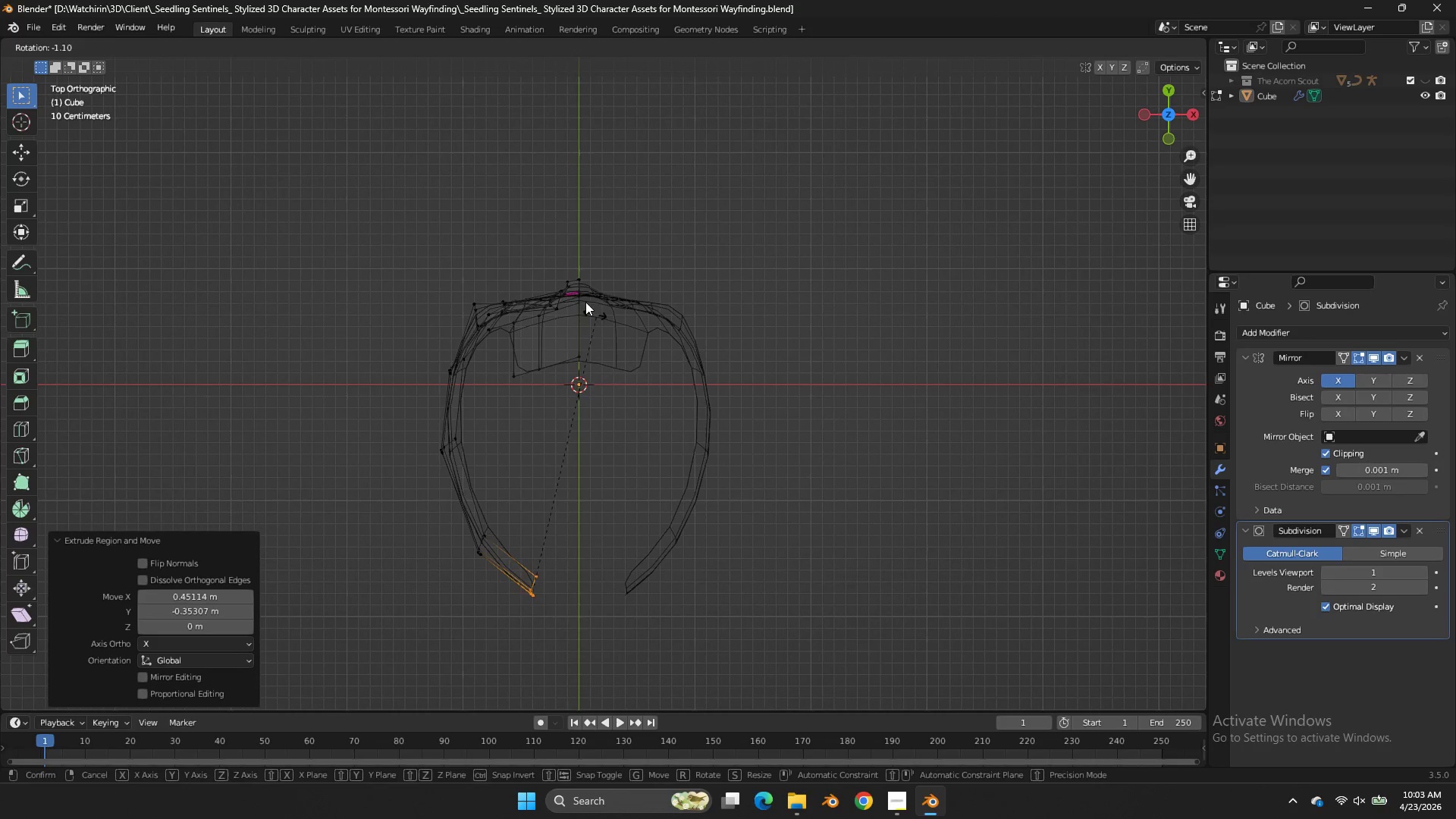 
key(R)
 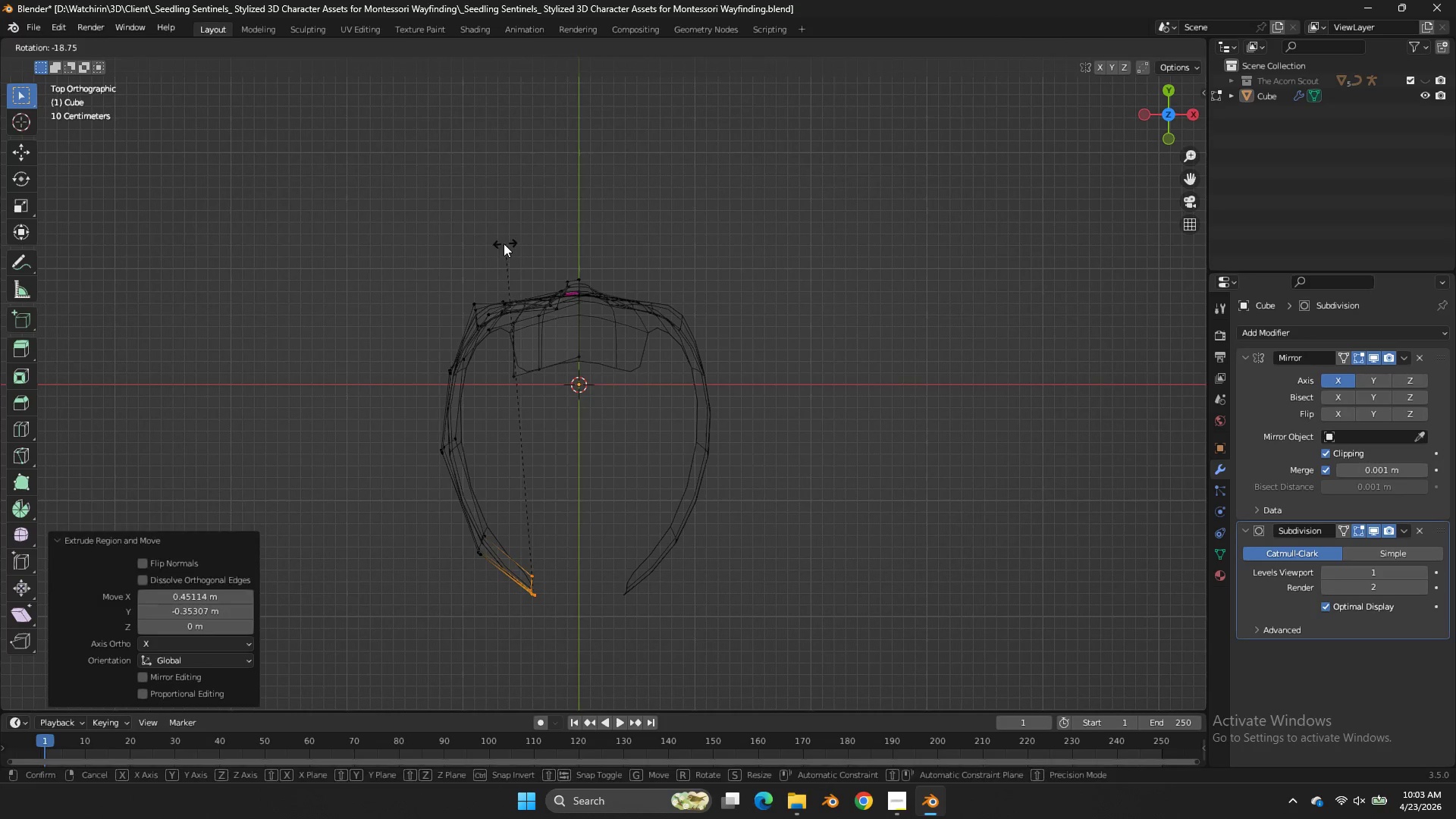 
left_click([504, 243])
 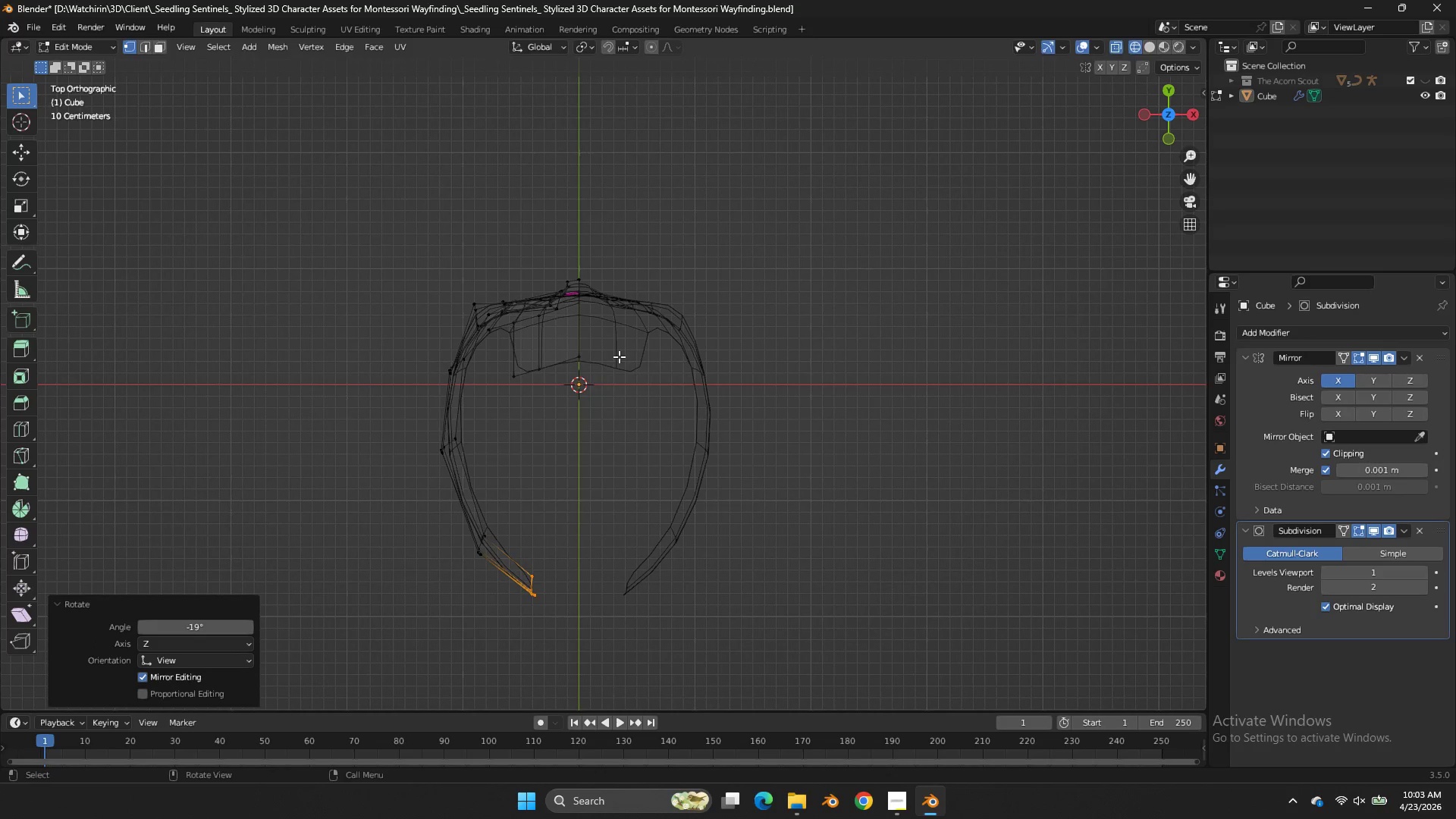 
key(E)
 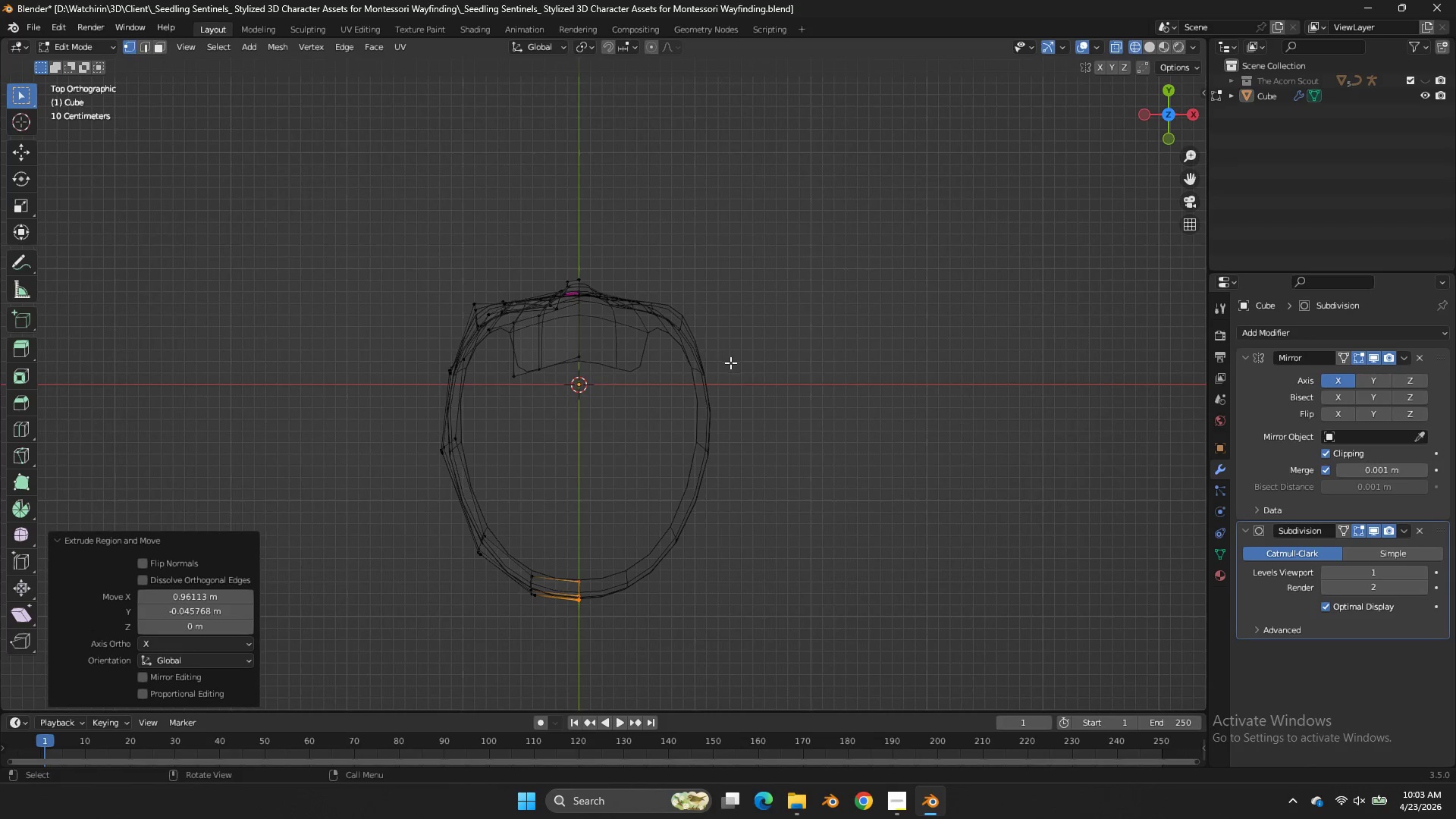 
left_click_drag(start_coordinate=[664, 456], to_coordinate=[464, 644])
 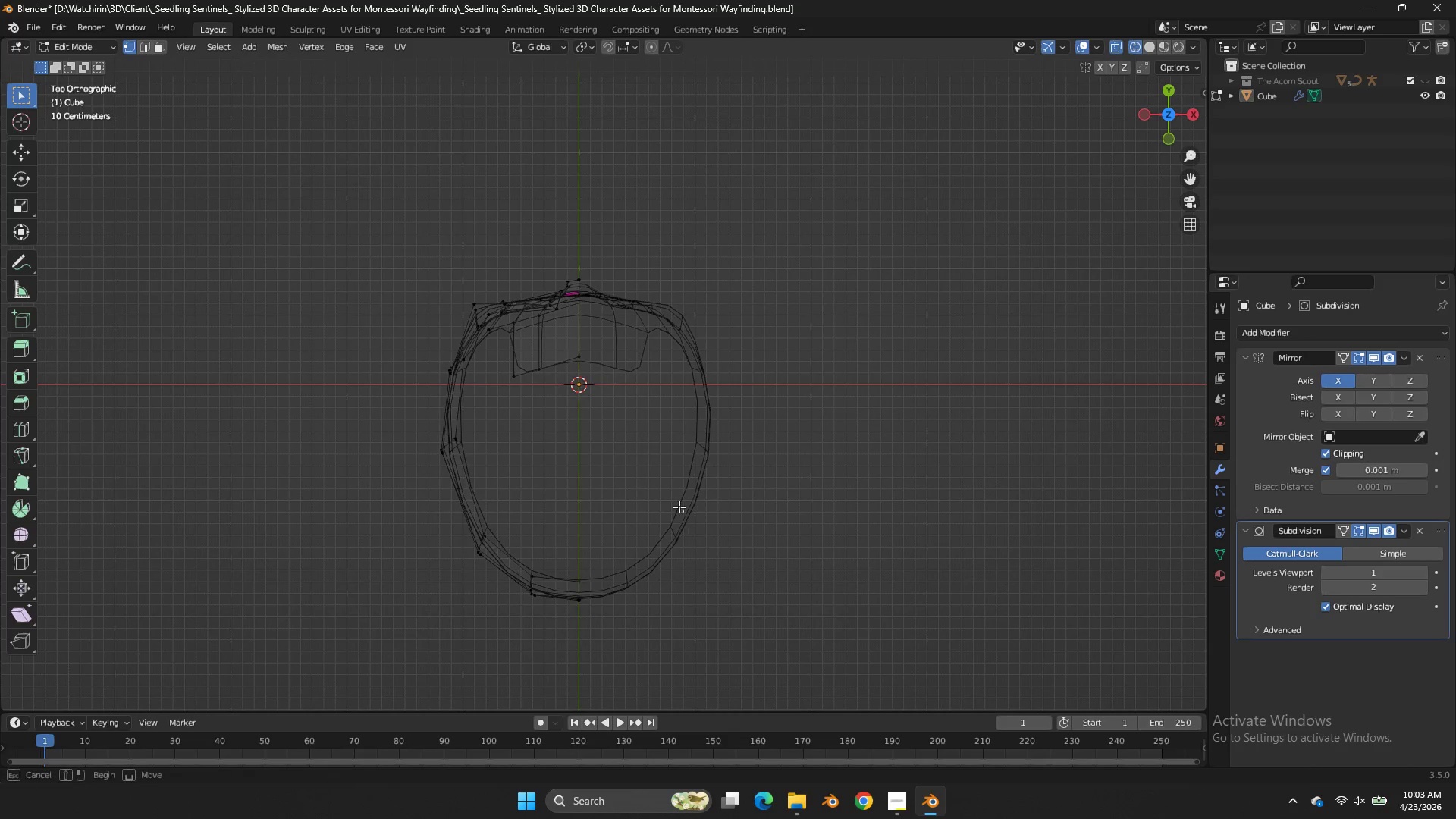 
left_click([464, 644])
 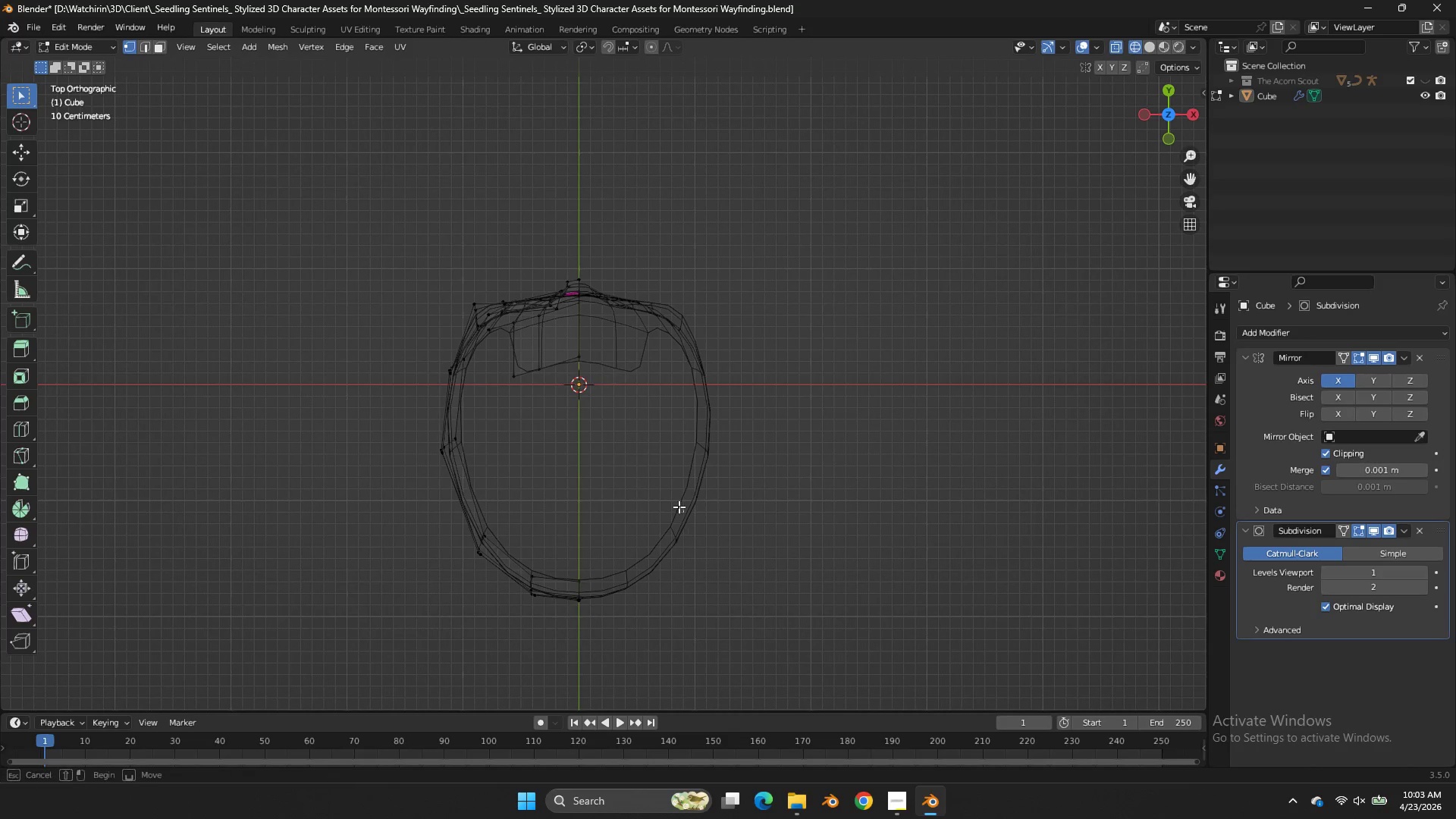 
left_click_drag(start_coordinate=[683, 512], to_coordinate=[406, 623])
 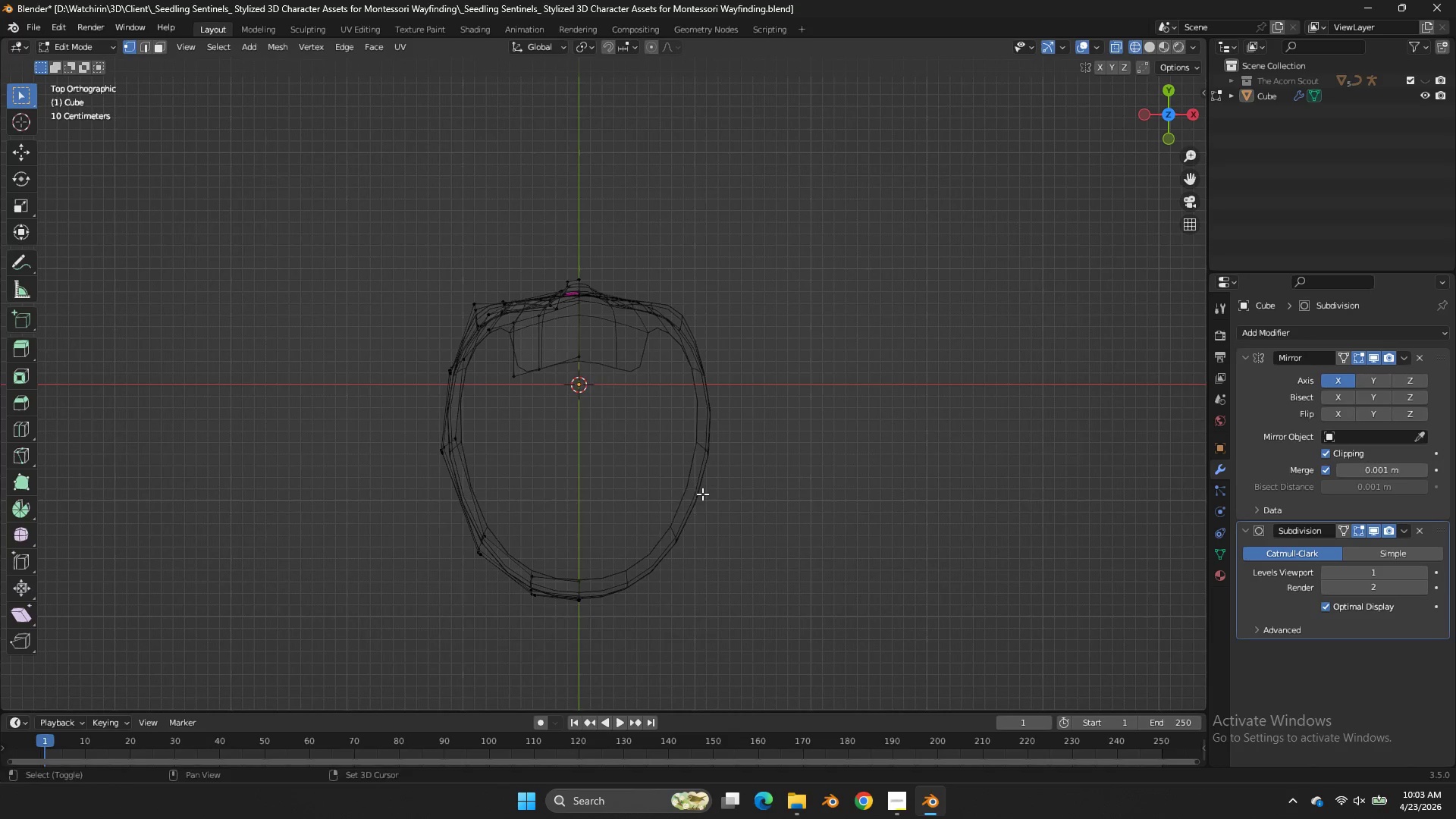 
double_click([406, 623])
 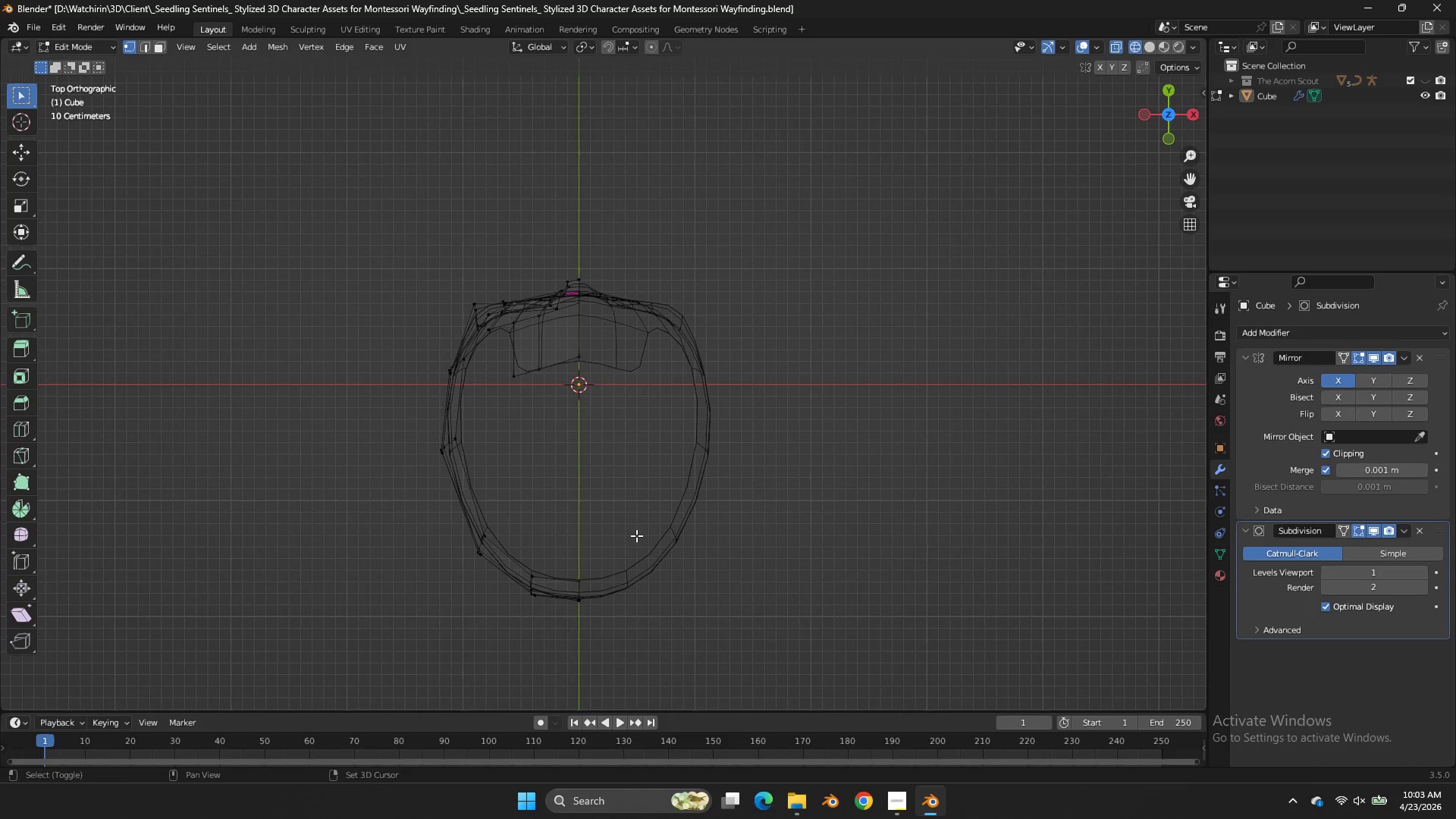 
hold_key(key=ShiftLeft, duration=0.83)
left_click_drag(start_coordinate=[702, 494], to_coordinate=[297, 685])
 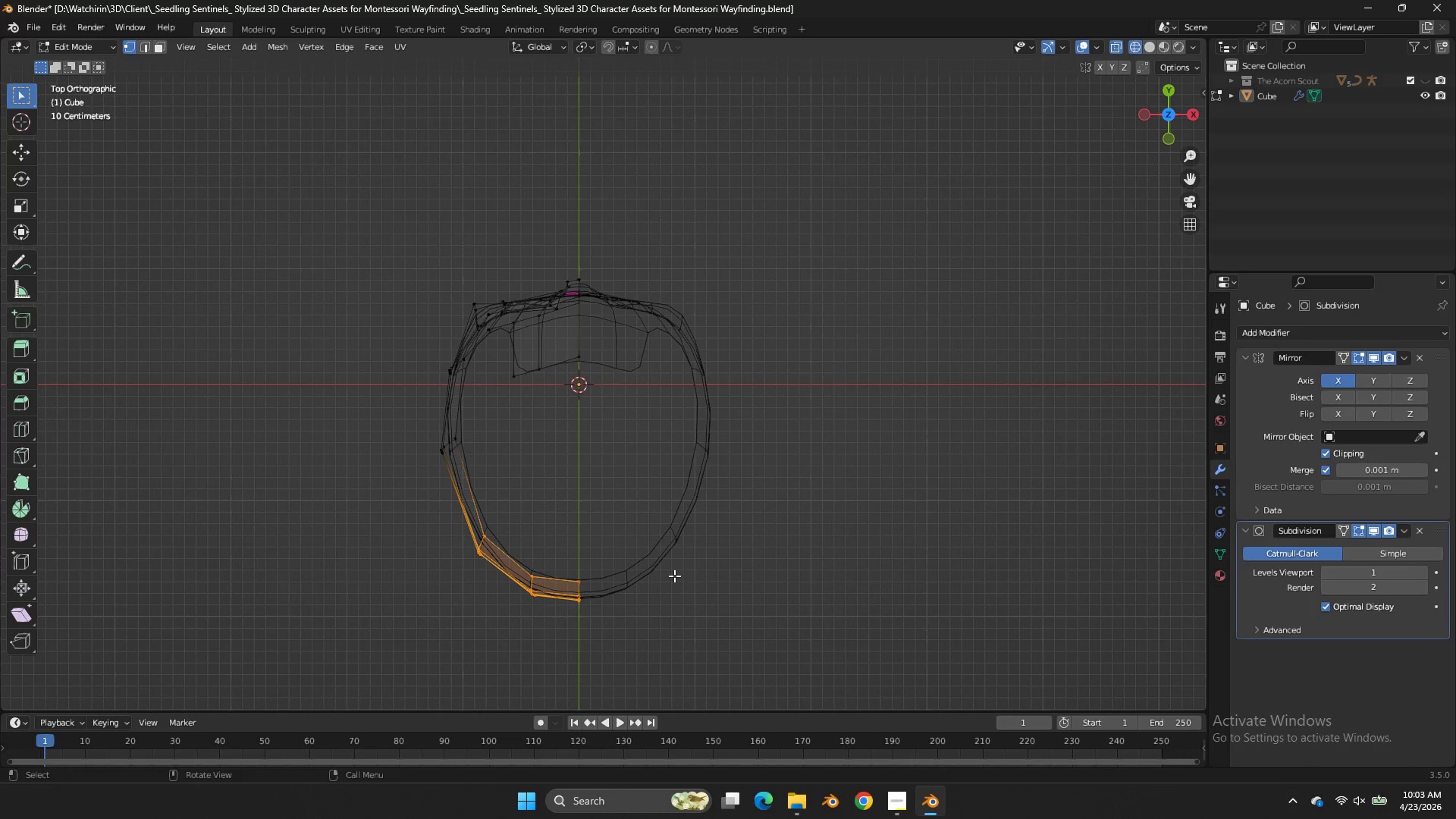 
type(gy)
 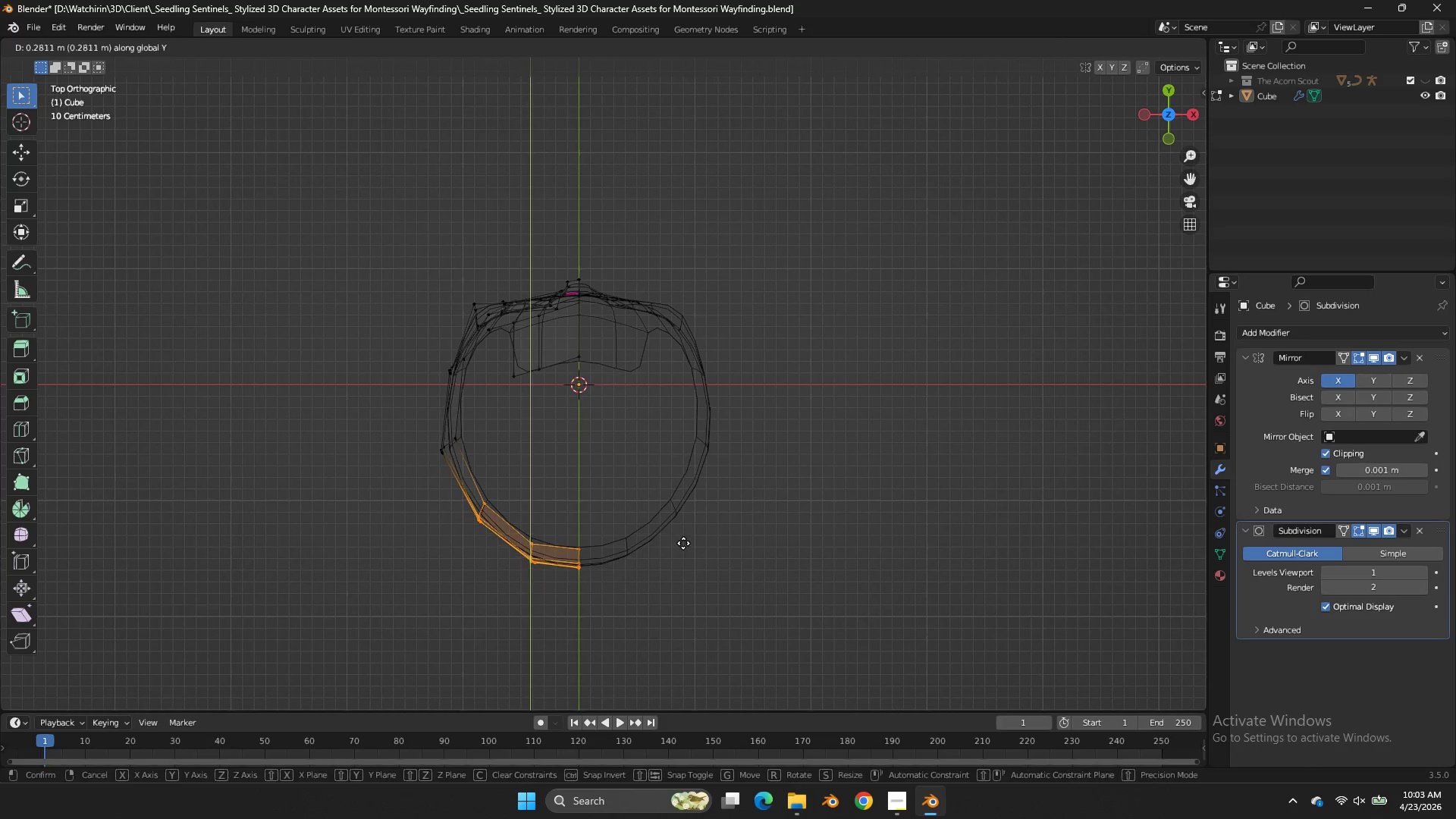 
left_click([683, 543])
 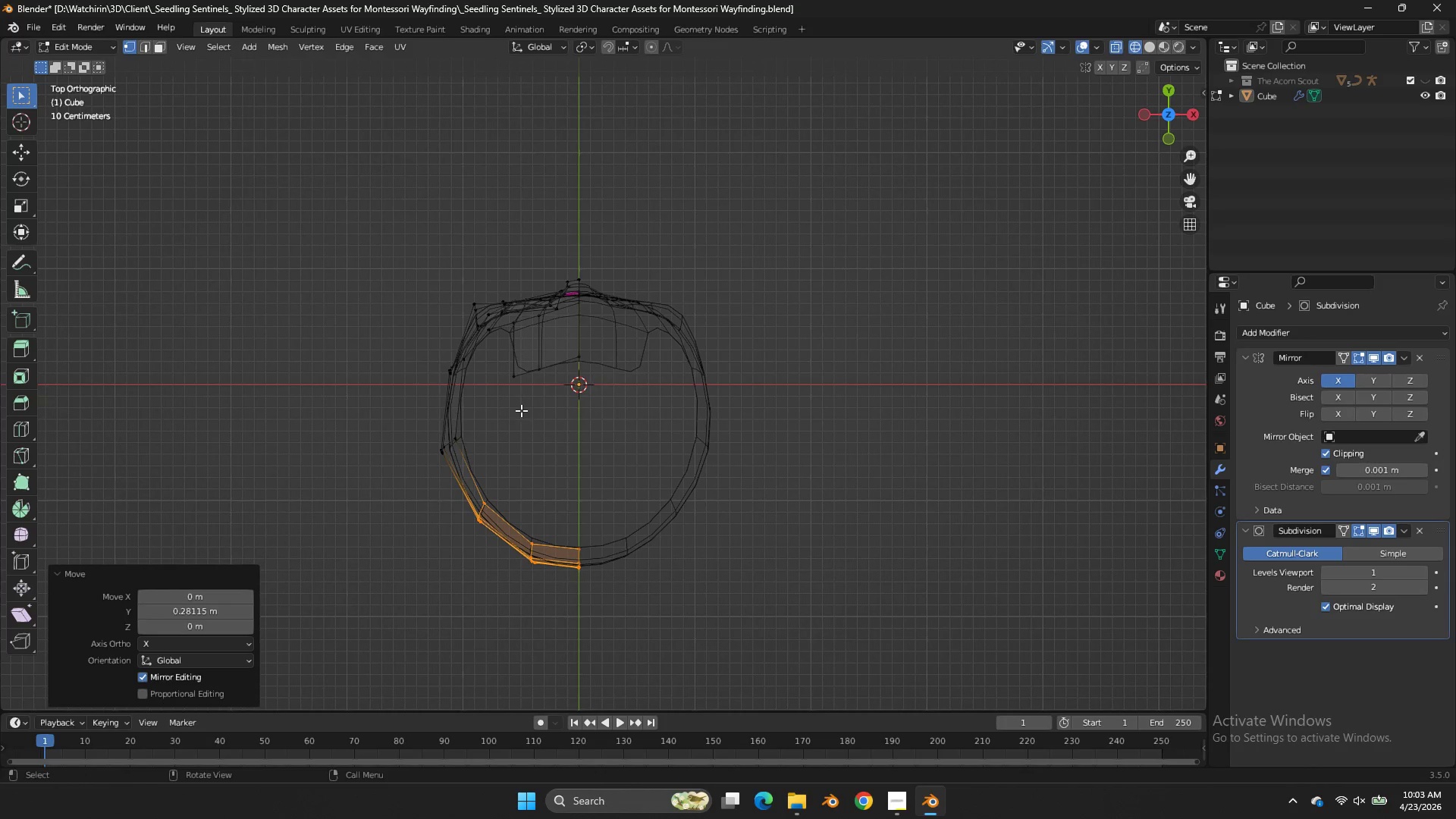 
left_click_drag(start_coordinate=[521, 414], to_coordinate=[406, 538])
 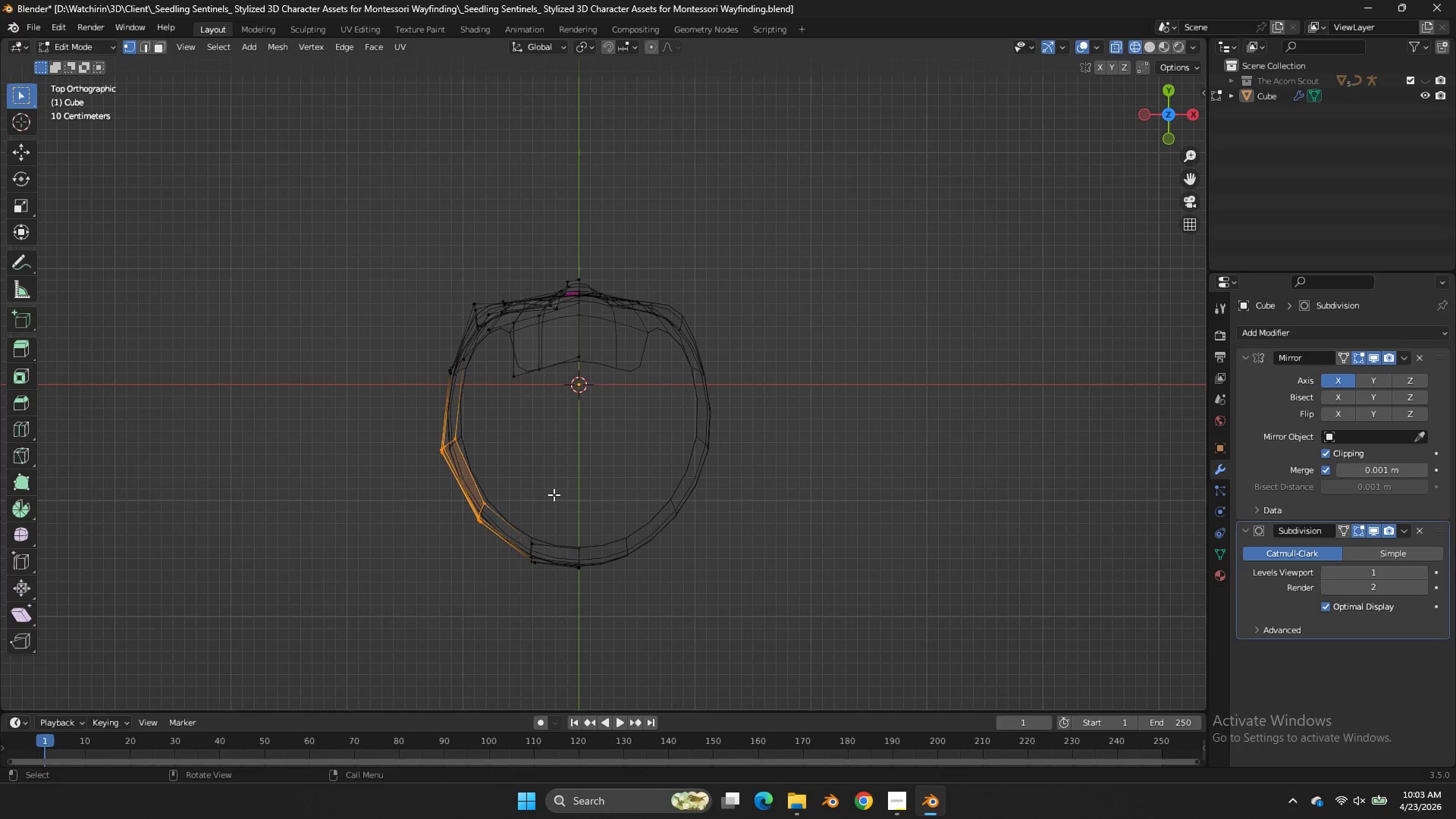 
type(gr)
 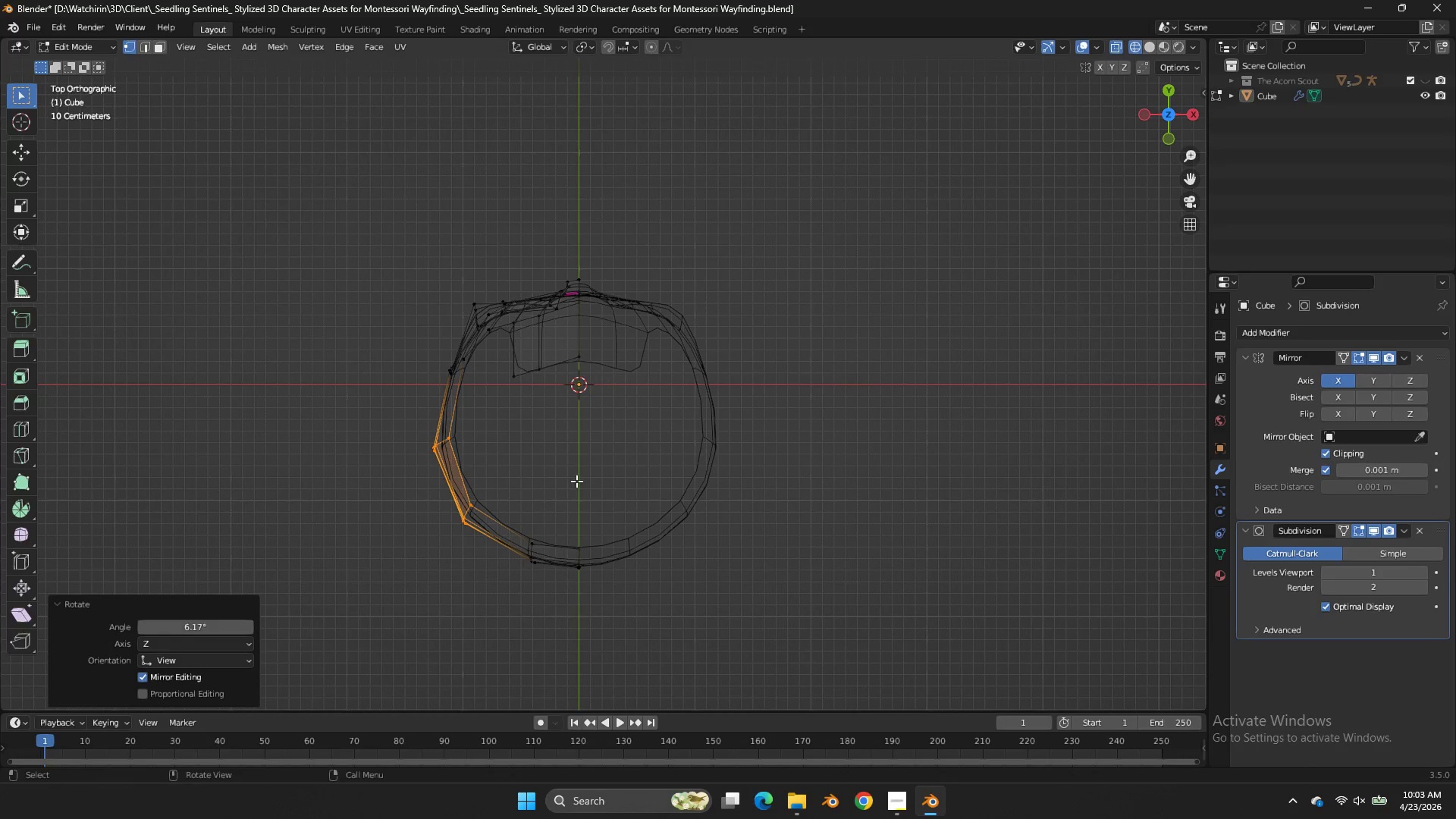 
 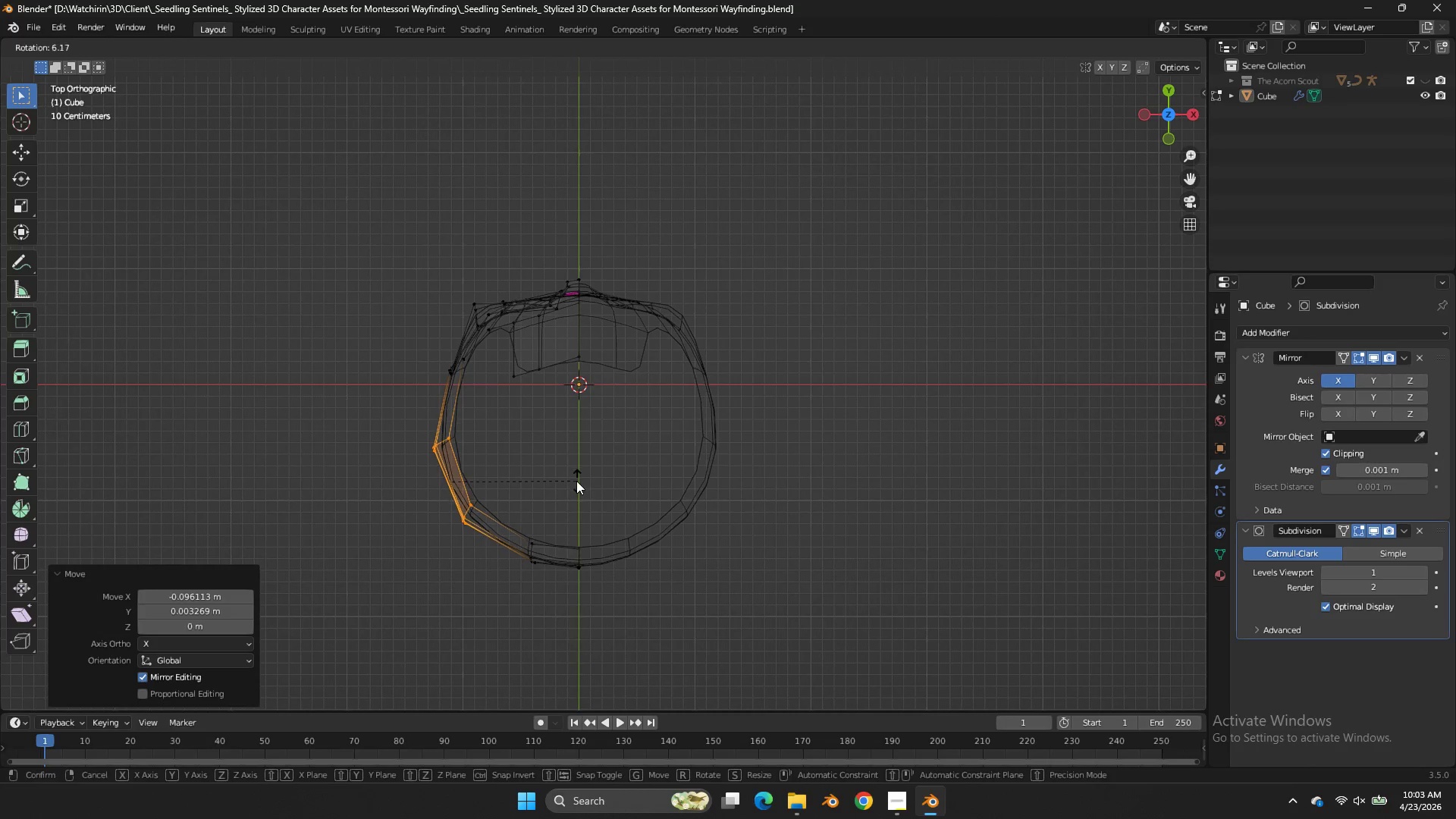 
left_click([576, 481])
 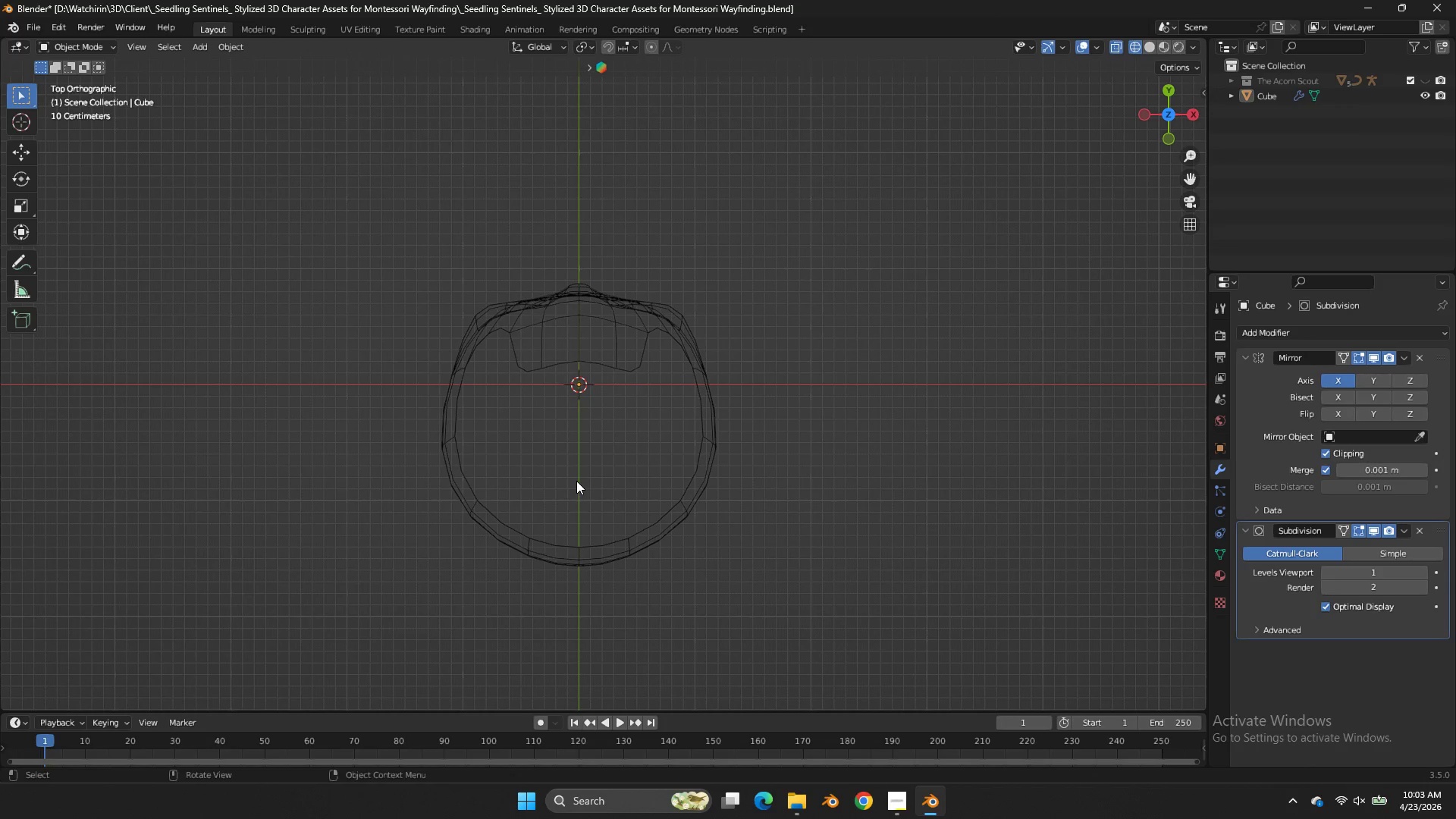 
key(Tab)
 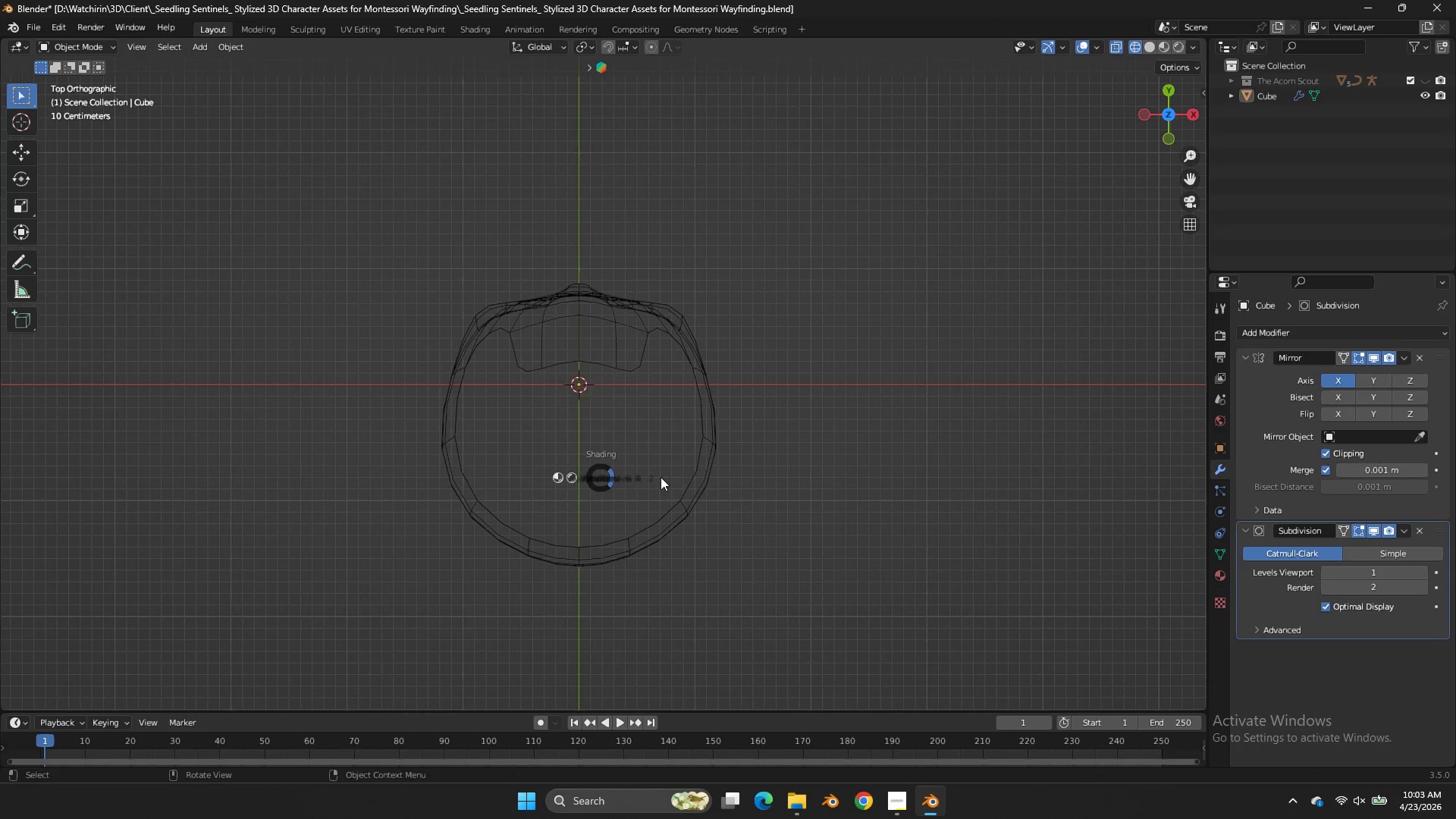 
key(Z)
 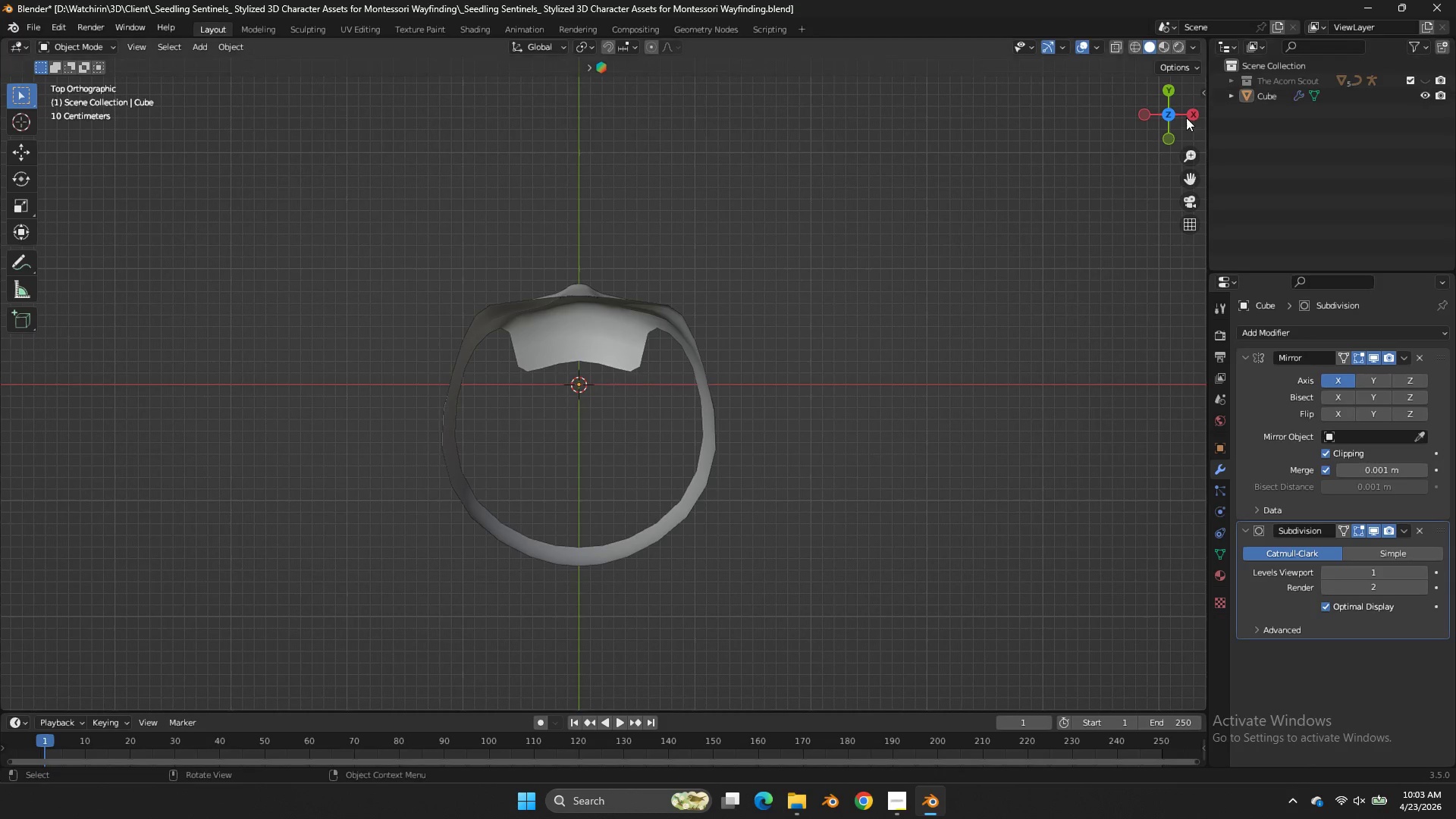 
left_click_drag(start_coordinate=[1173, 128], to_coordinate=[102, 495])
 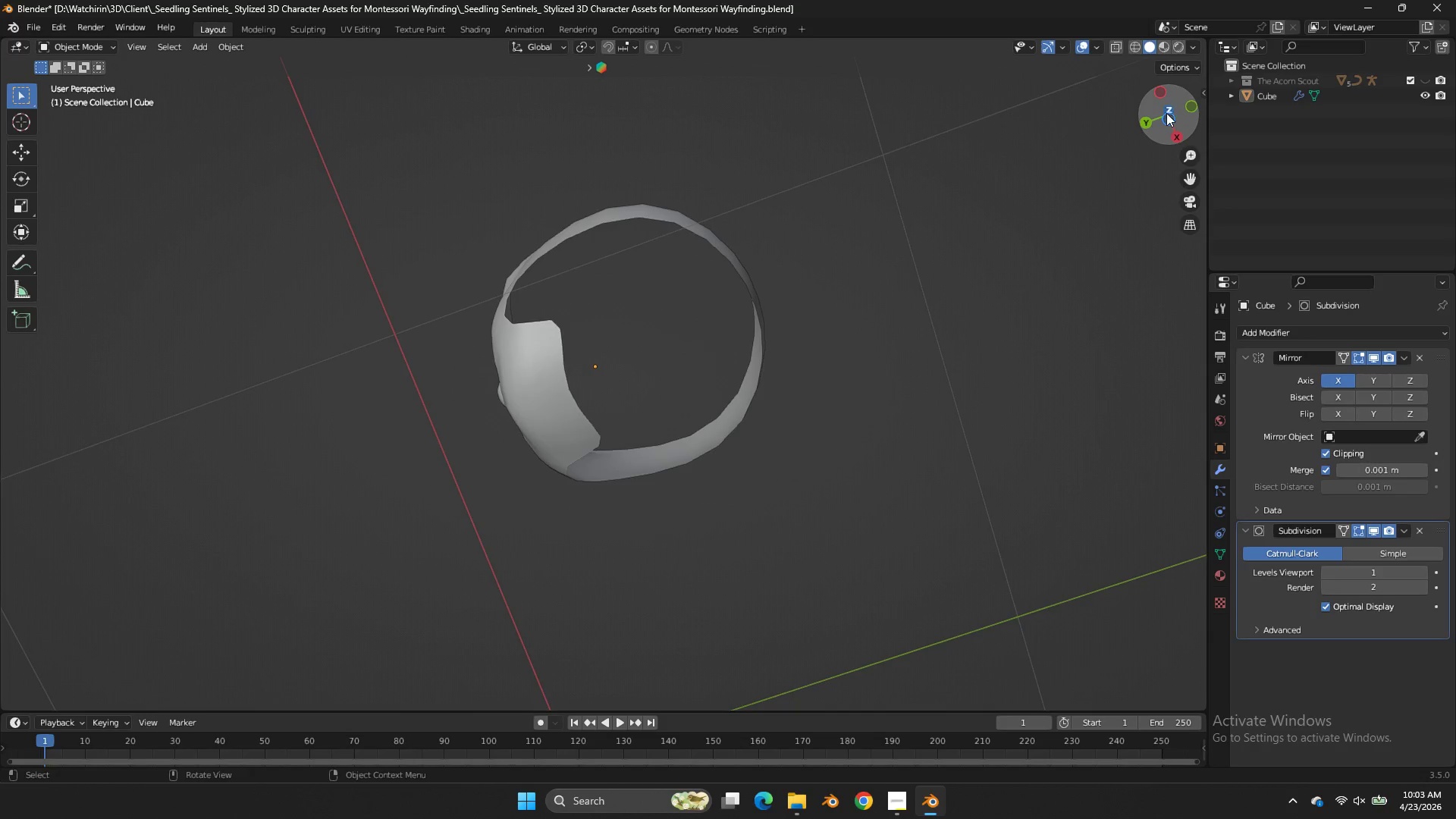 
left_click([1166, 113])
 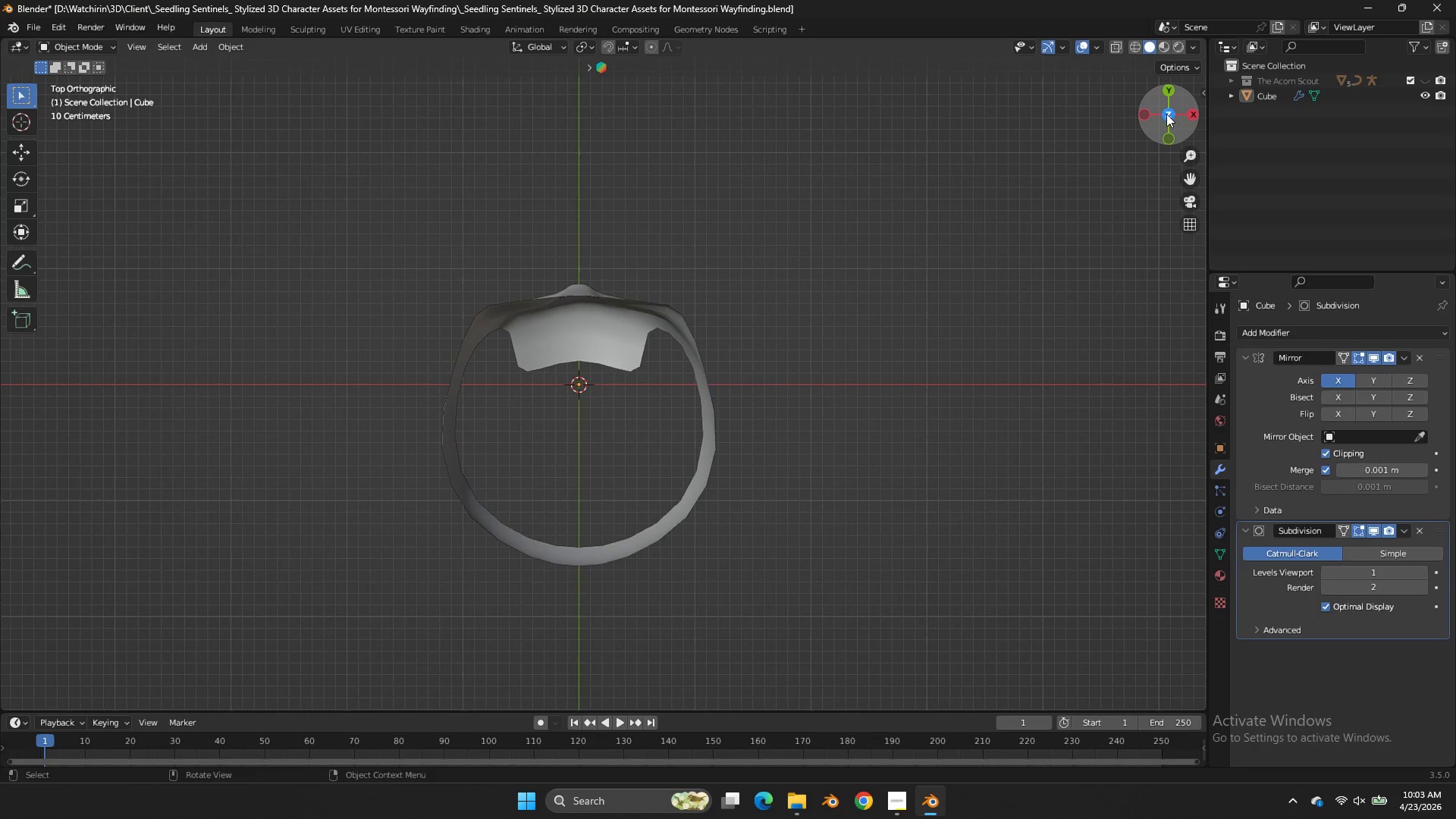 
left_click([1166, 114])
 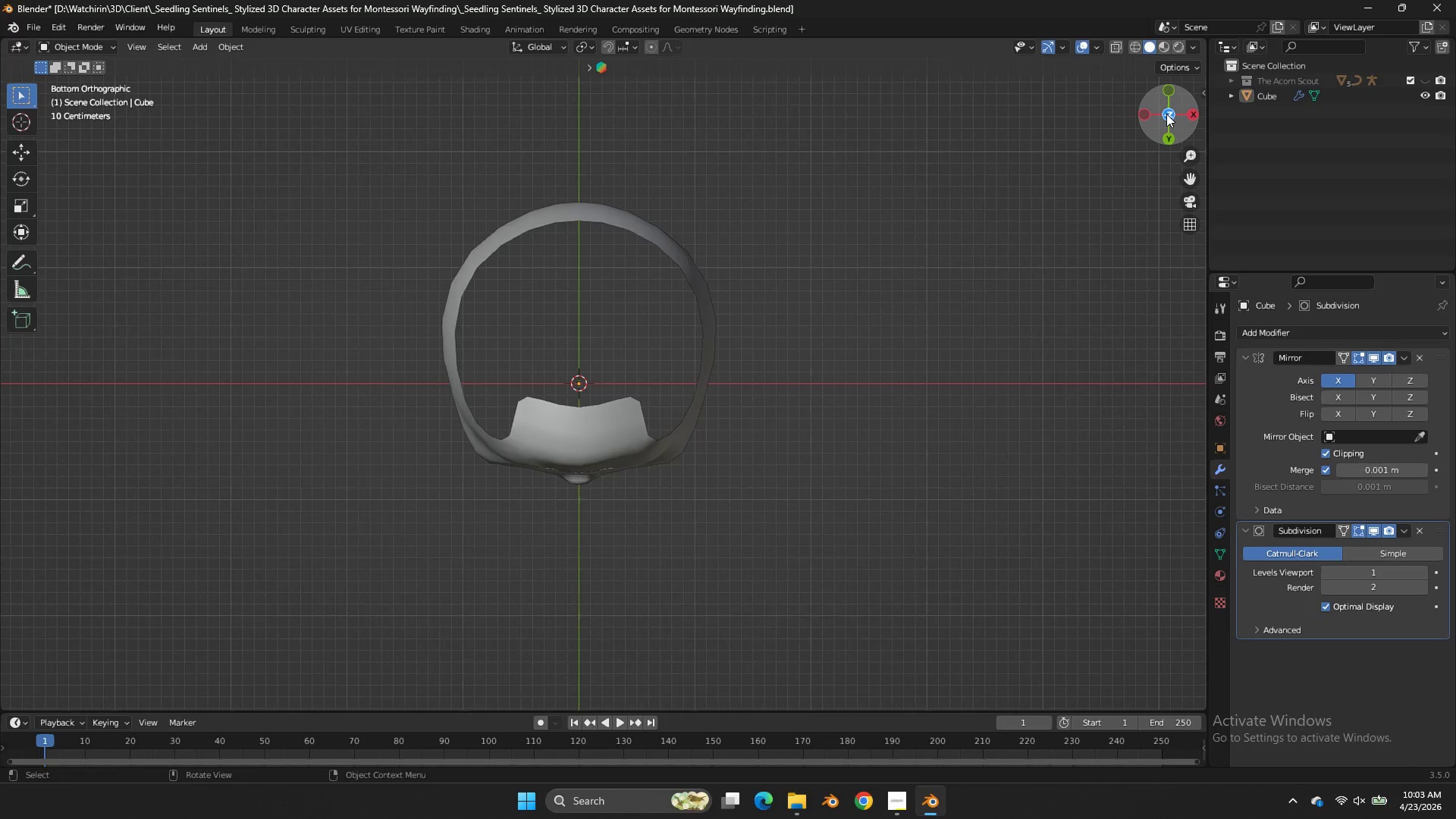 
left_click_drag(start_coordinate=[1166, 114], to_coordinate=[1172, 113])
 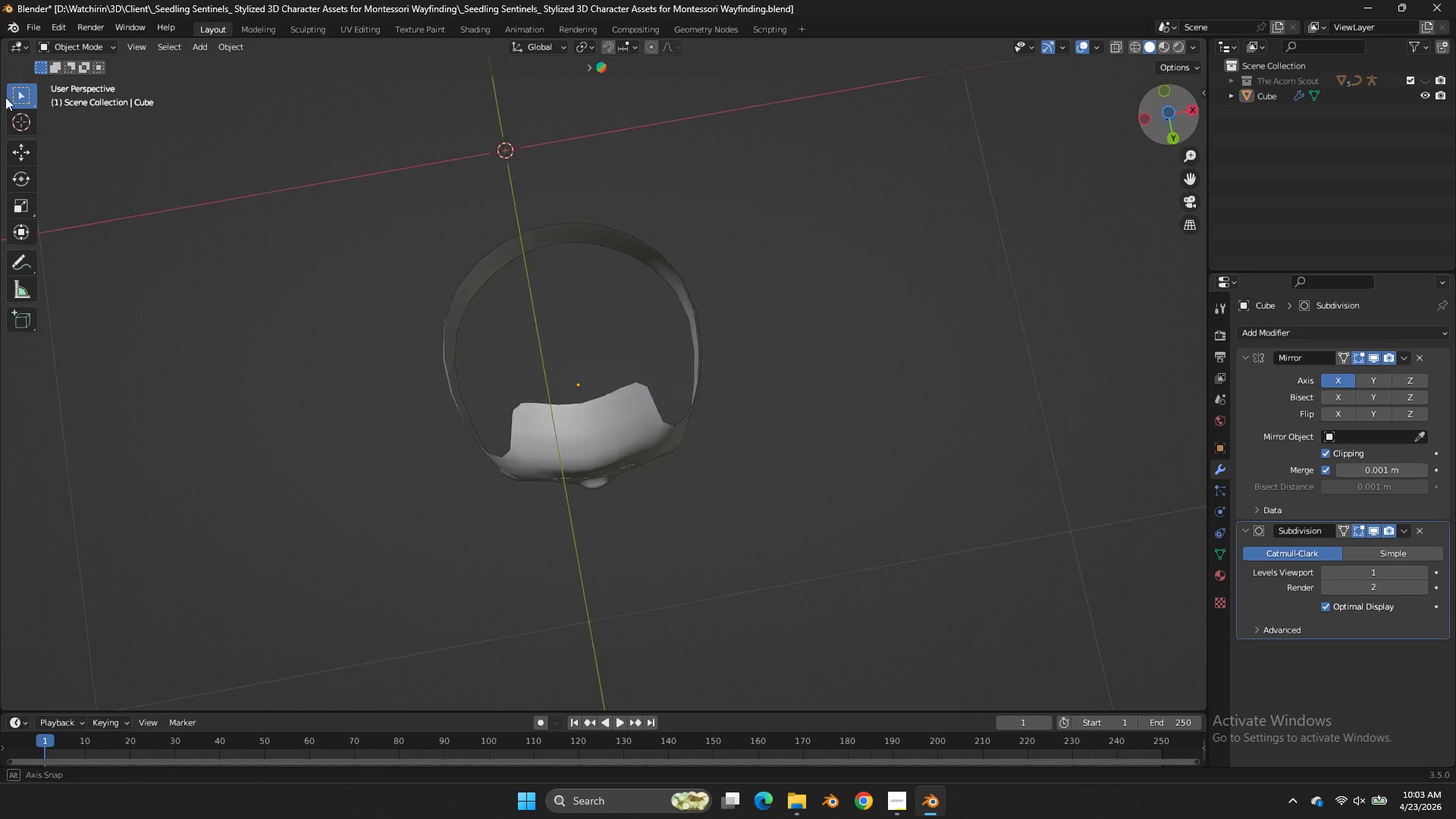 
left_click_drag(start_coordinate=[1173, 112], to_coordinate=[1142, 692])
 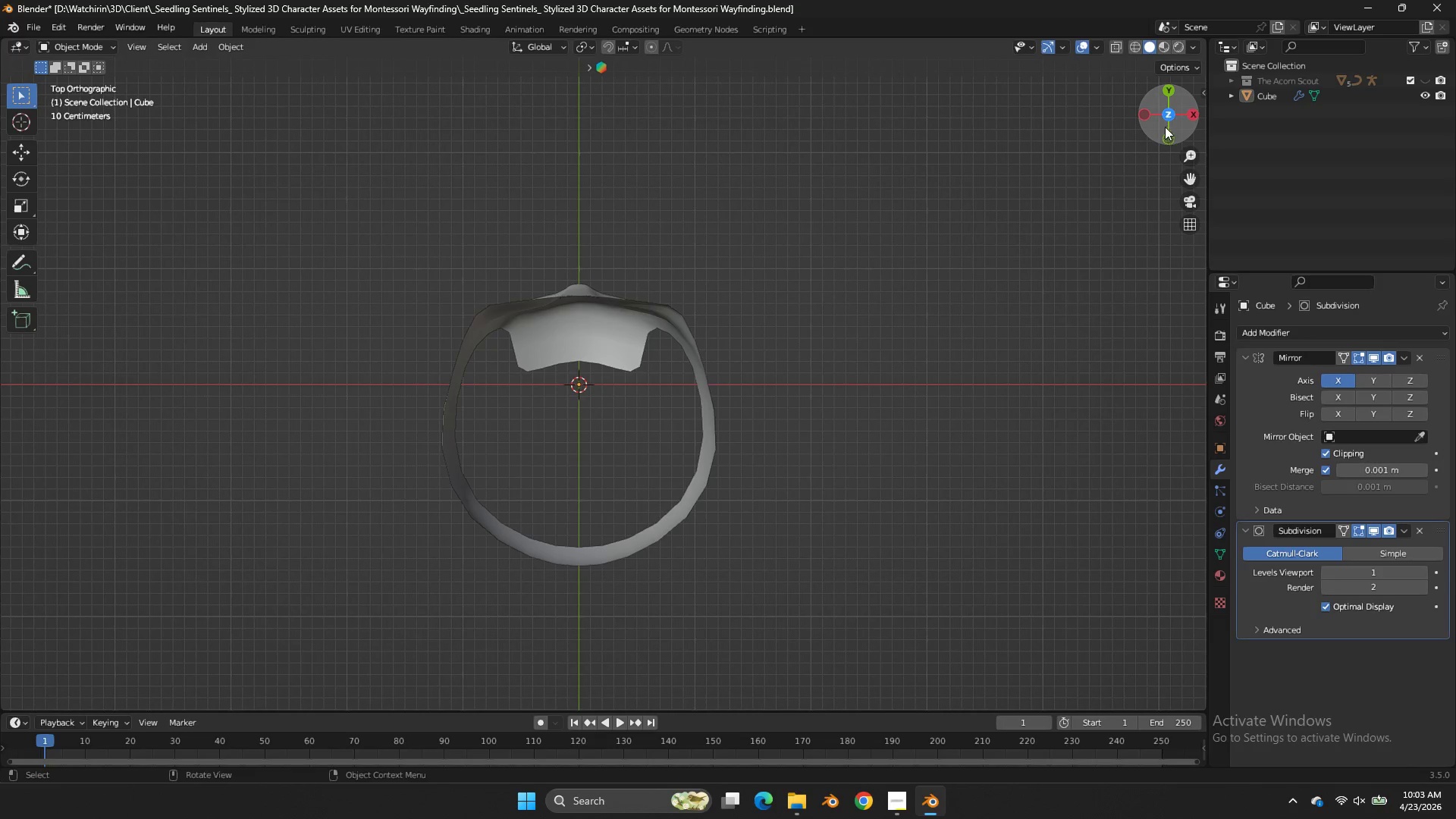 
left_click_drag(start_coordinate=[1177, 111], to_coordinate=[253, 610])
 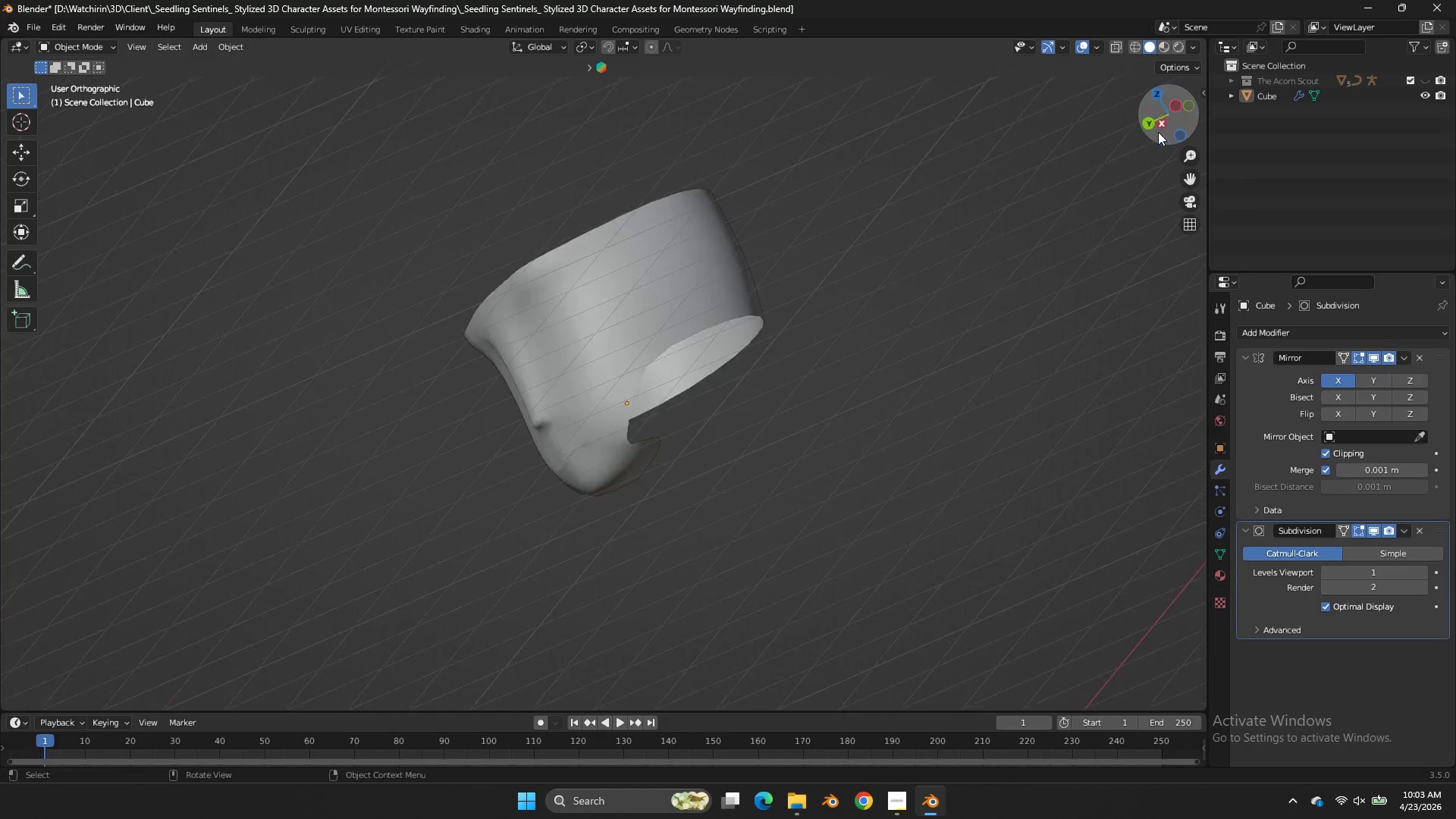 
left_click_drag(start_coordinate=[1163, 127], to_coordinate=[1148, 137])
 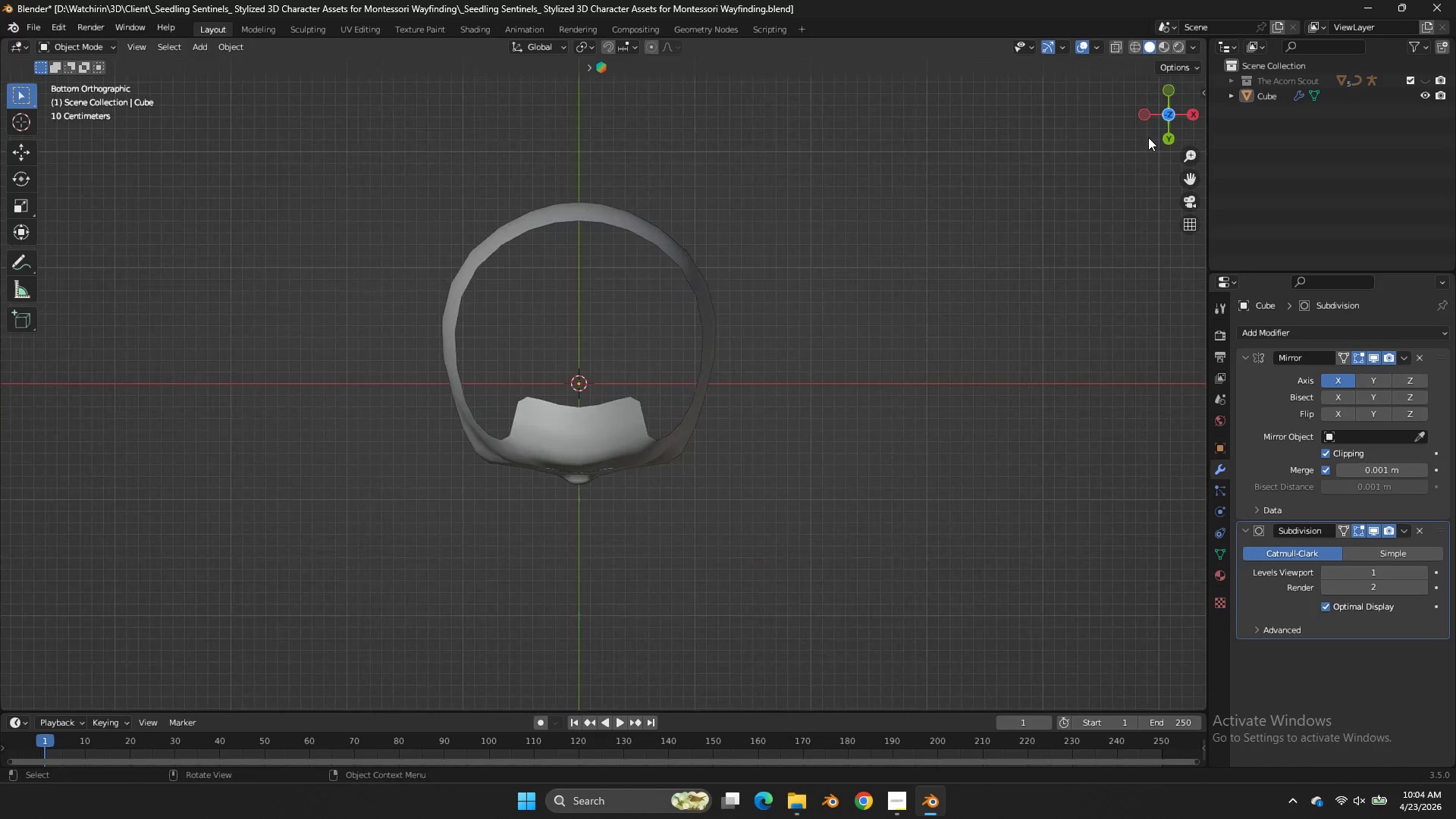 
triple_click([1148, 137])
 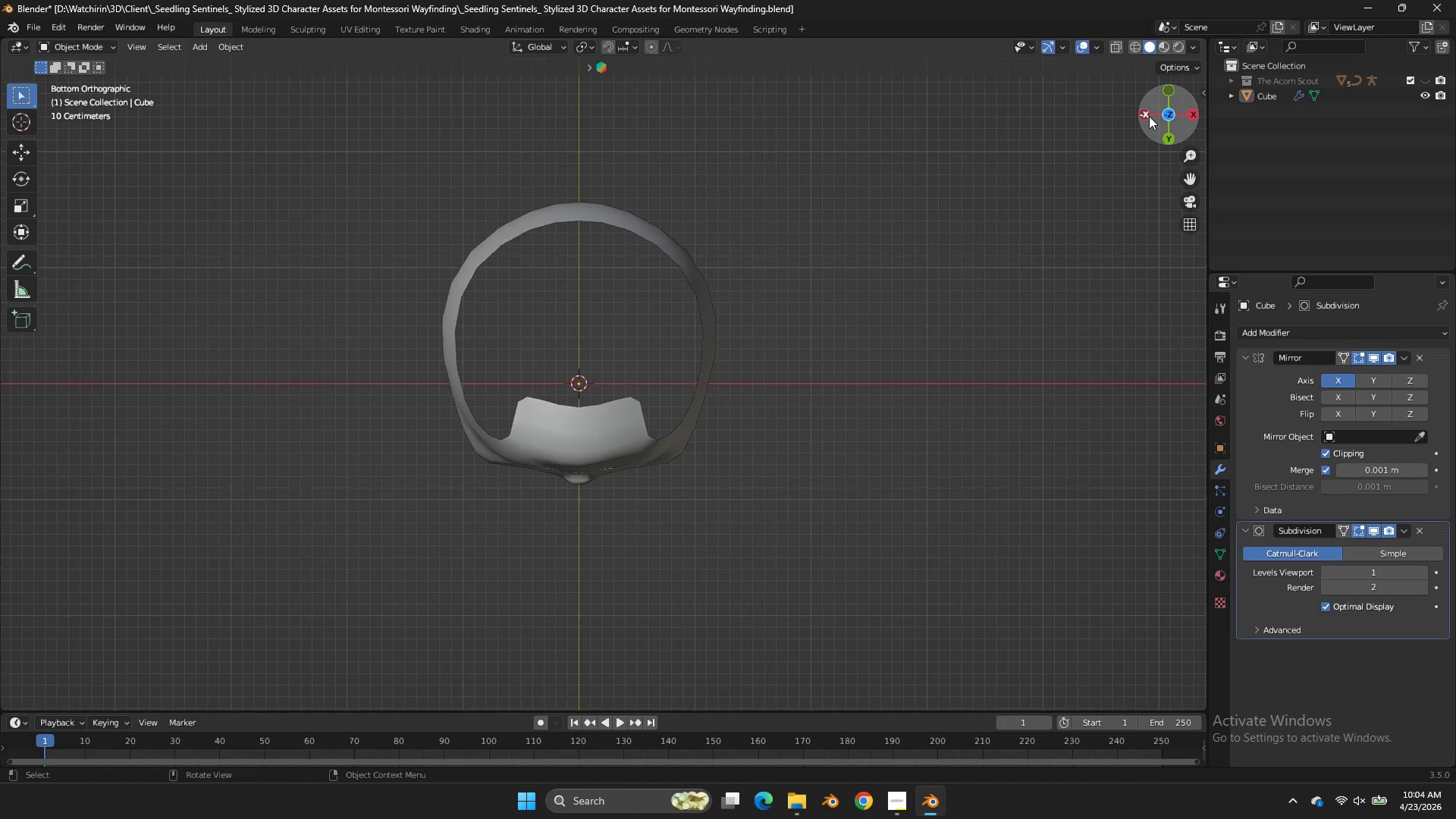 
double_click([1149, 116])
 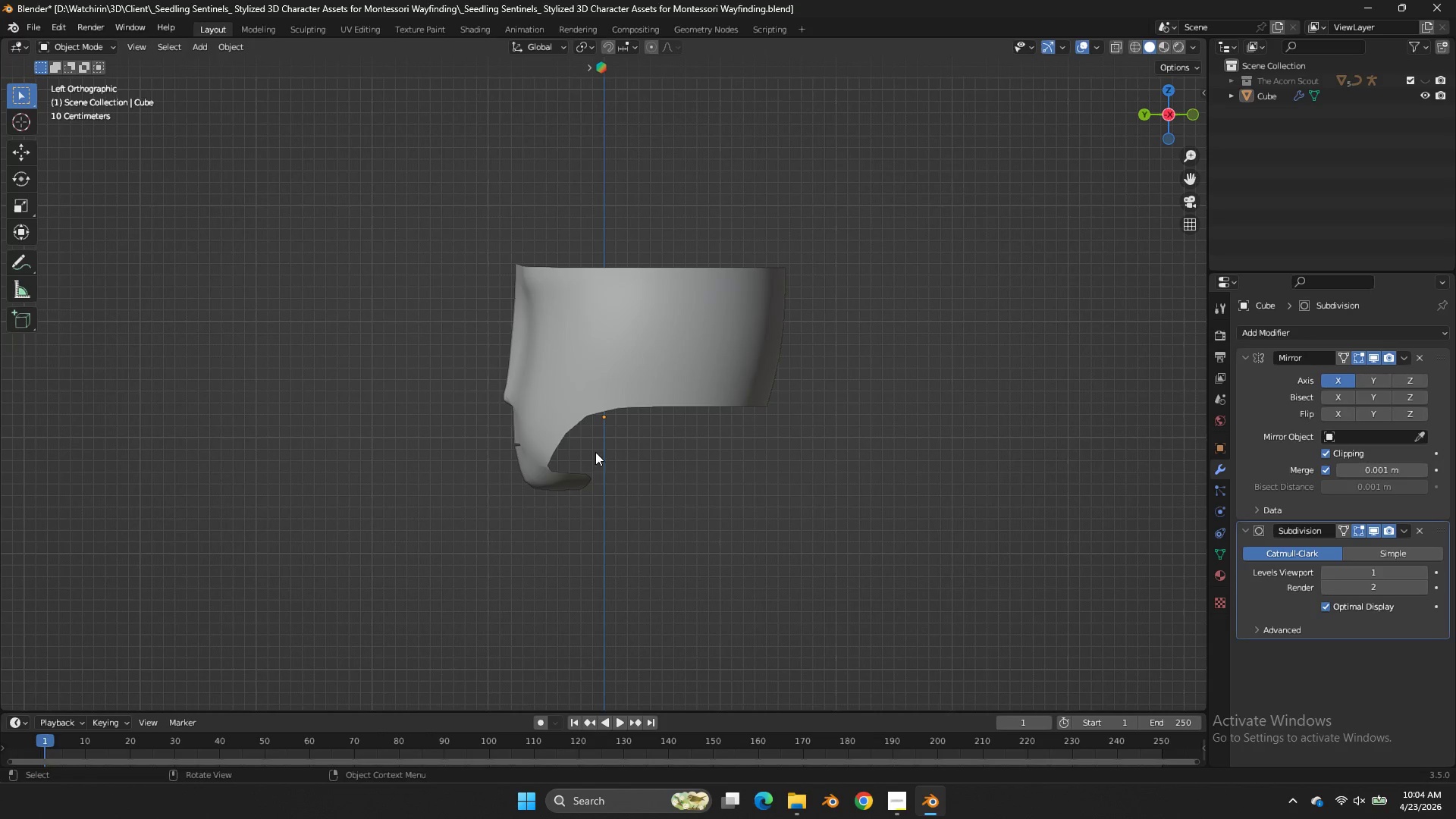 
left_click([585, 474])
 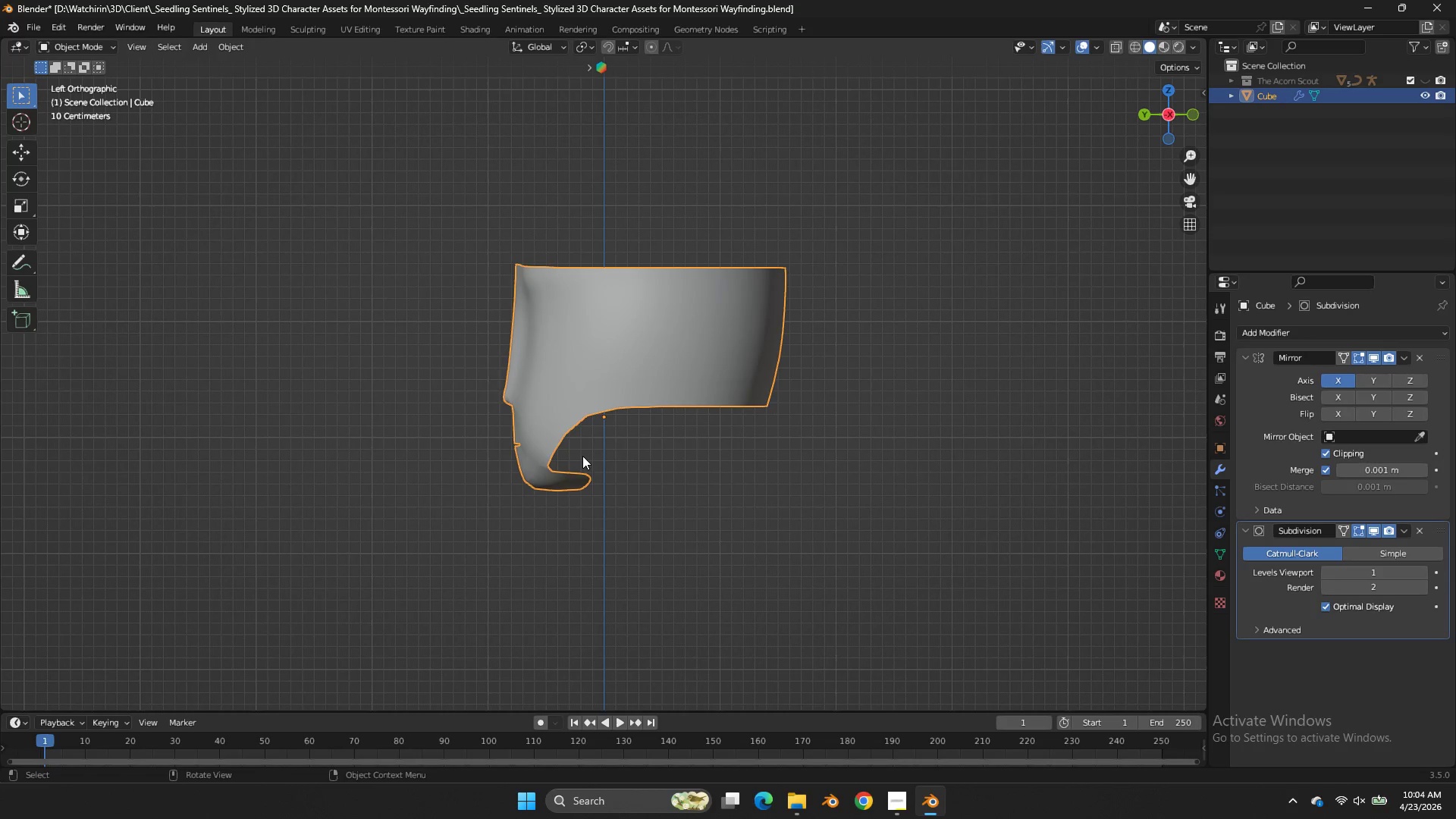 
key(CapsLock)
 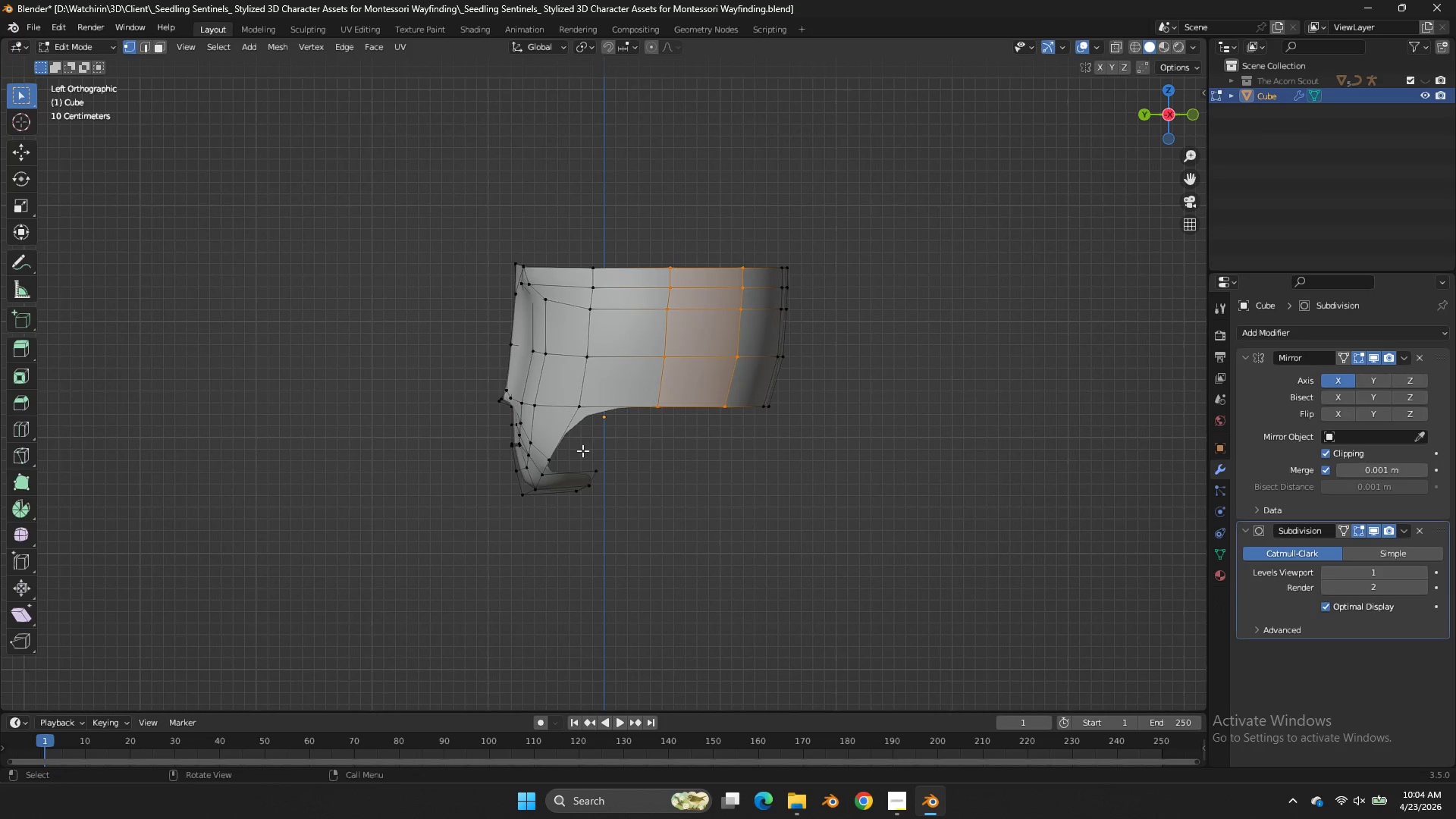 
key(Tab)
 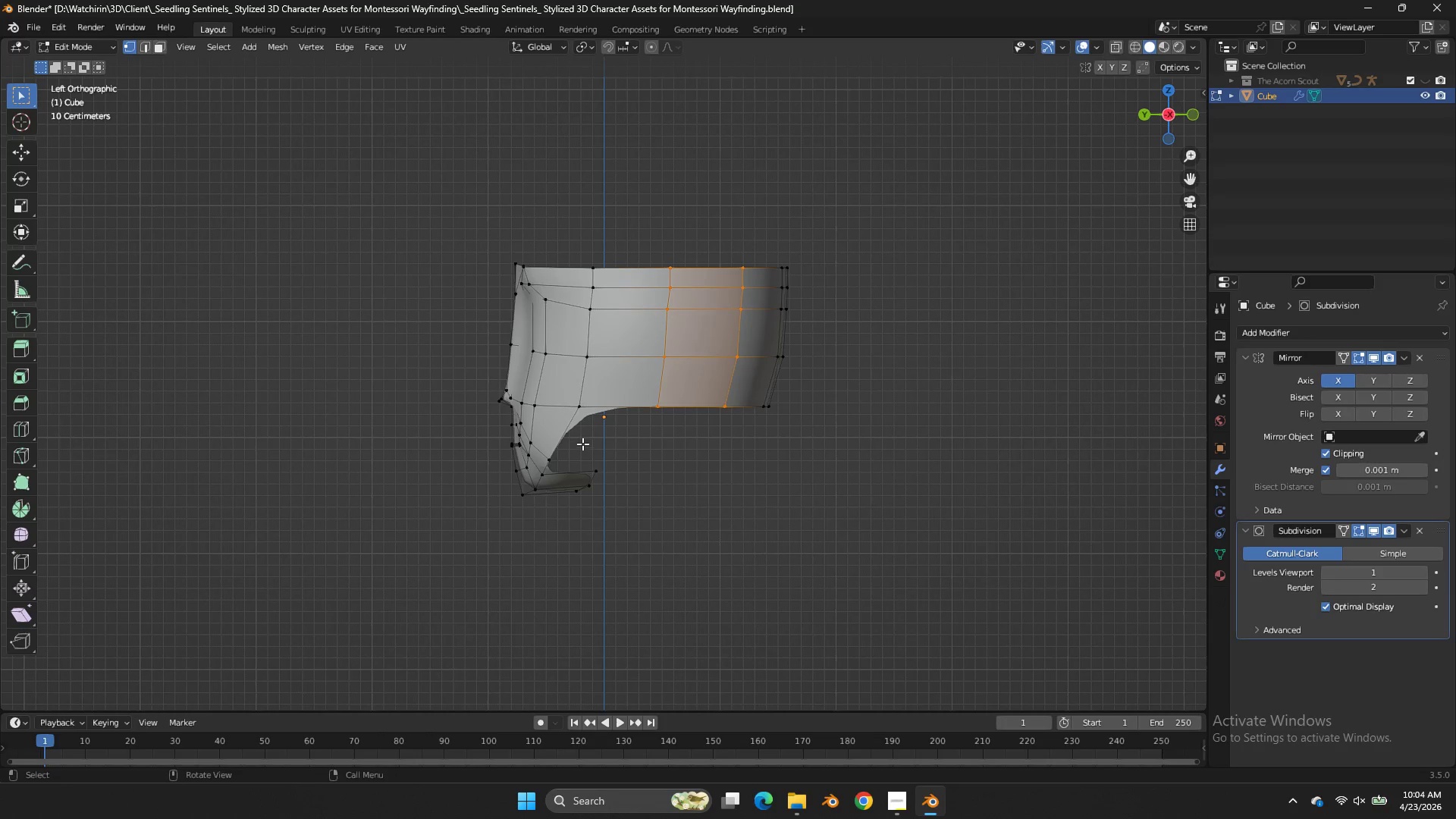 
key(CapsLock)
 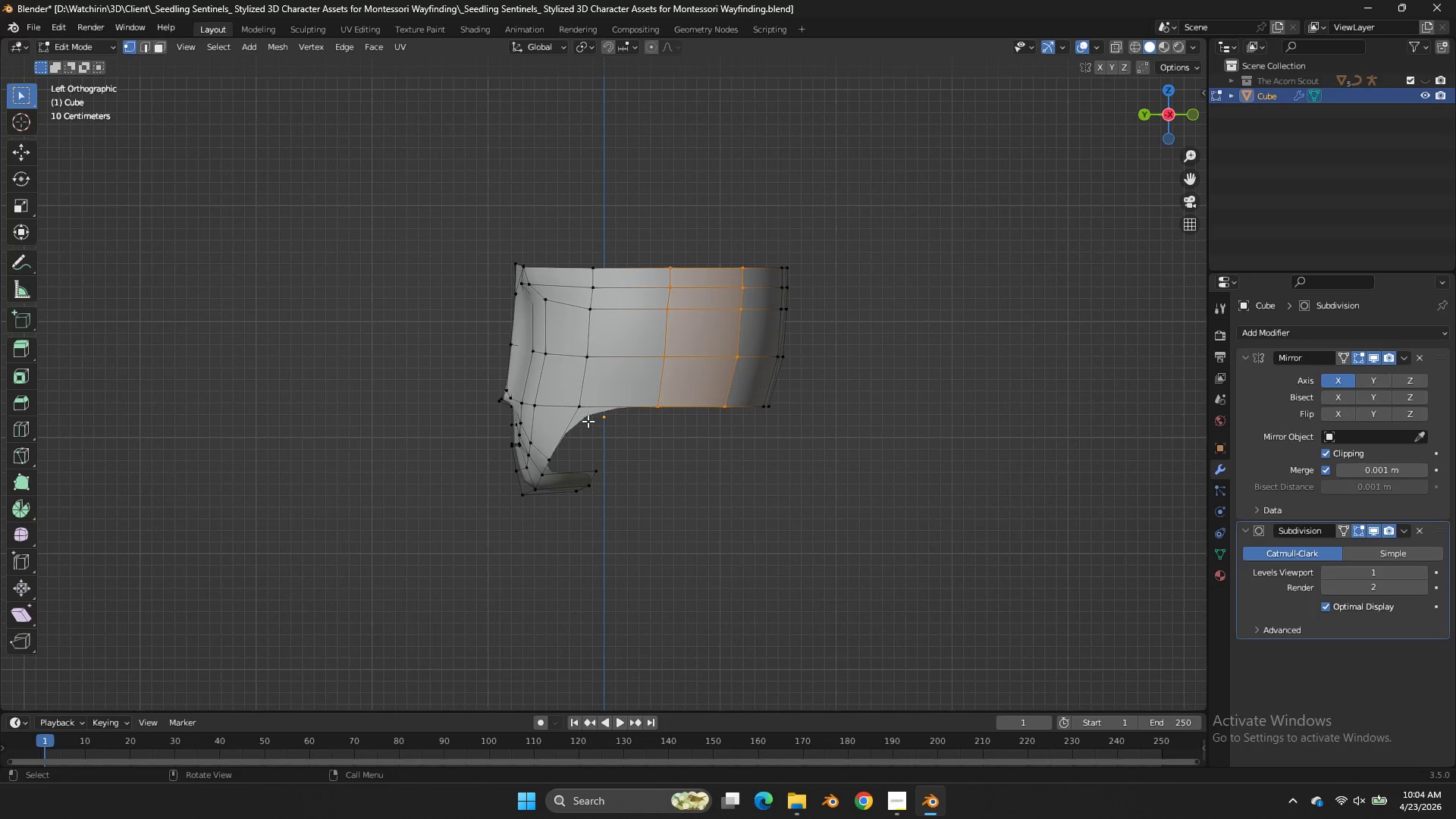 
left_click([569, 450])
 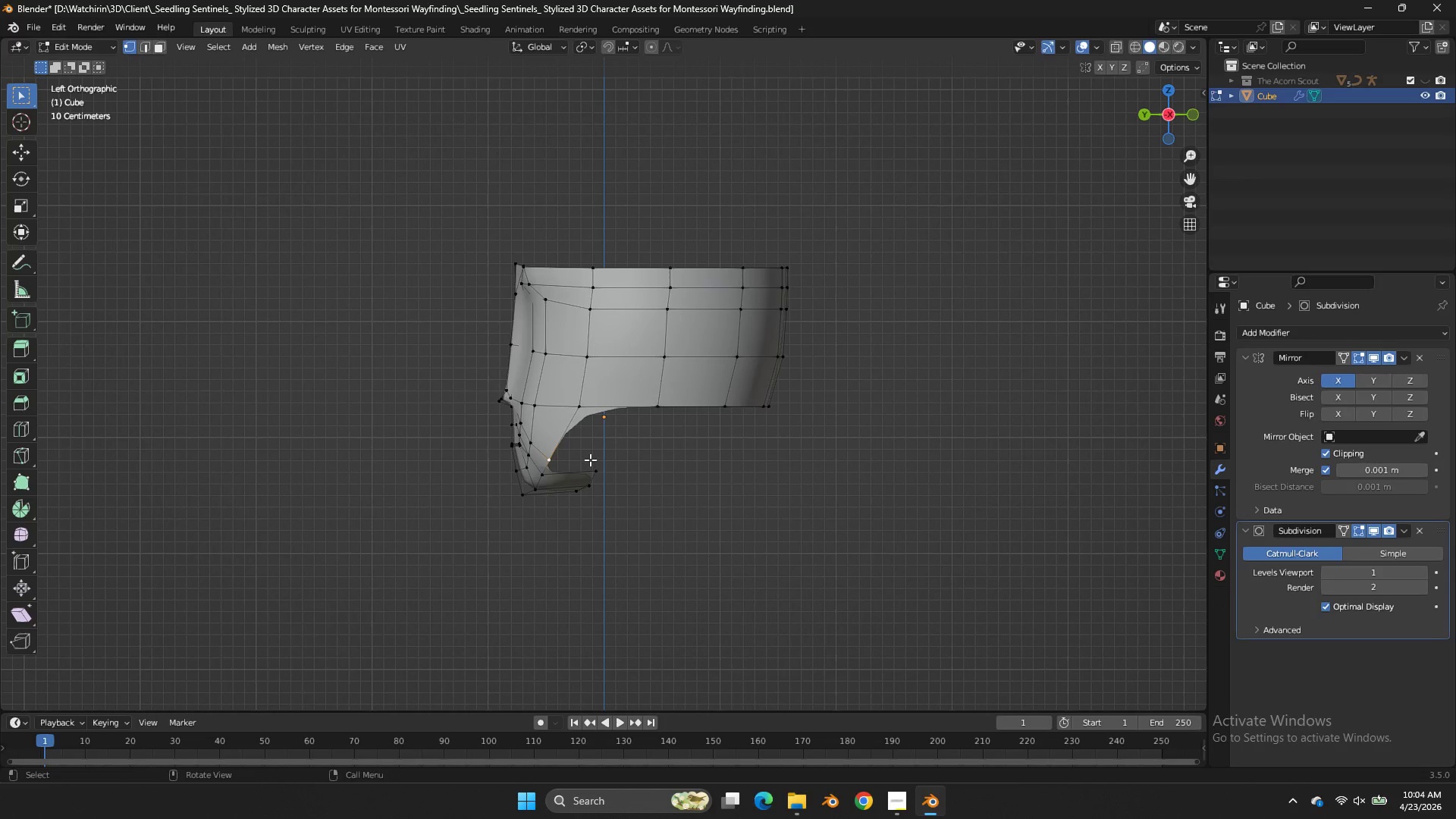 
key(E)
 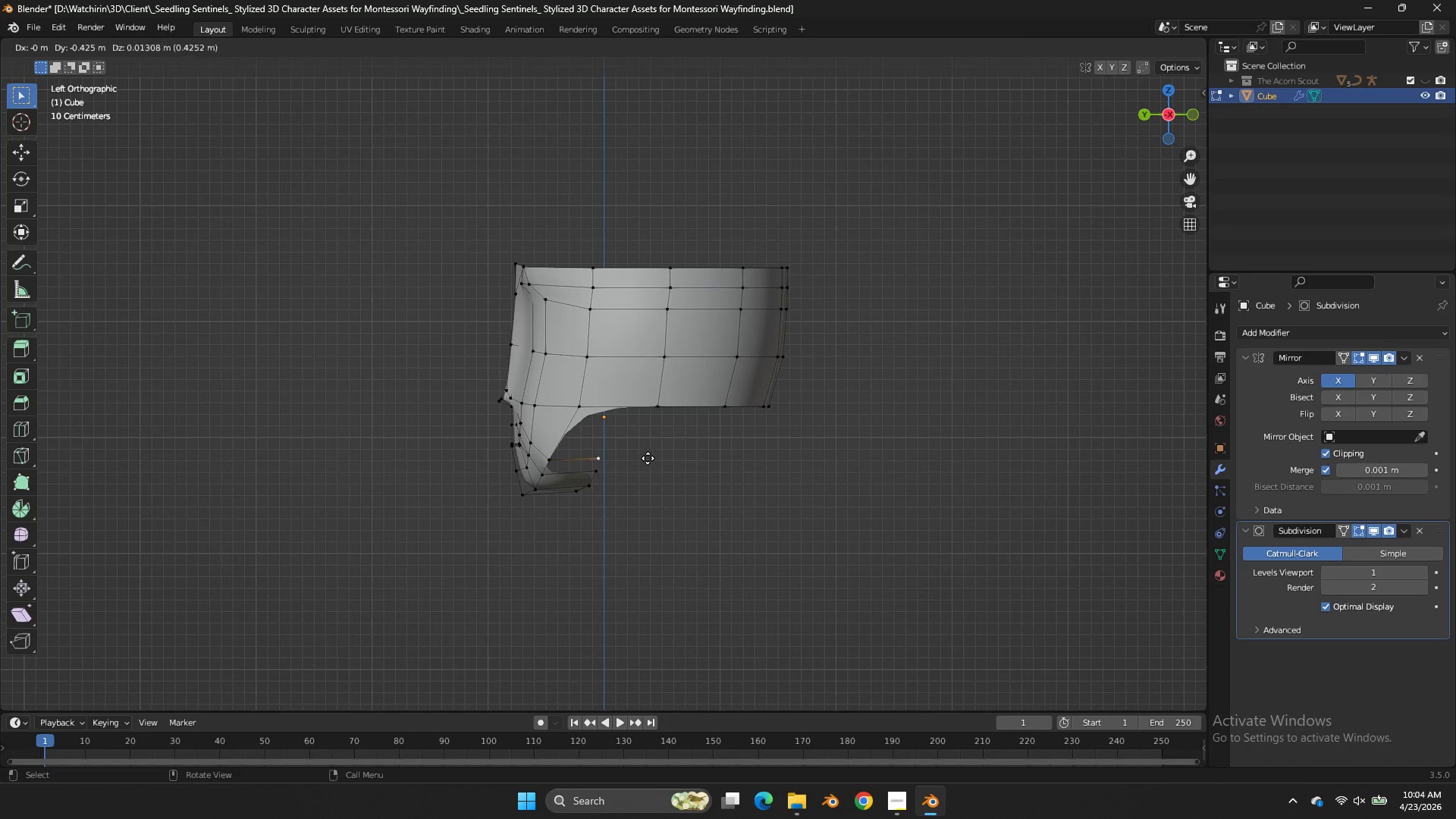 
left_click([648, 458])
 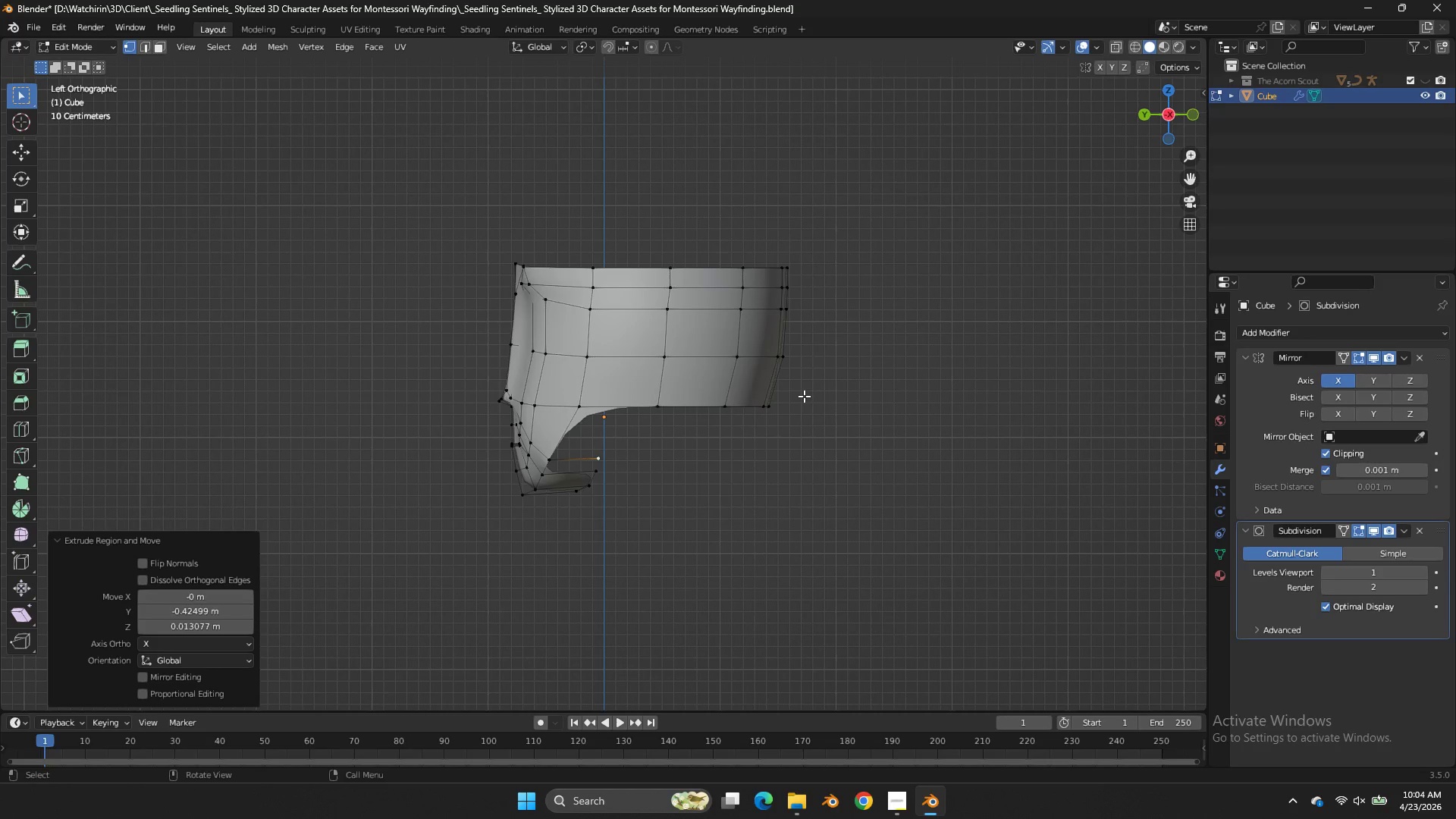 
key(Z)
 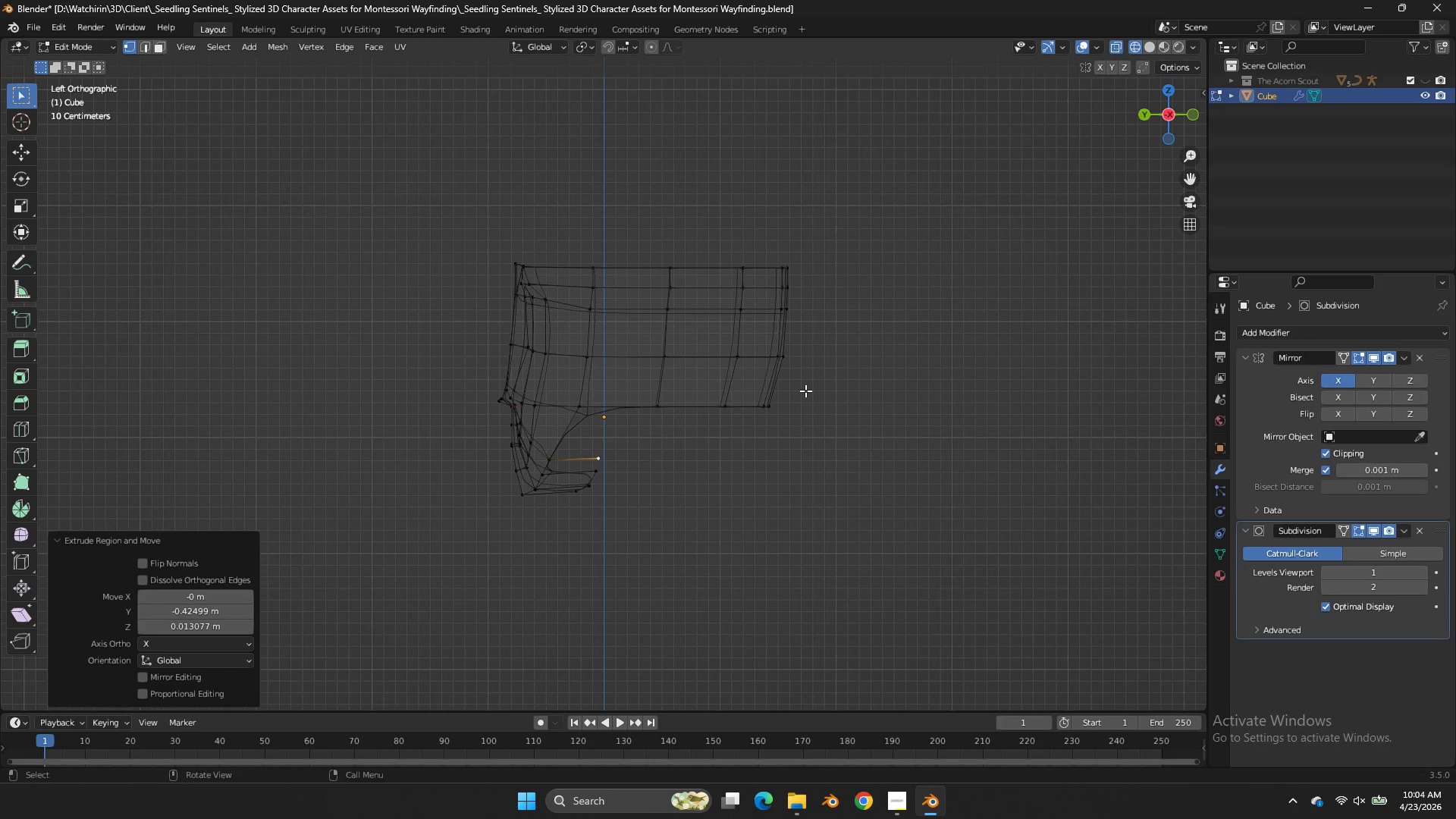 
left_click_drag(start_coordinate=[805, 391], to_coordinate=[704, 447])
 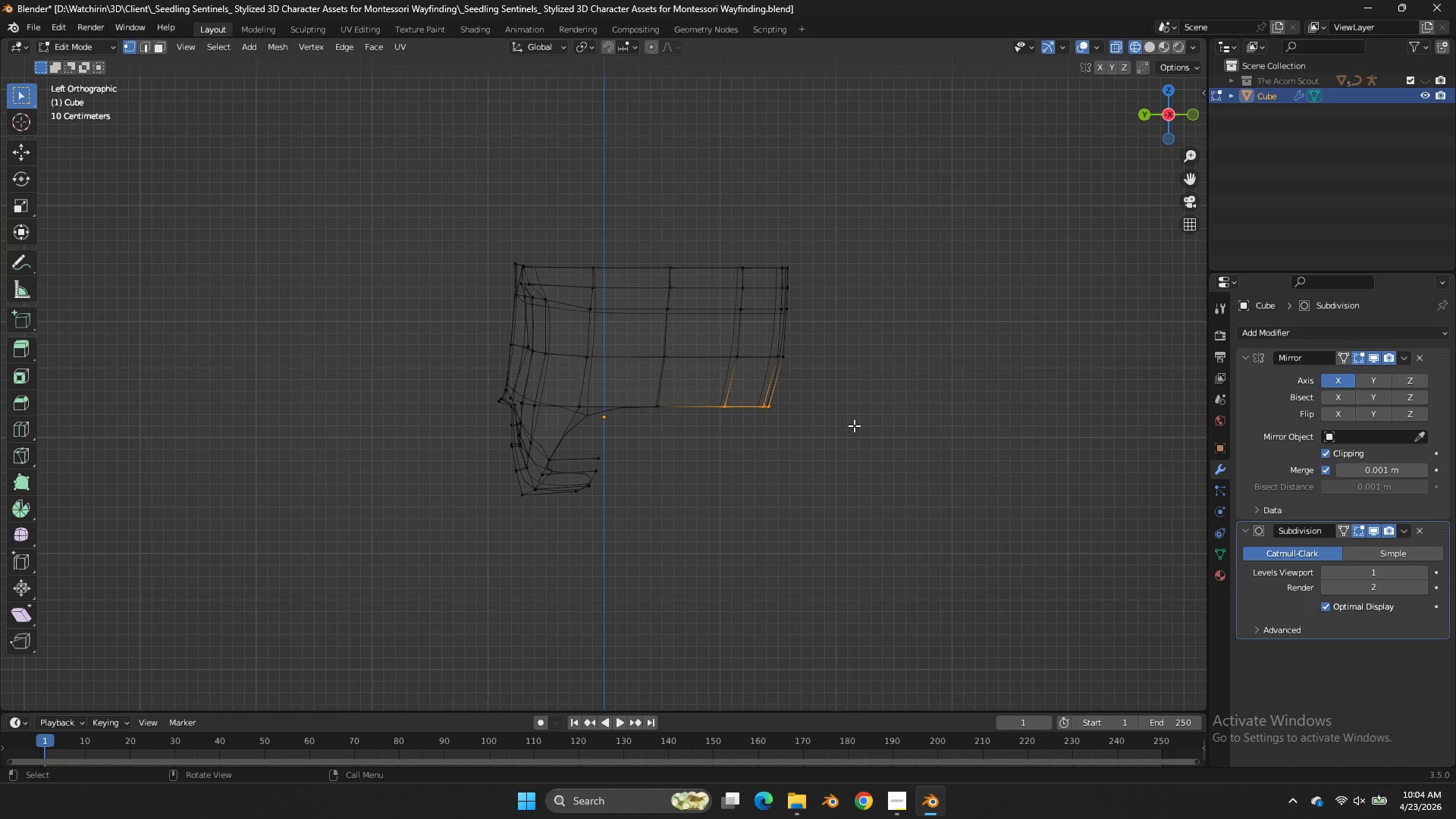 
key(E)
 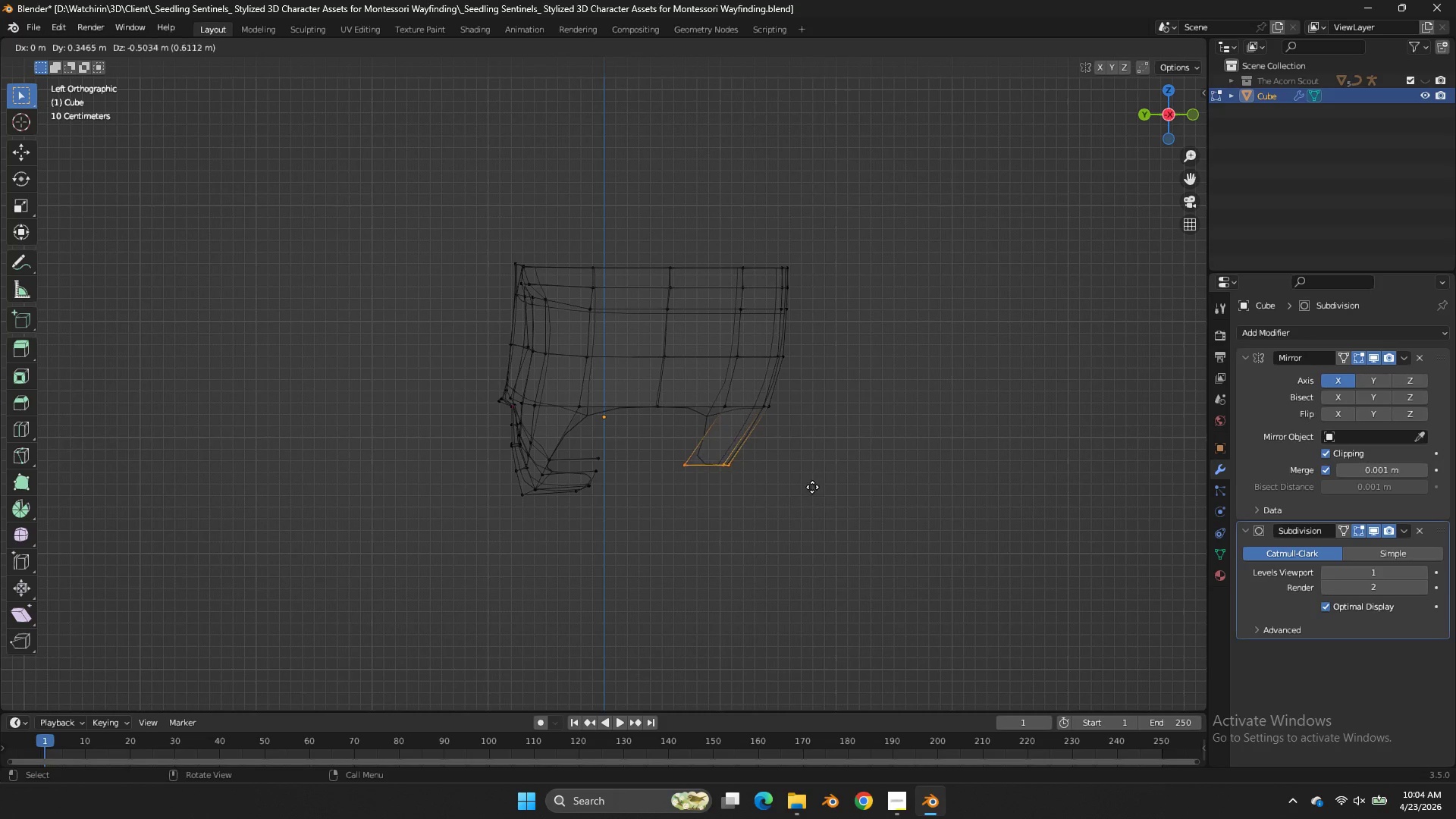 
left_click([812, 487])
 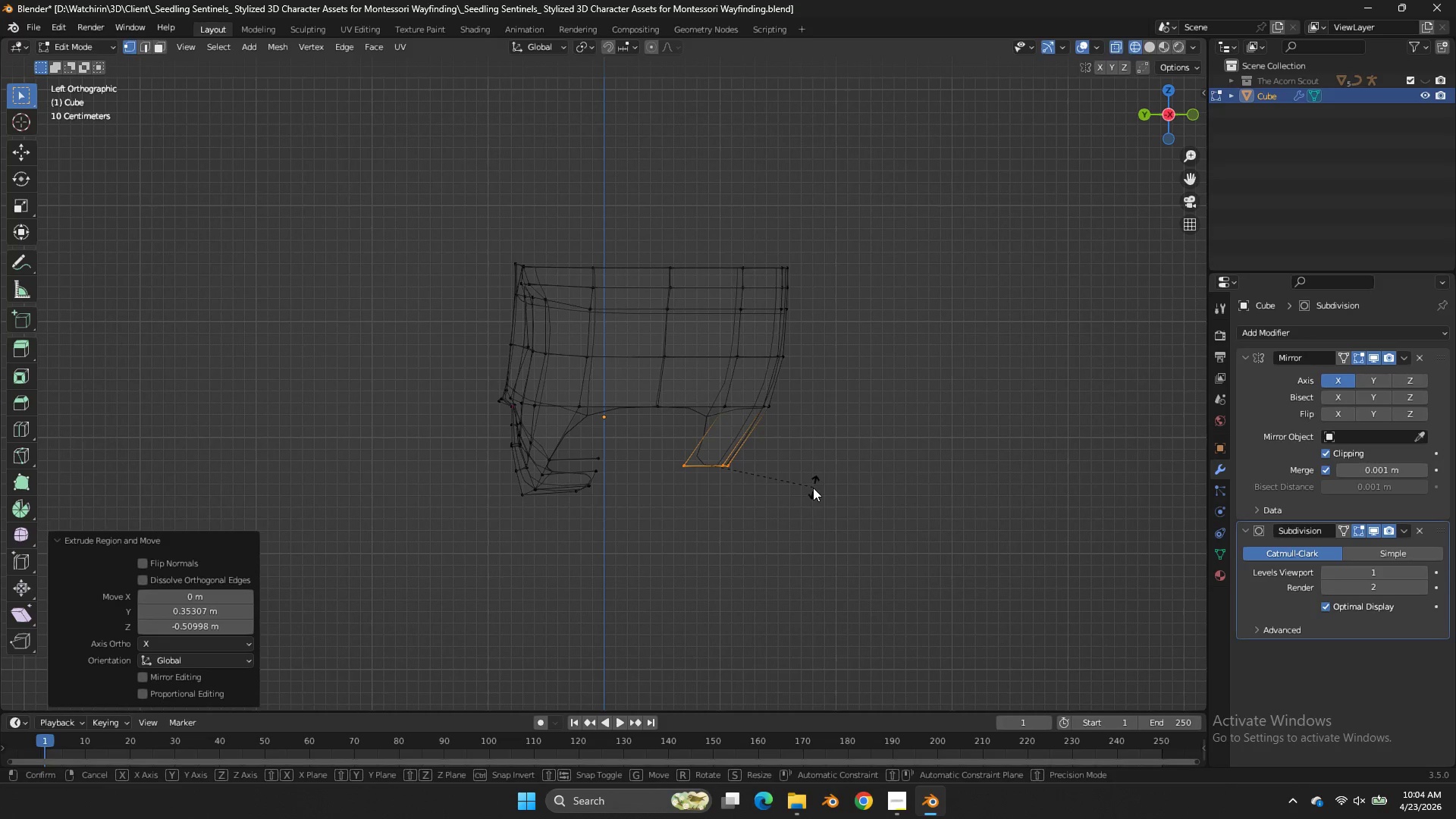 
key(R)
 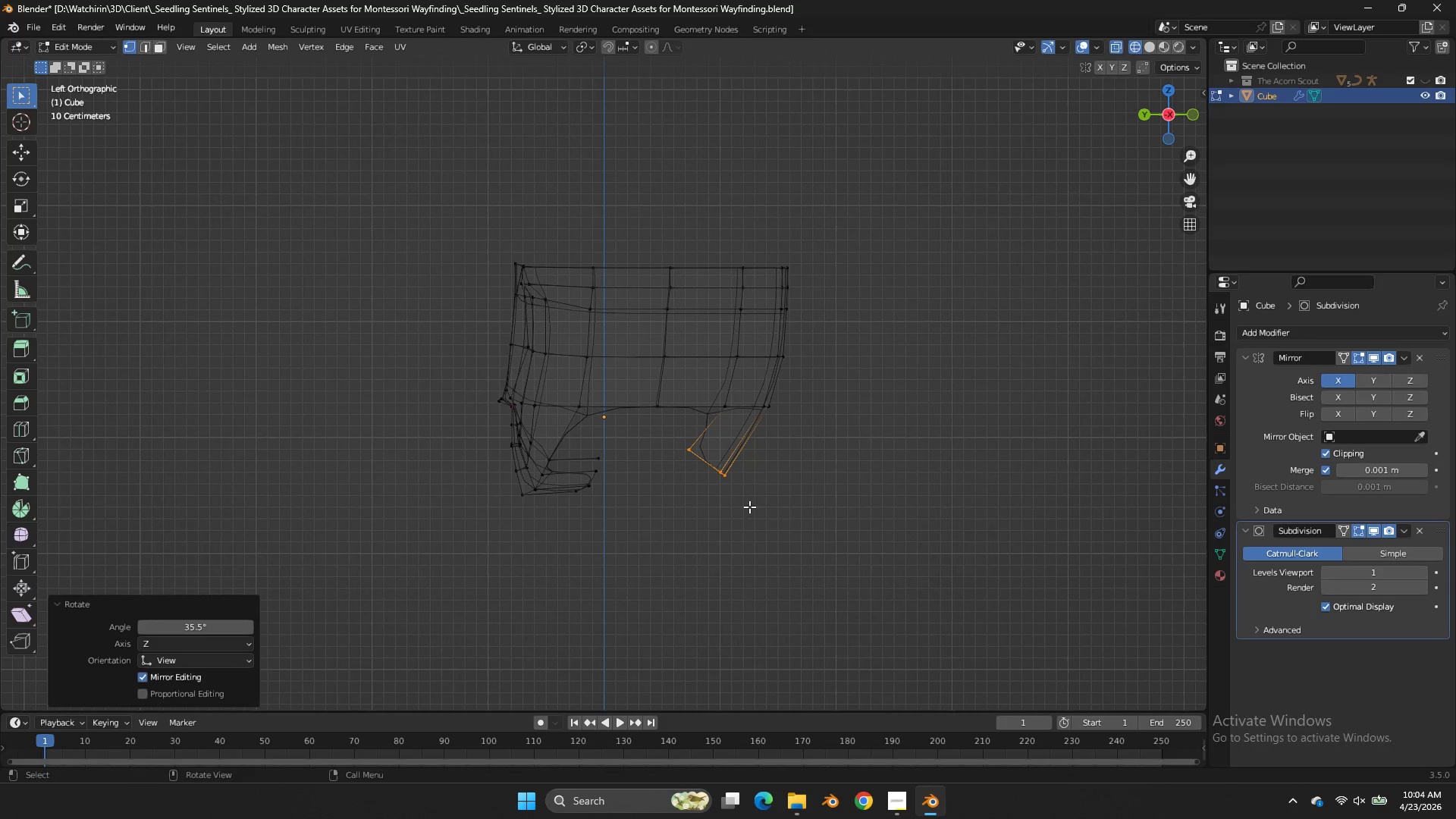 
double_click([749, 507])
 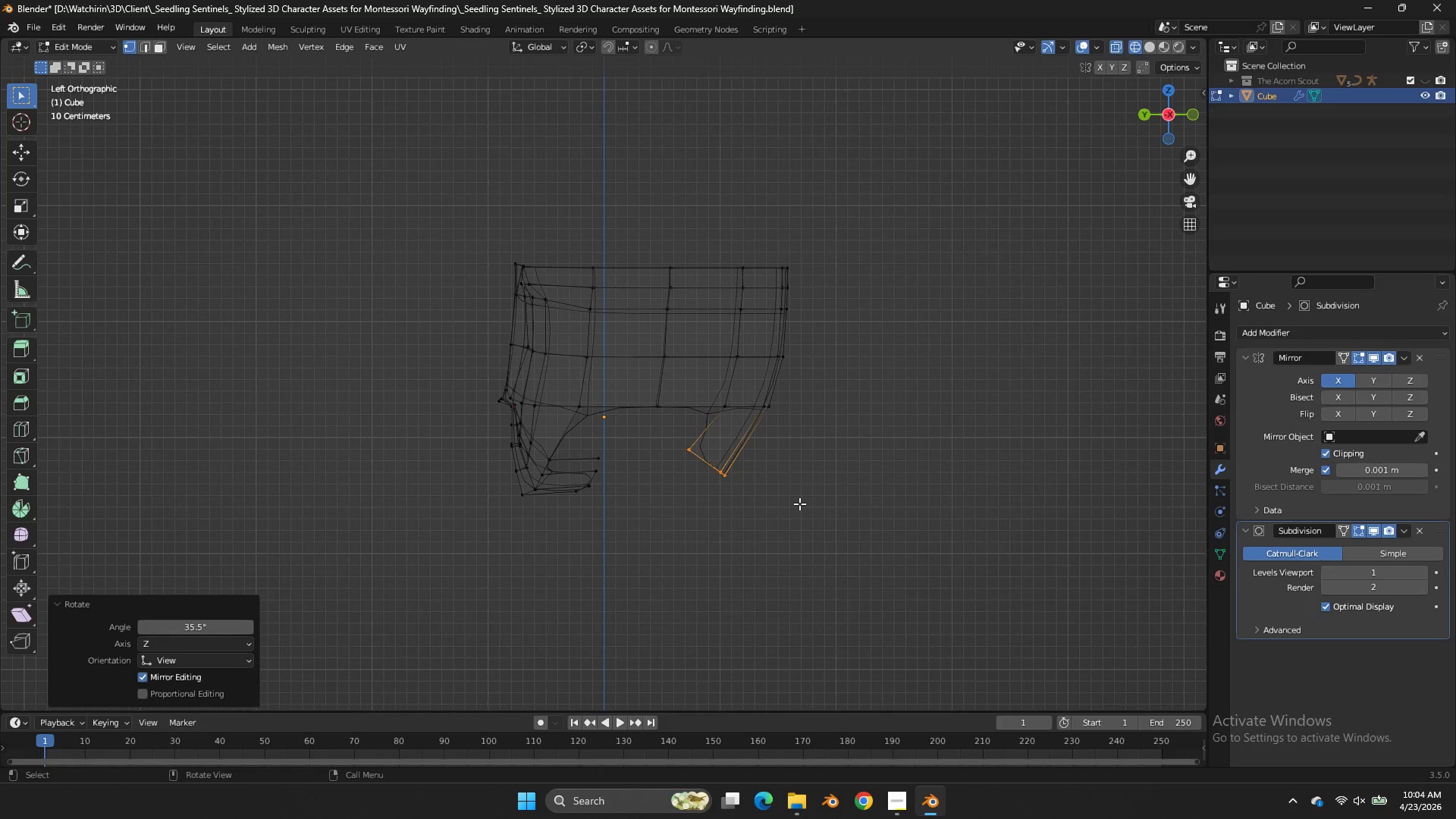 
key(Control+ControlLeft)
 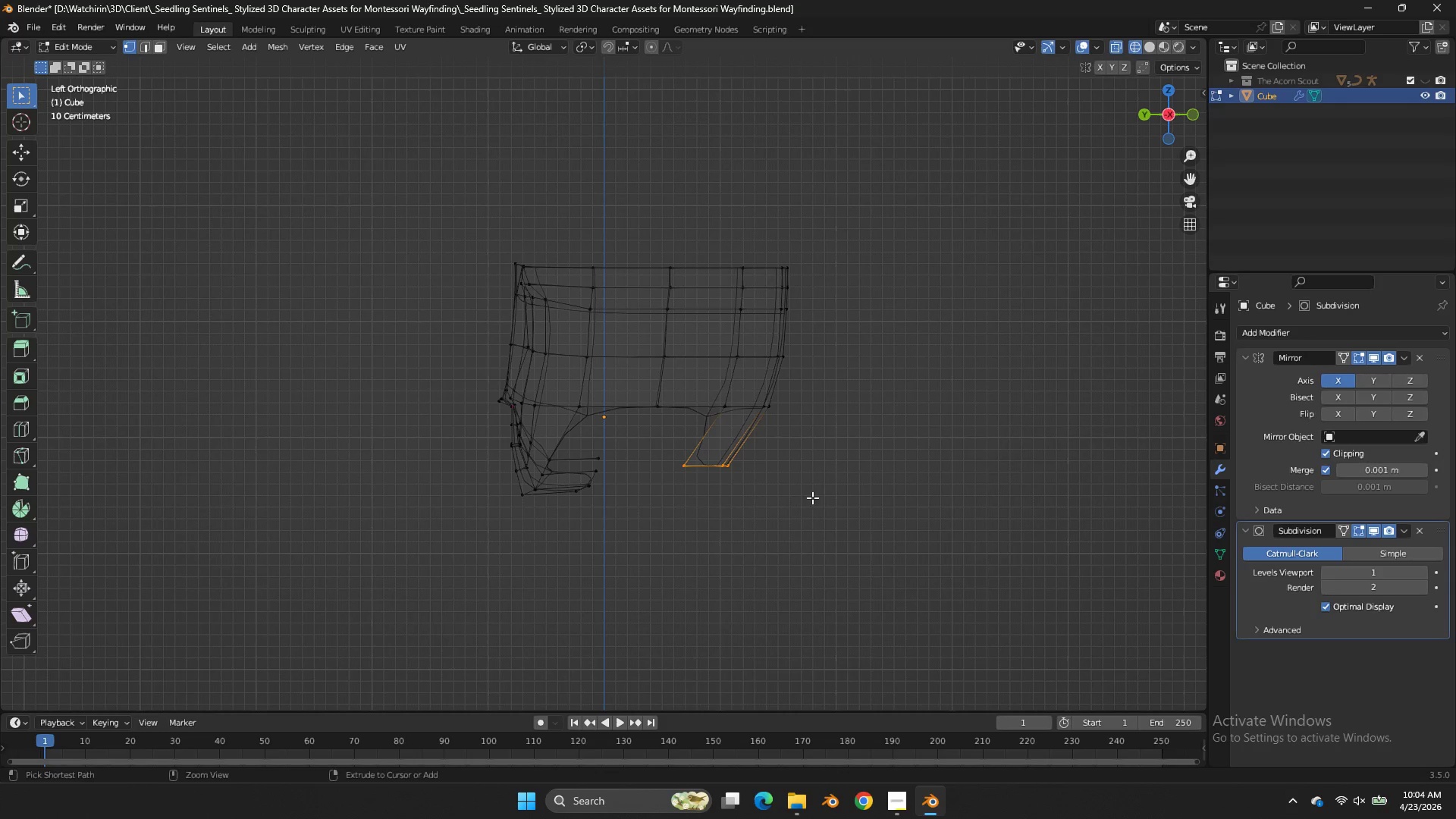 
key(Control+Z)
 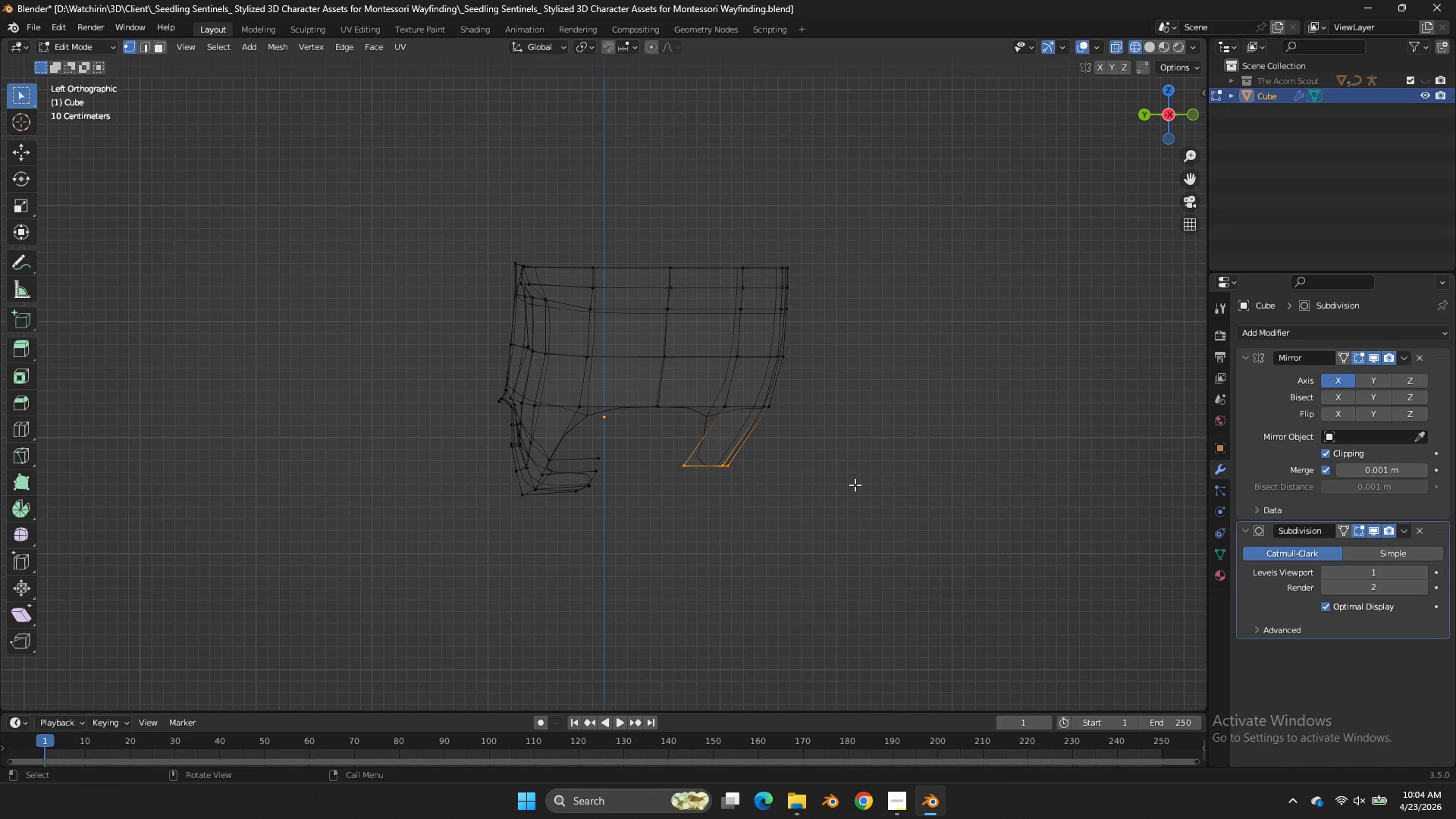 
type(sxy)
 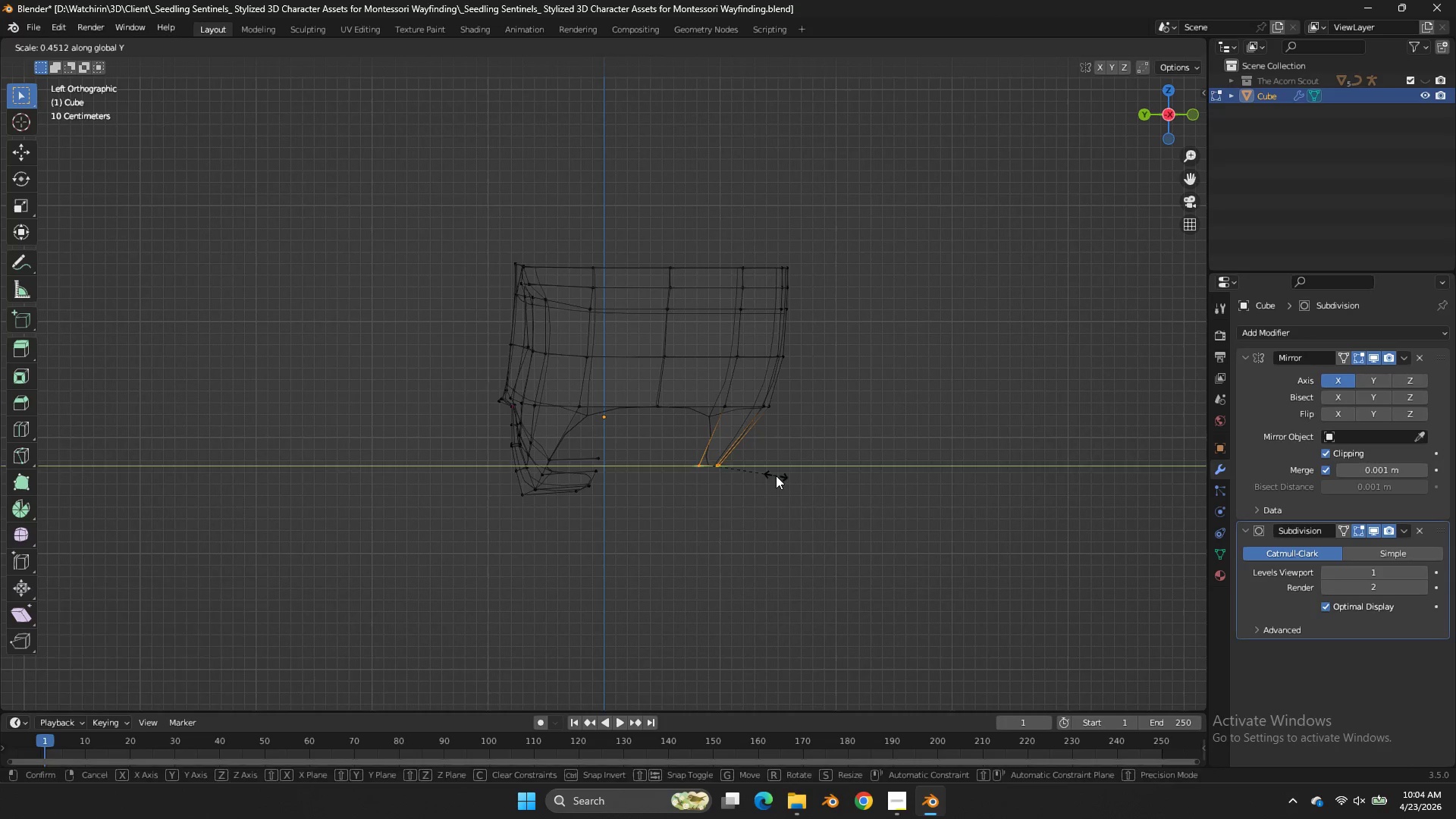 
left_click([776, 475])
 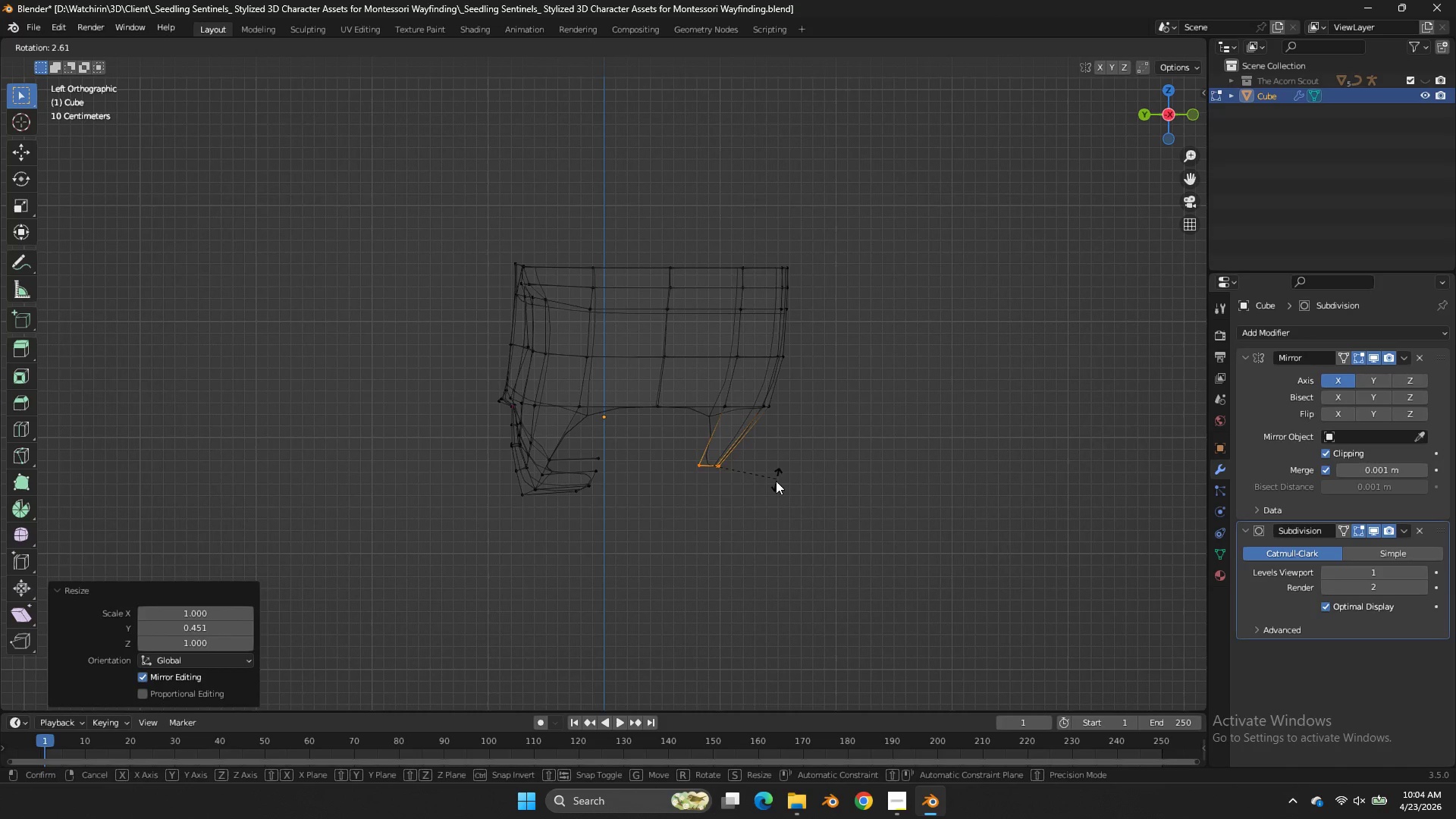 
key(R)
 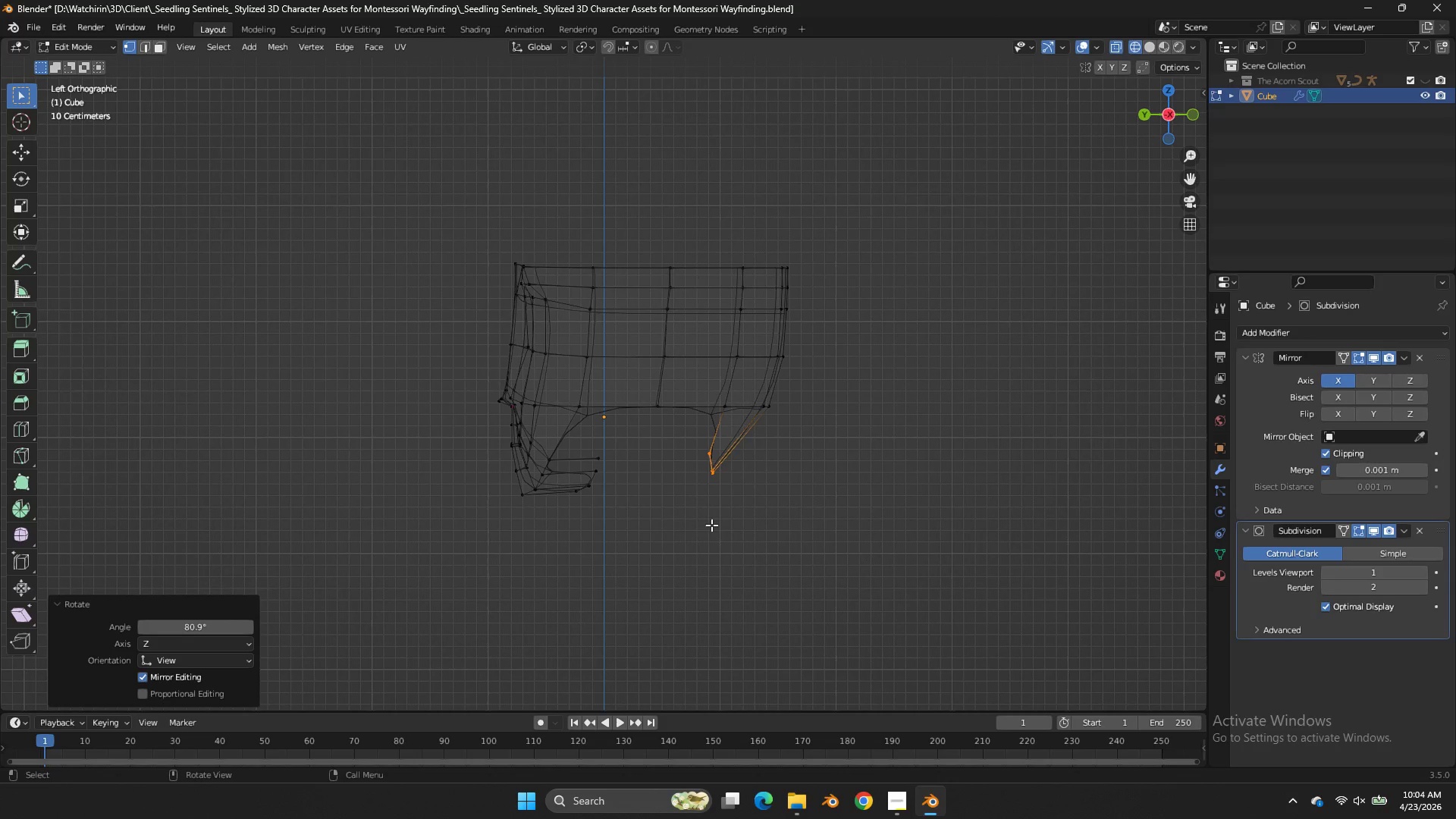 
double_click([711, 525])
 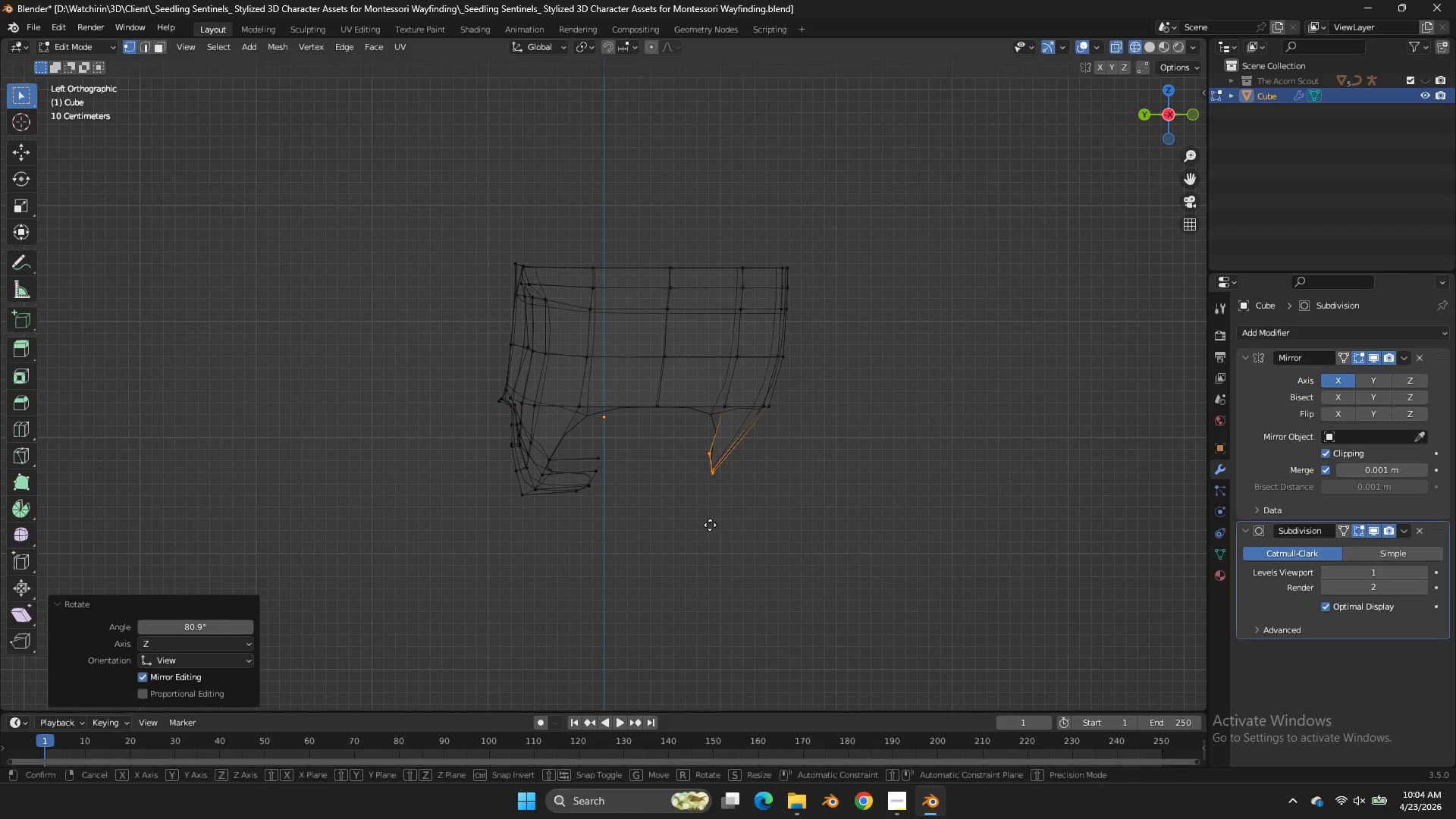 
key(G)
 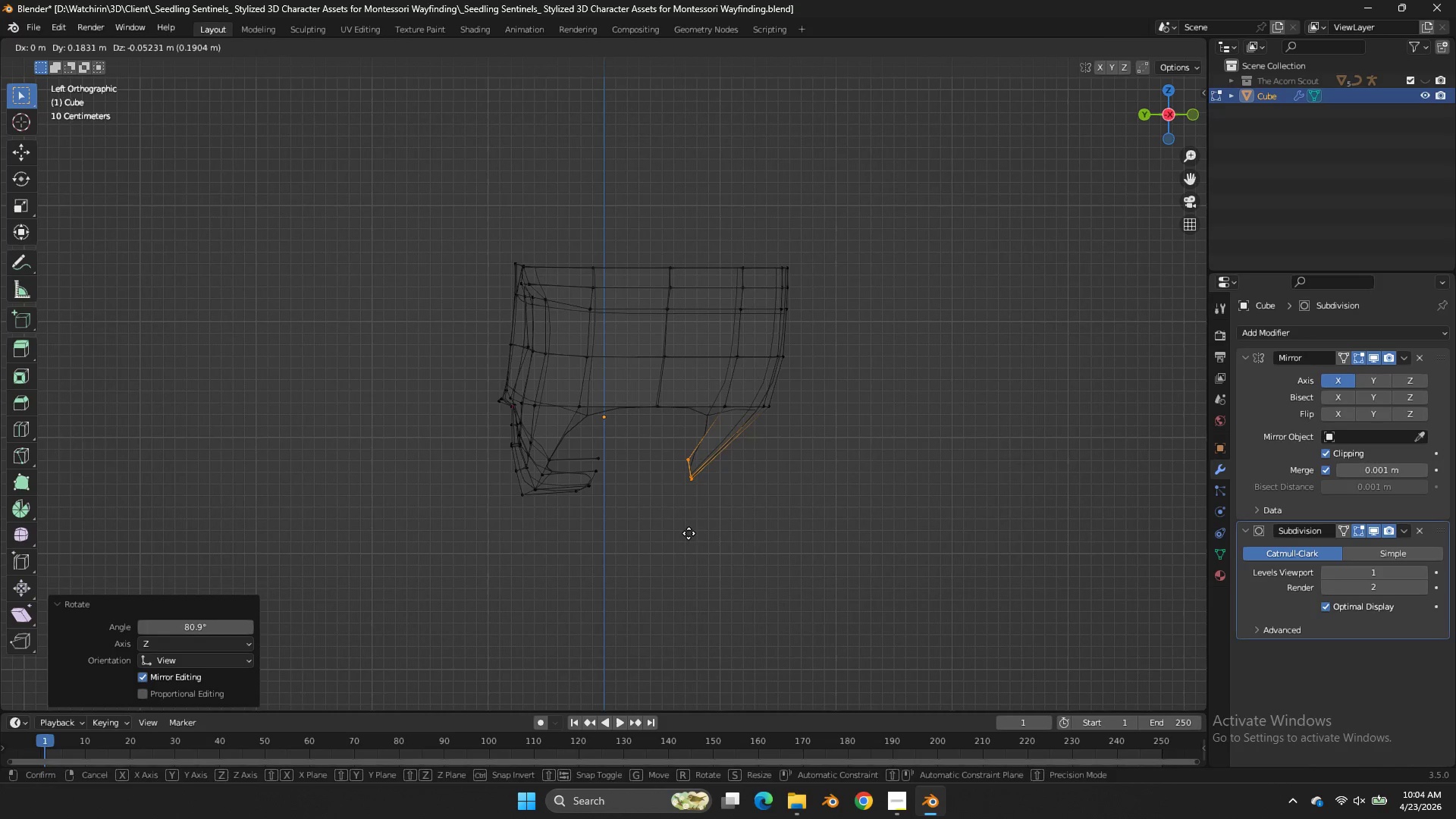 
left_click([689, 534])
 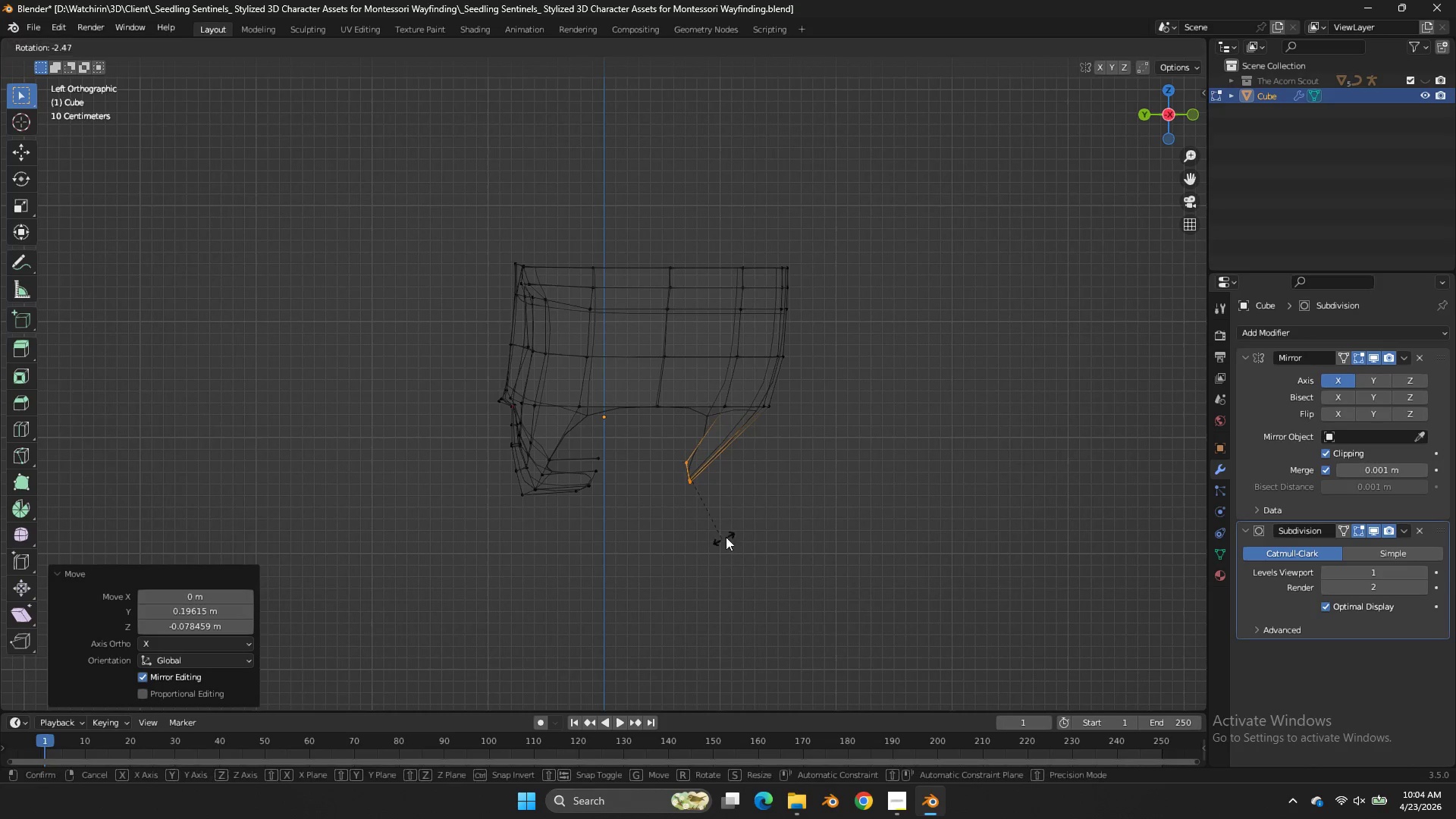 
key(R)
 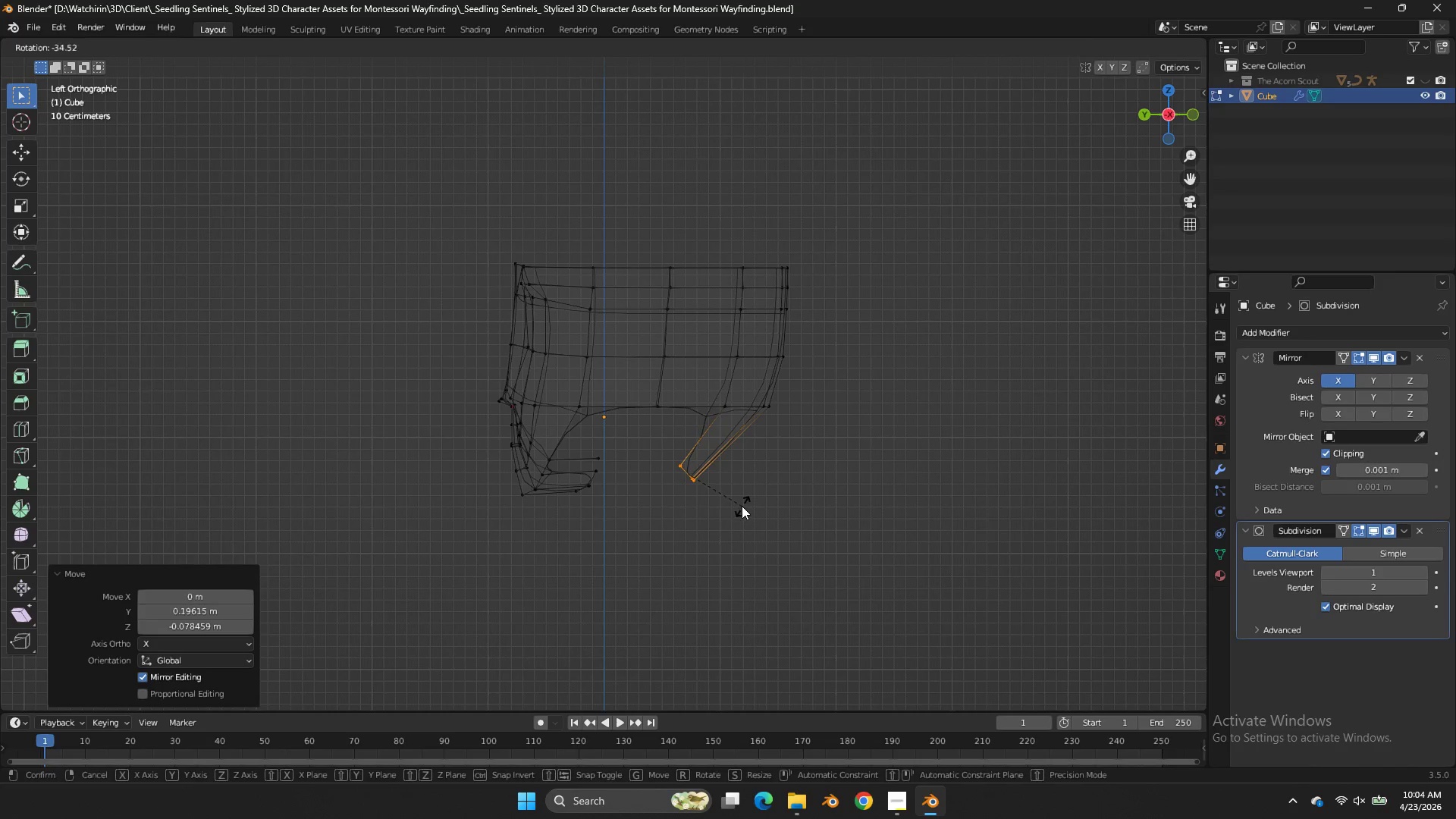 
left_click([742, 506])
 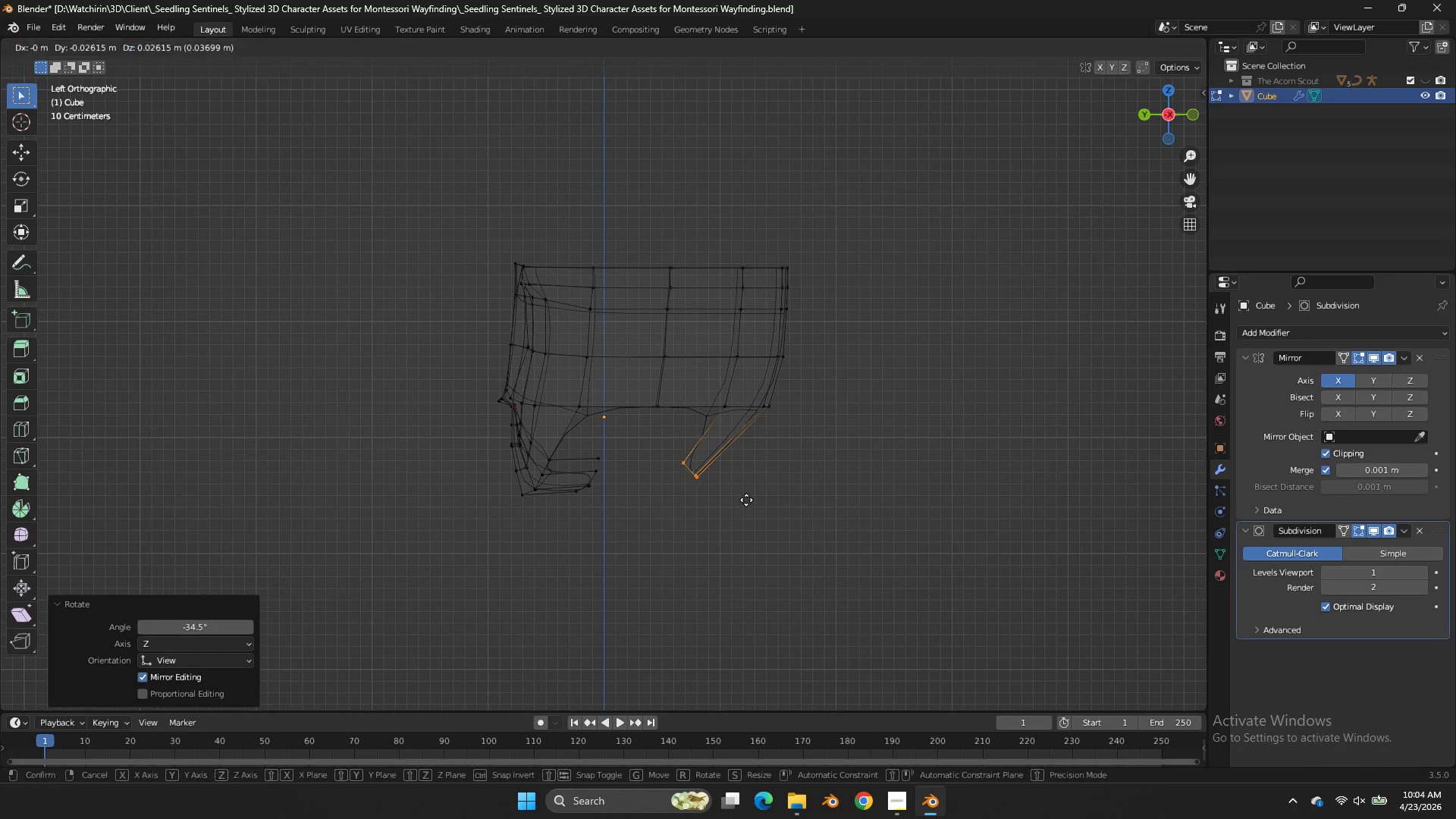 
key(G)
 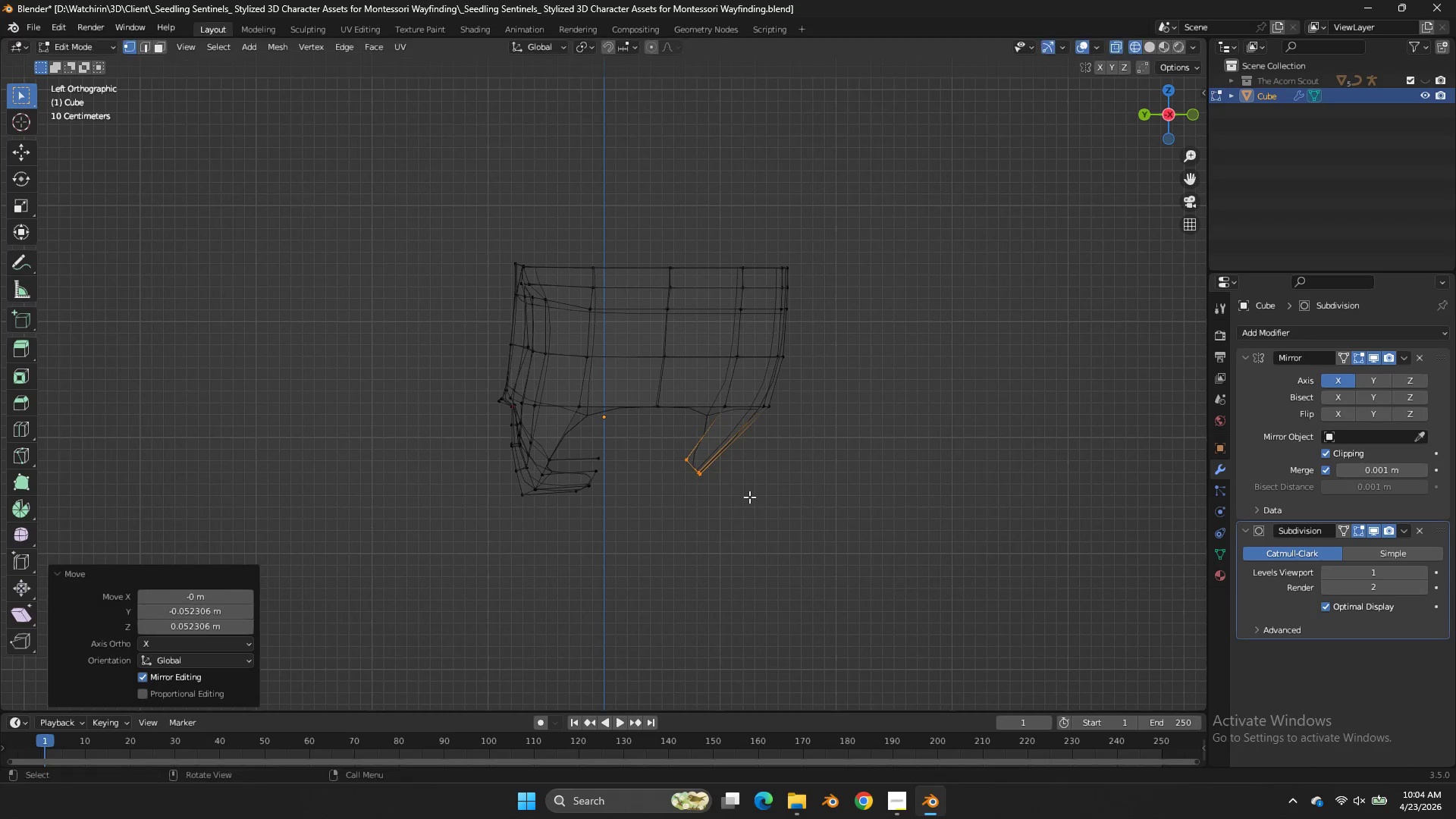 
left_click([749, 497])
 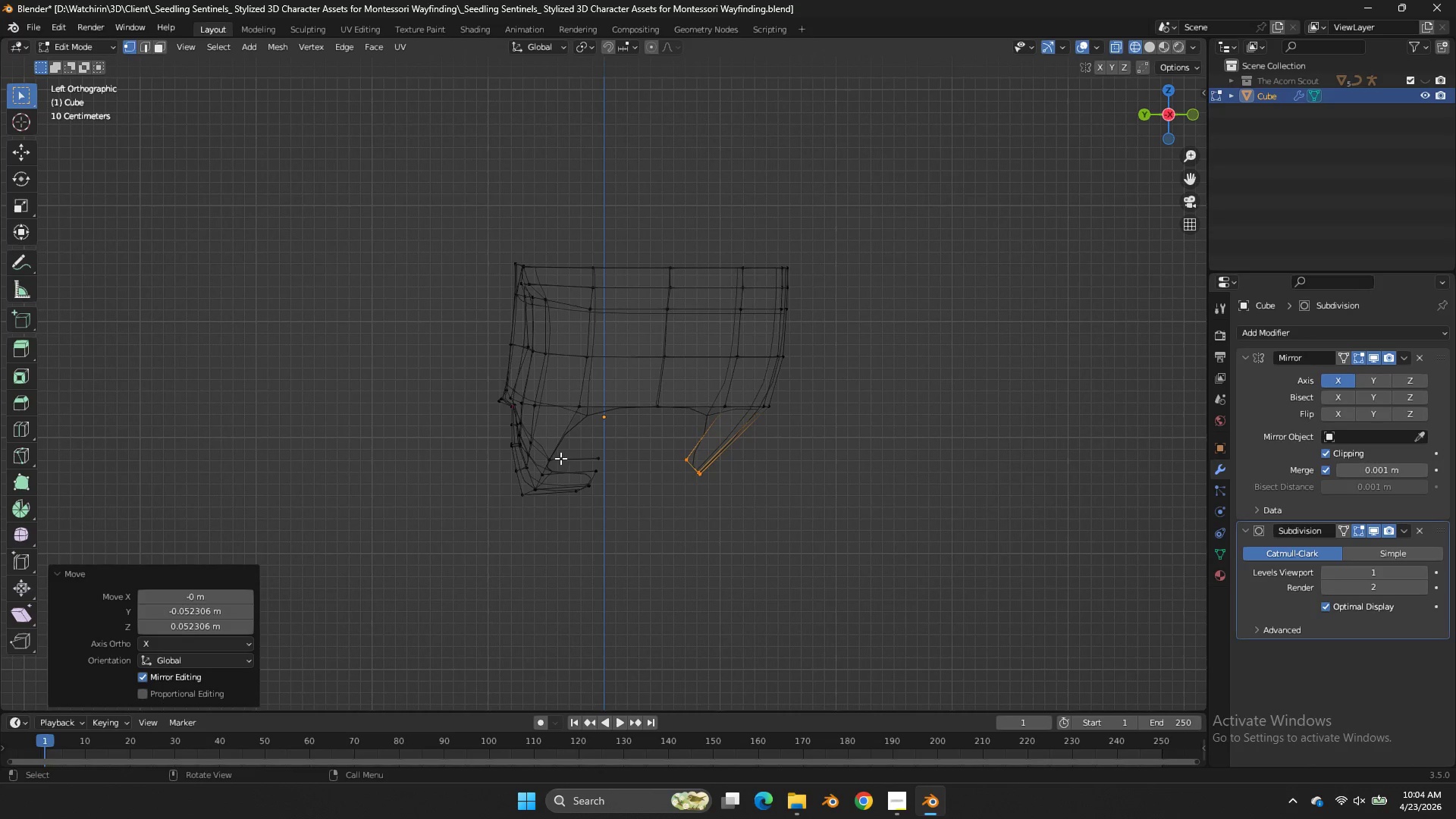 
left_click([554, 458])
 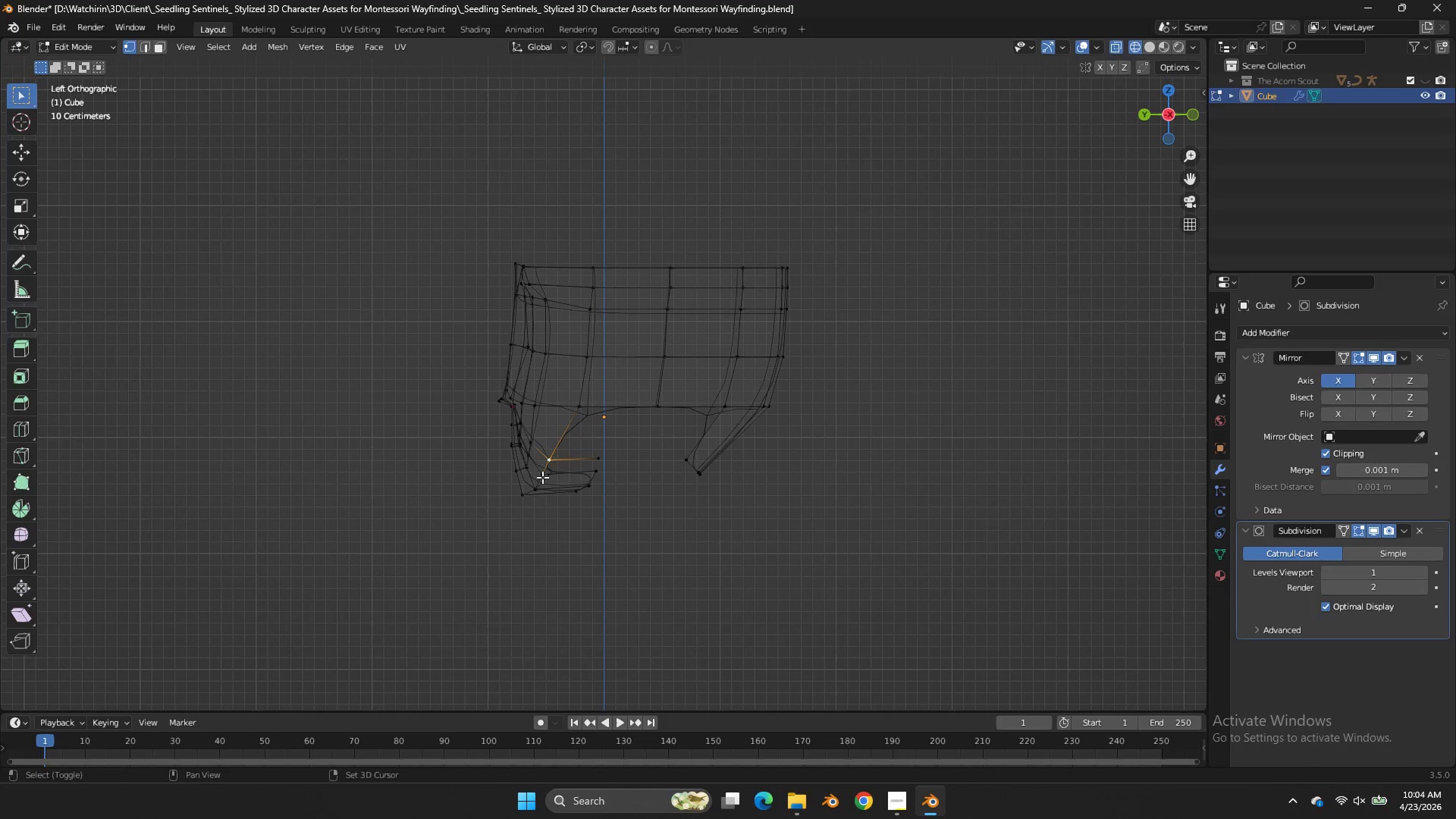 
hold_key(key=ShiftLeft, duration=0.55)
double_click([541, 477])
 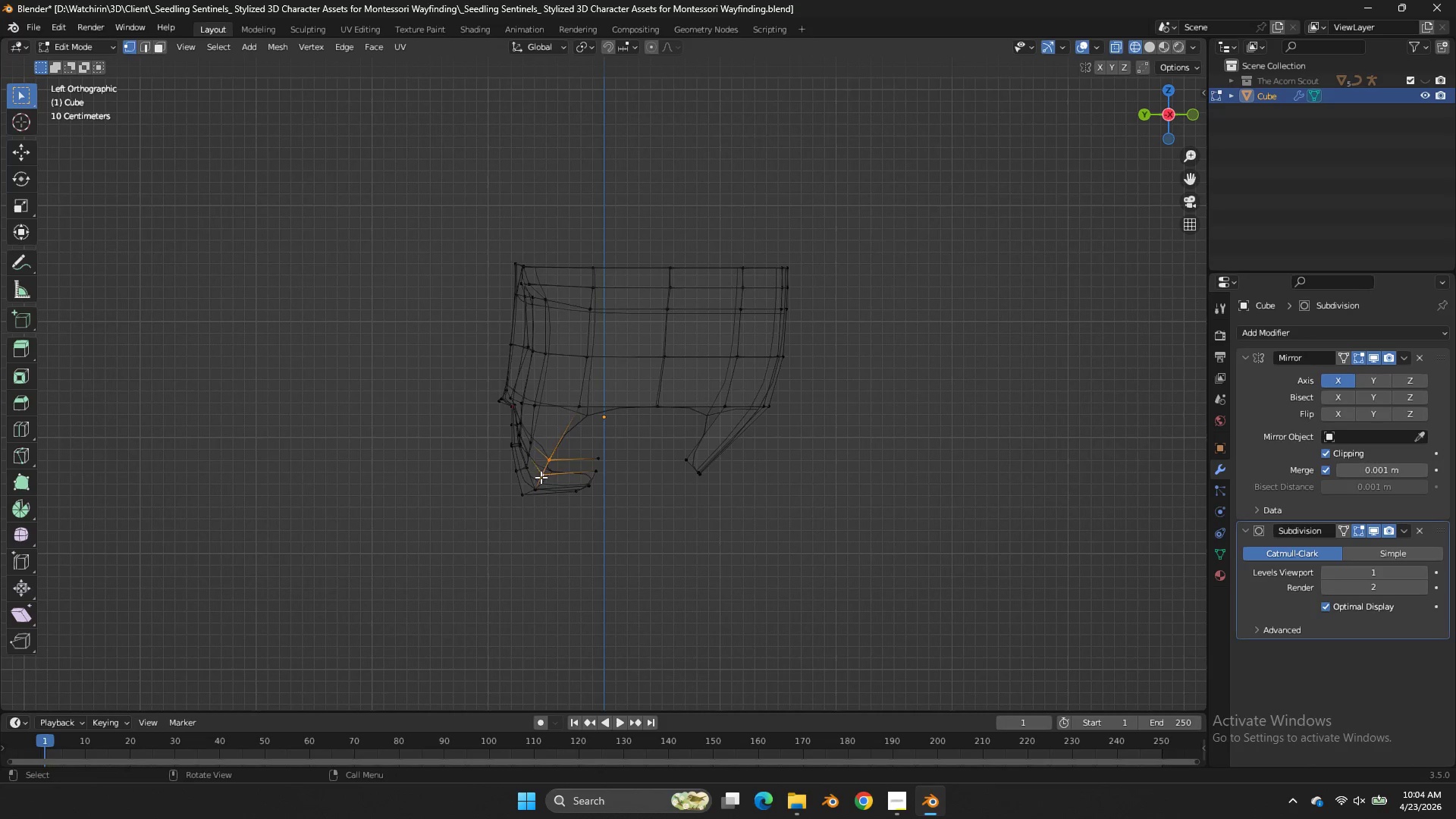 
key(F)
 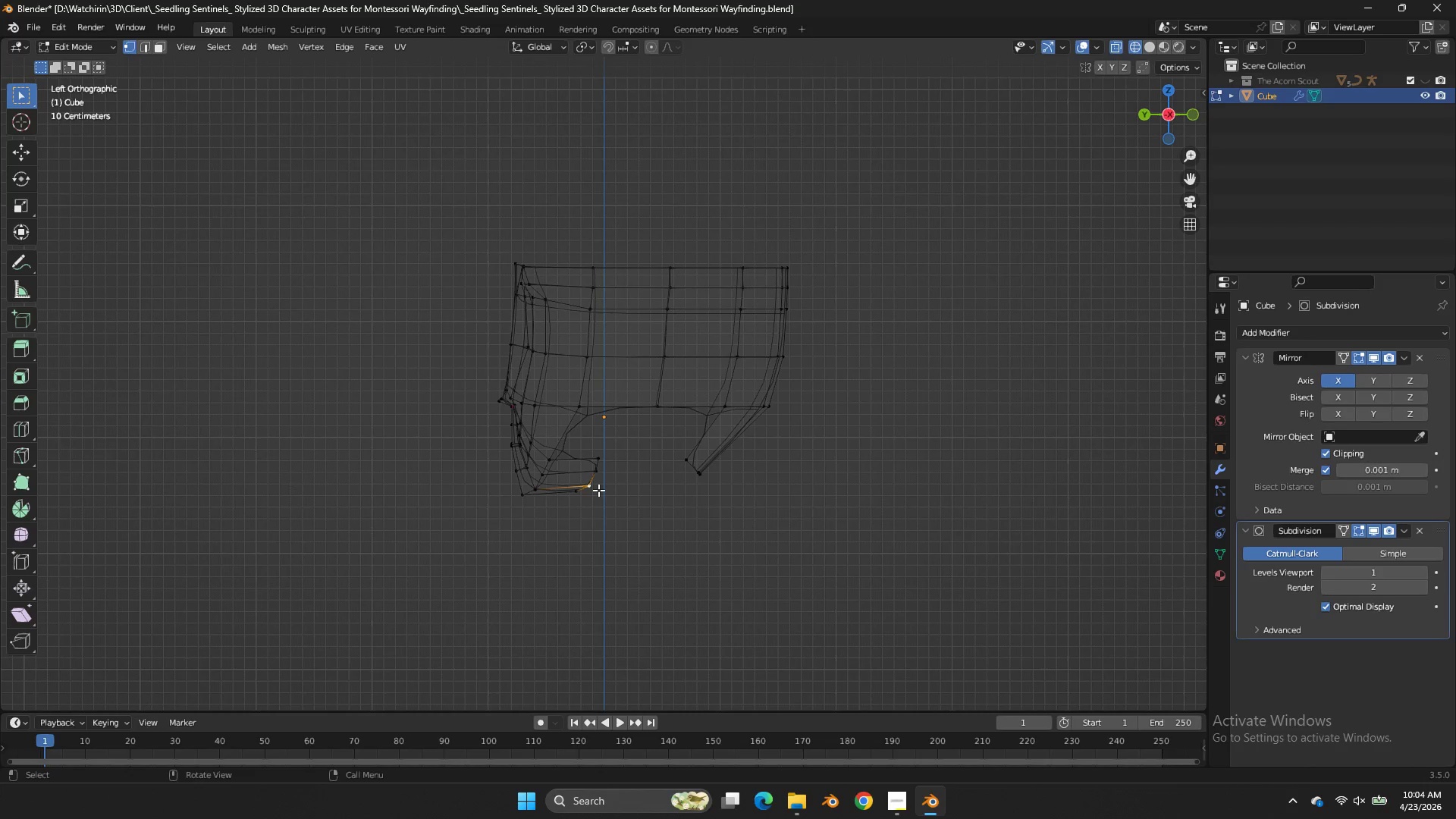 
double_click([583, 497])
 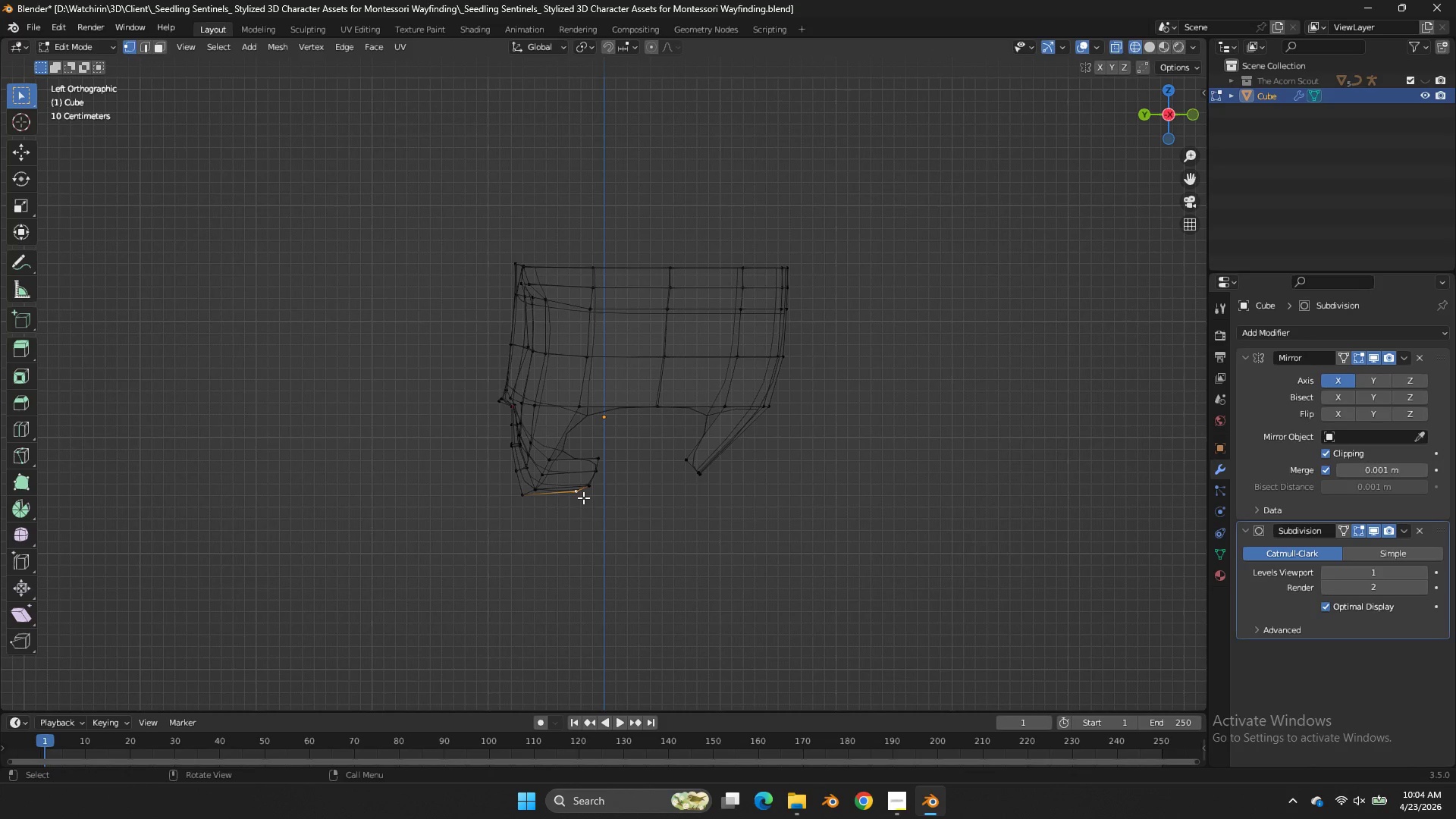 
key(G)
 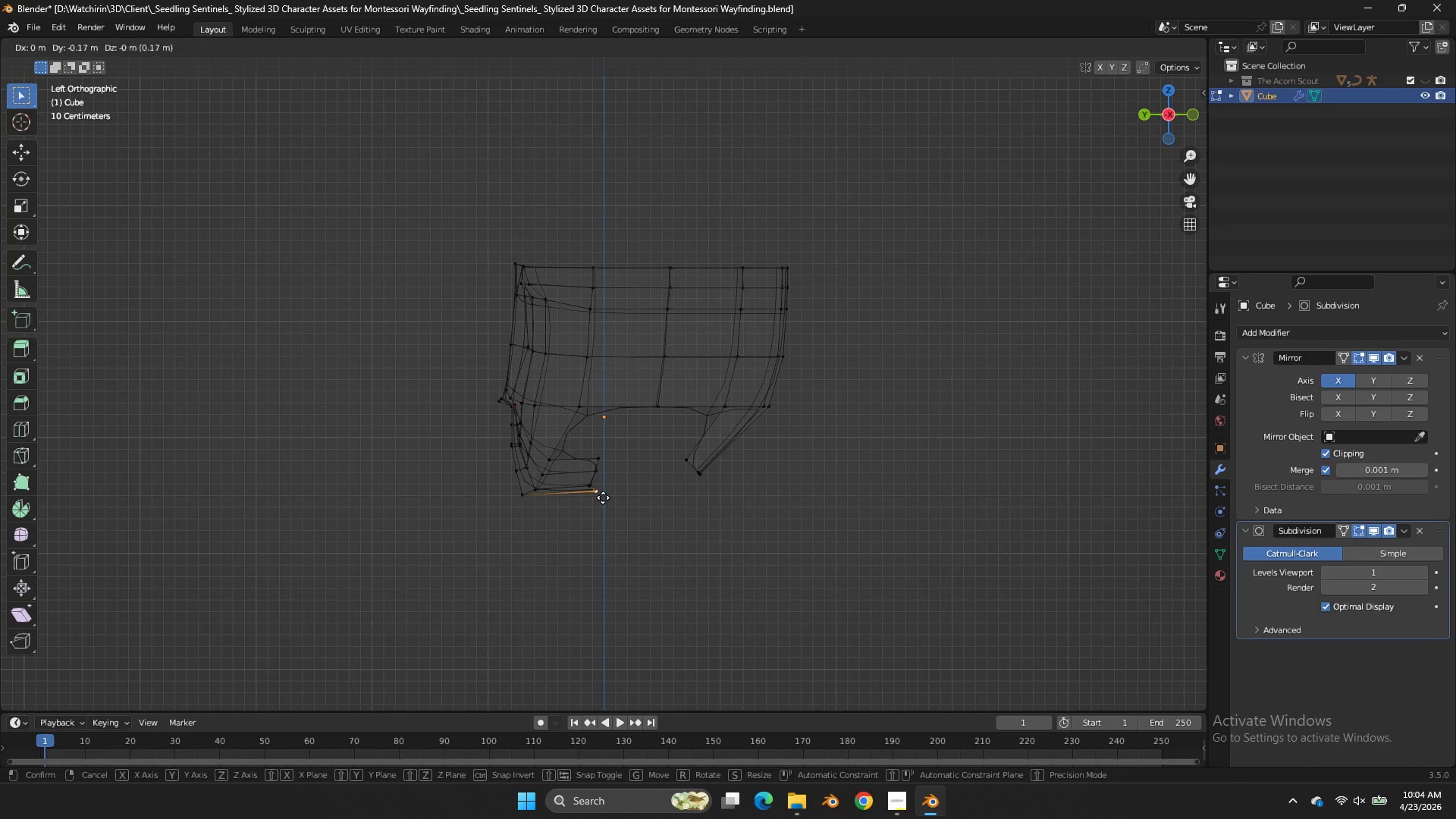 
key(Y)
 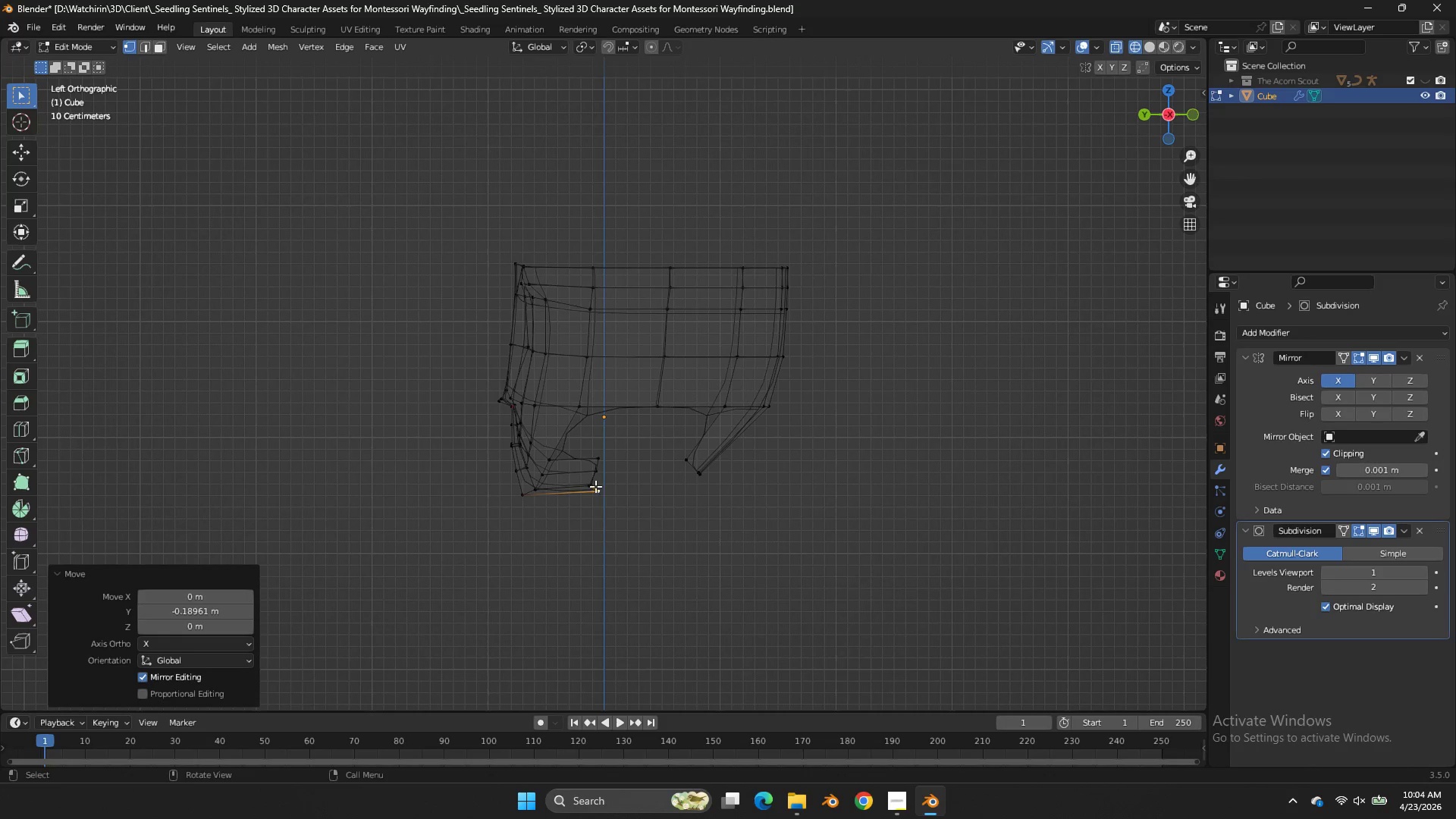 
double_click([595, 486])
 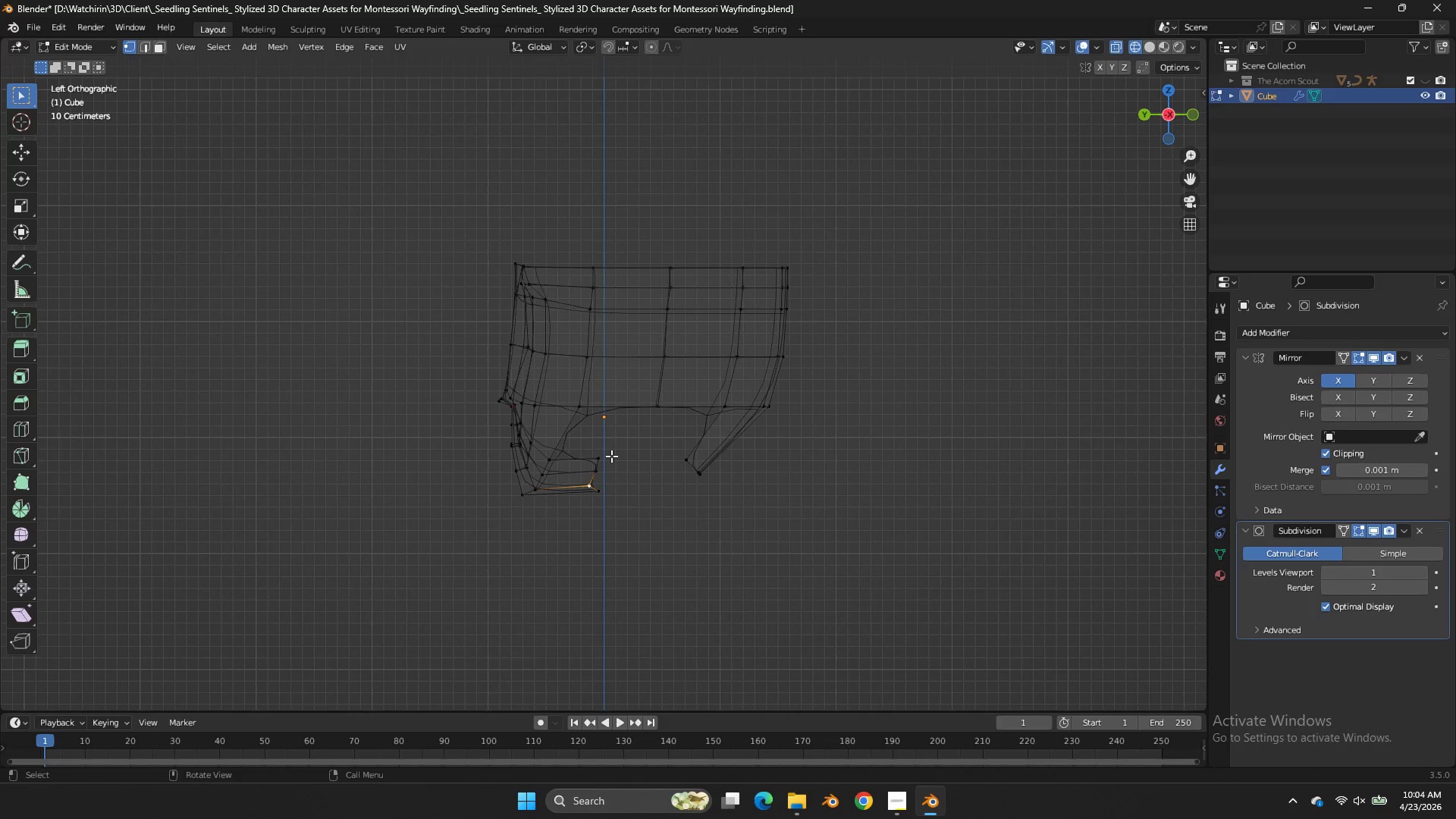 
left_click_drag(start_coordinate=[611, 456], to_coordinate=[591, 484])
 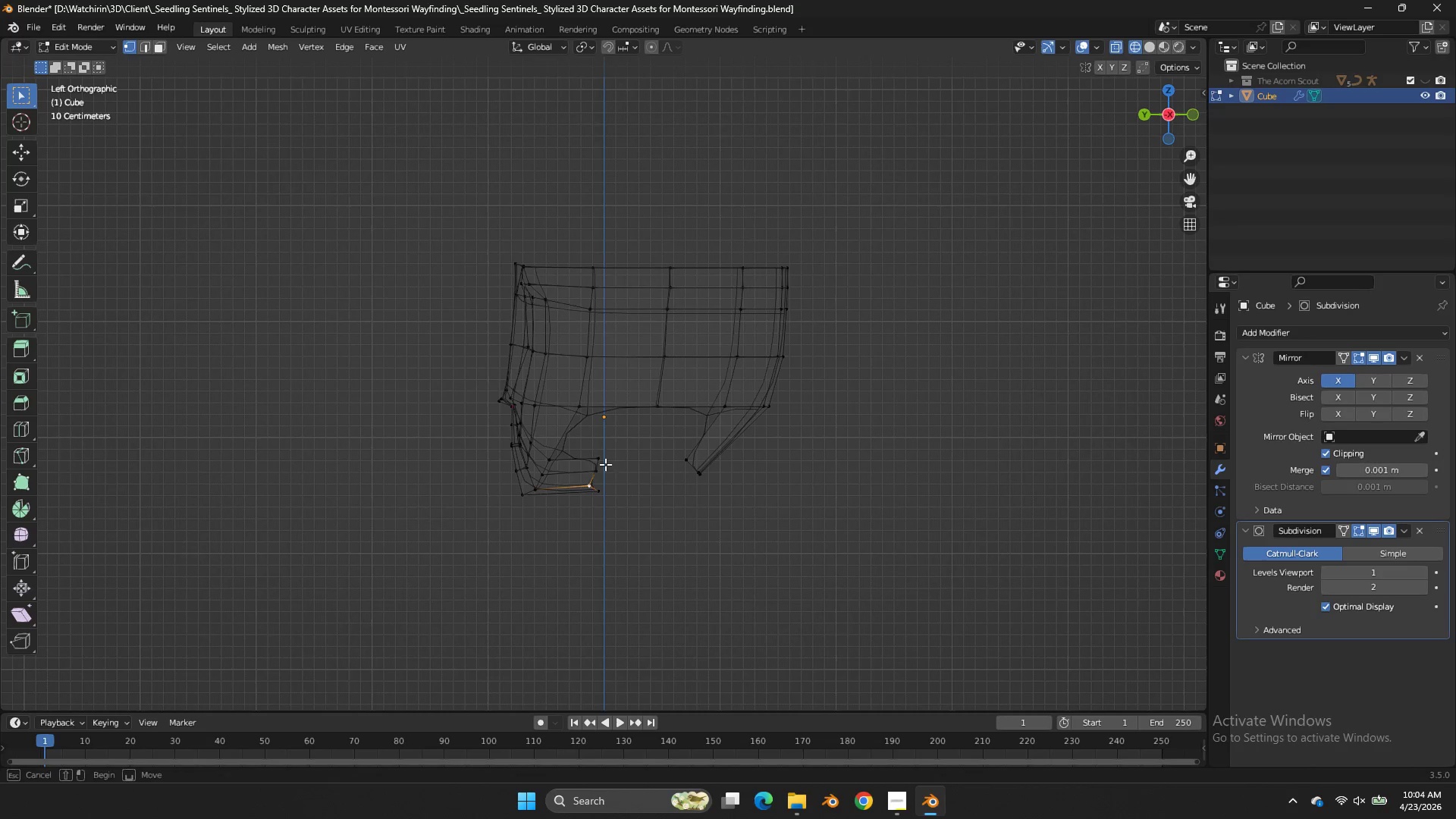 
double_click([591, 484])
 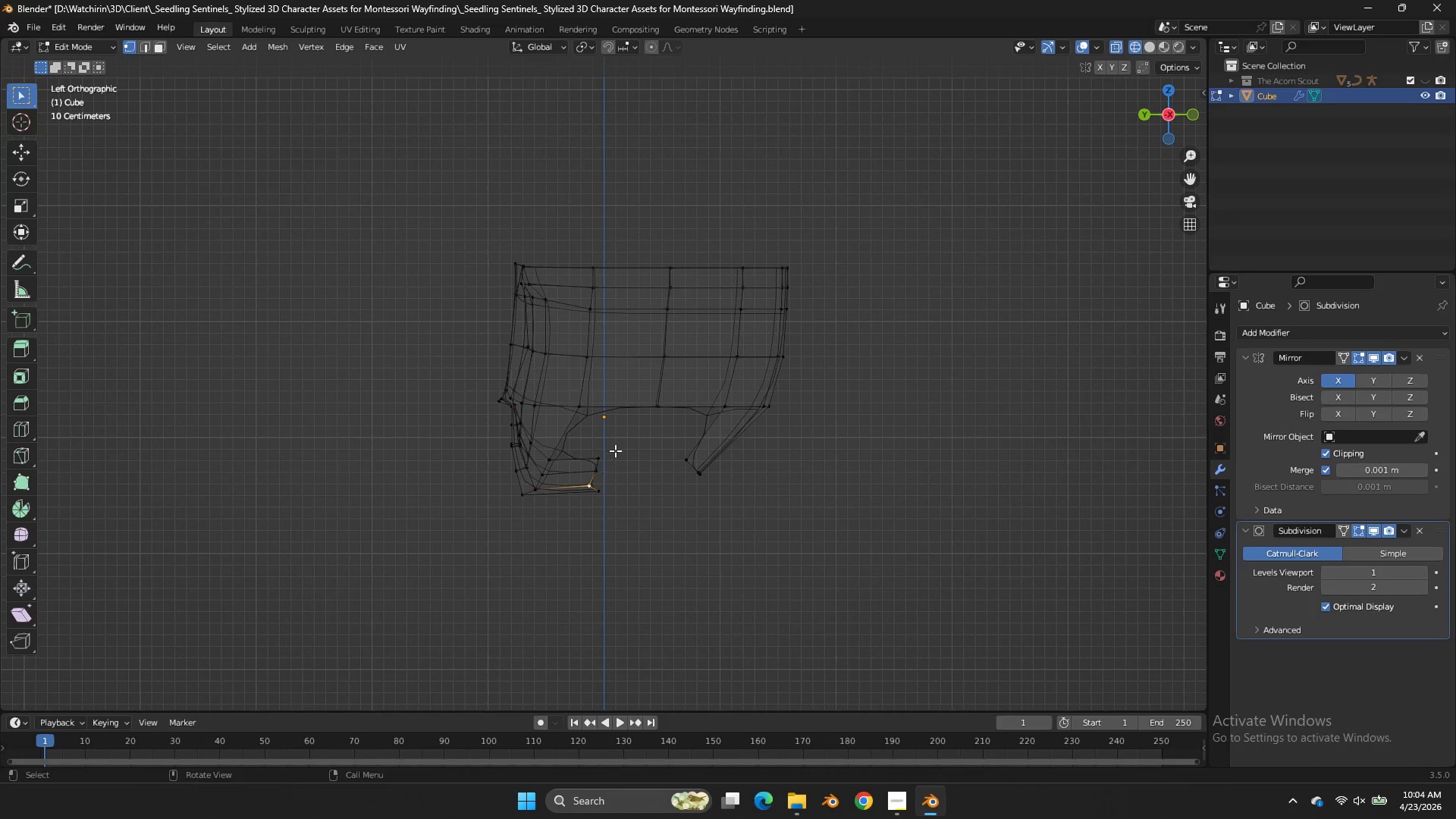 
left_click_drag(start_coordinate=[615, 450], to_coordinate=[579, 485])
 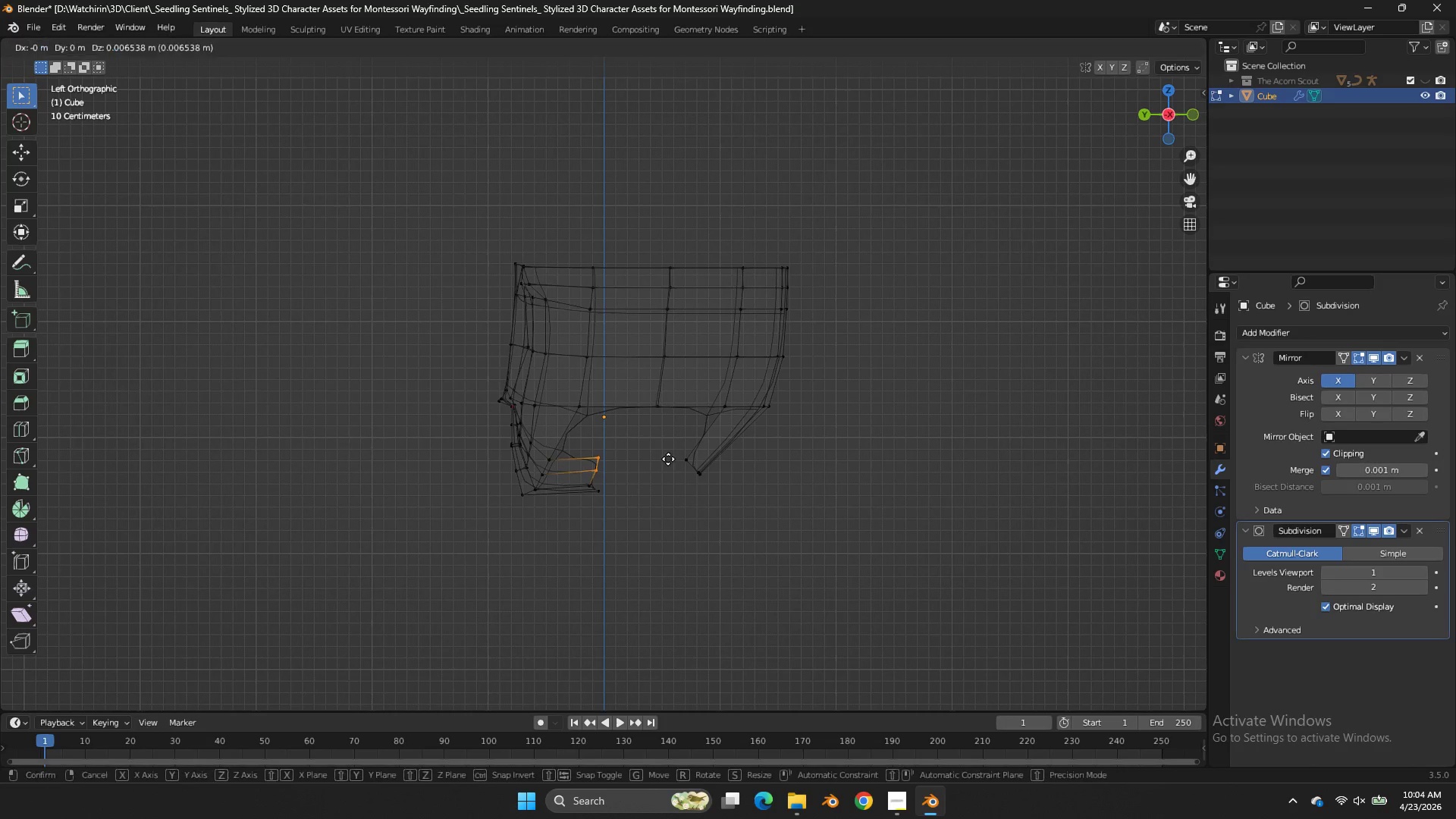 
type(gy)
 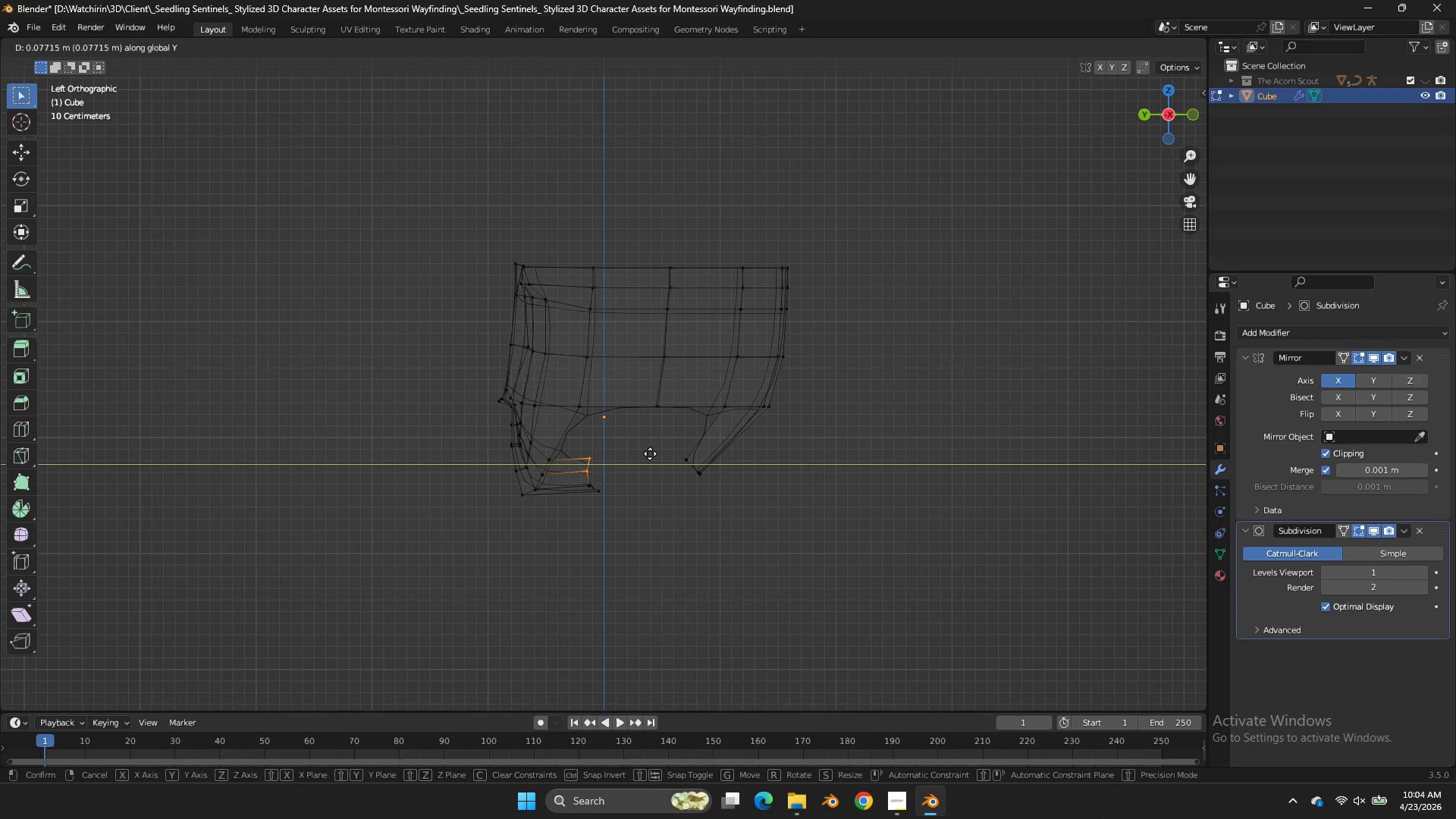 
hold_key(key=ShiftLeft, duration=0.55)
left_click([637, 450])
 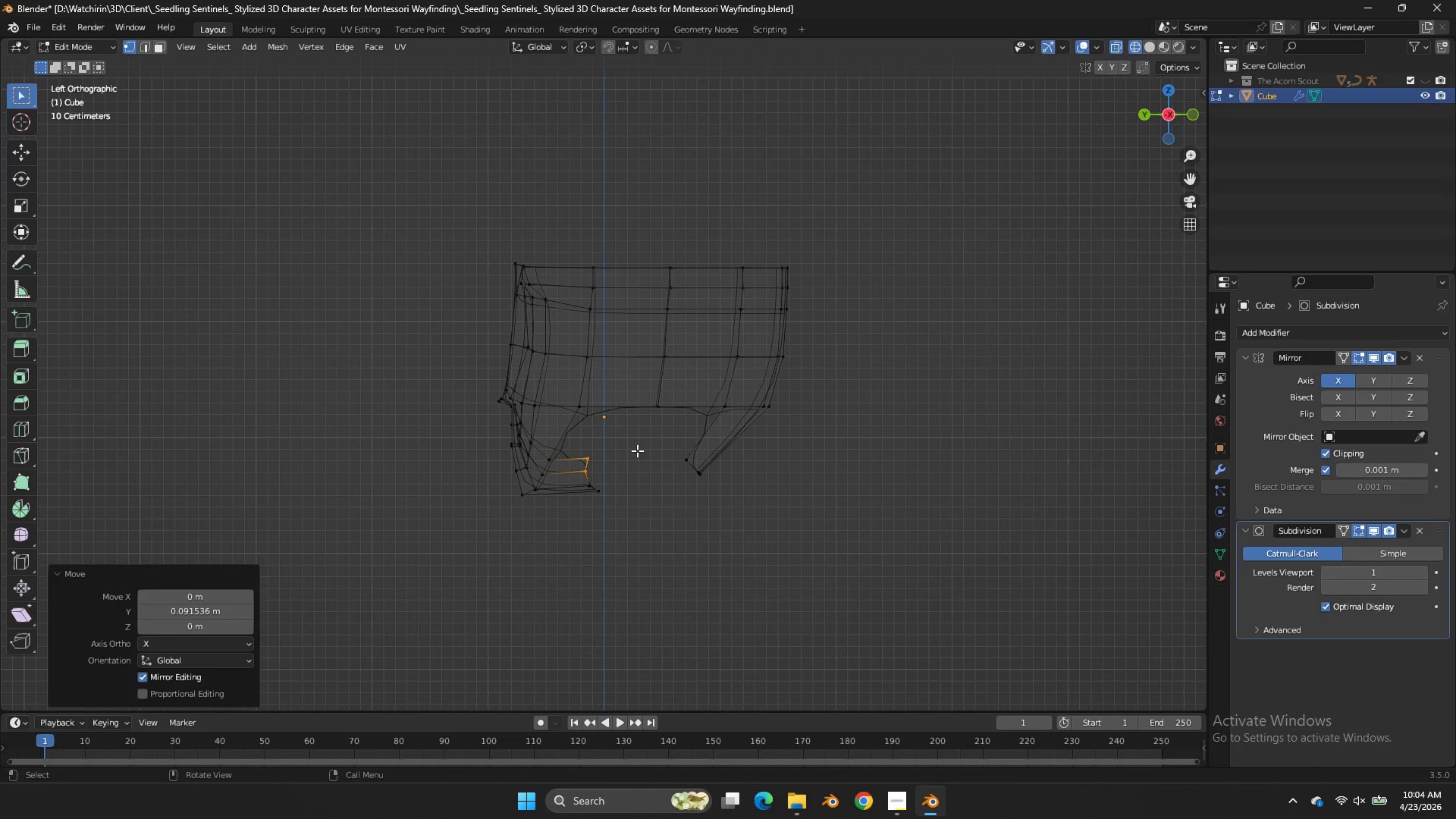 
double_click([637, 450])
 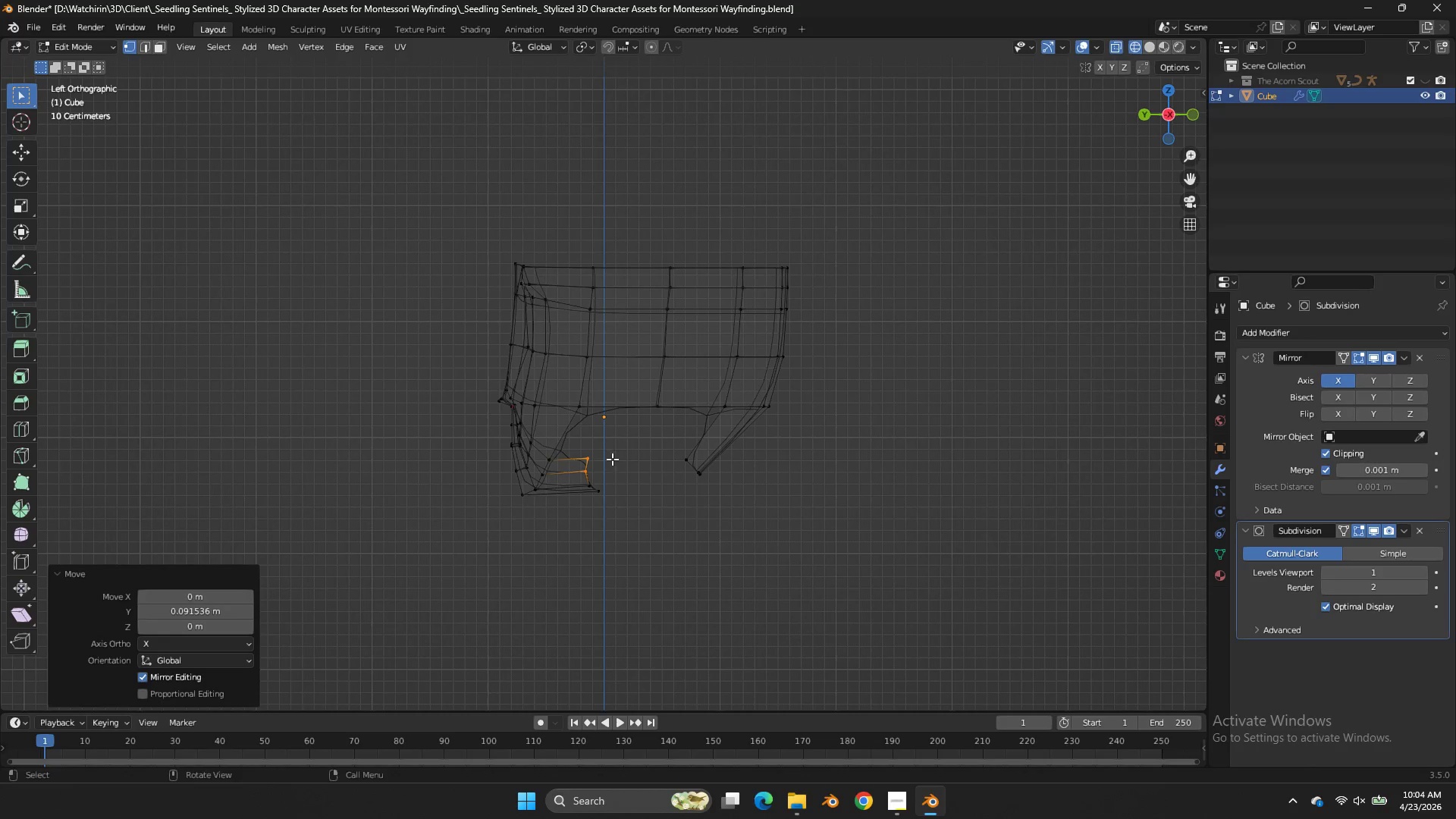 
hold_key(key=AltLeft, duration=1.27)
double_click([595, 472])
 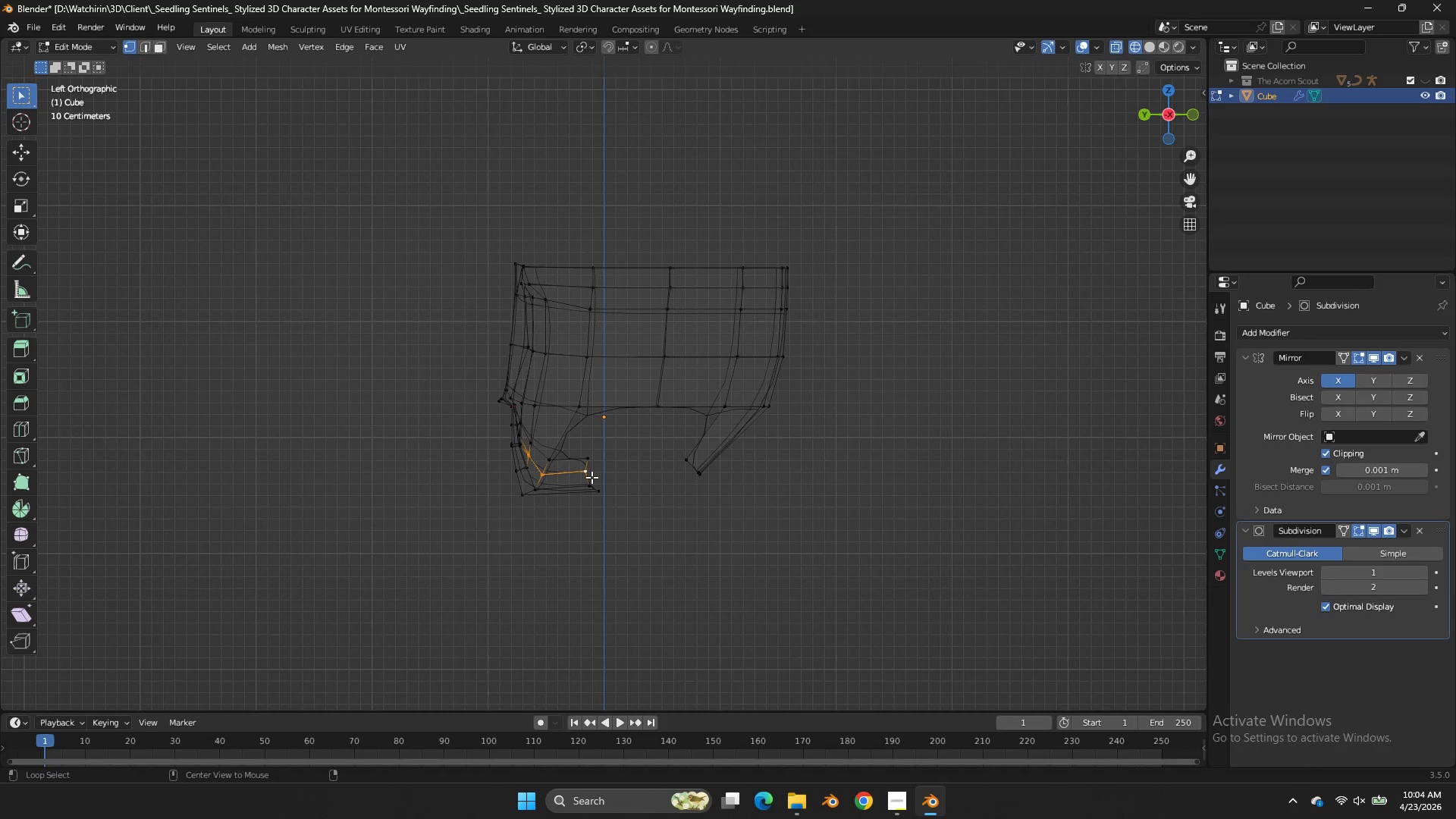 
triple_click([592, 477])
 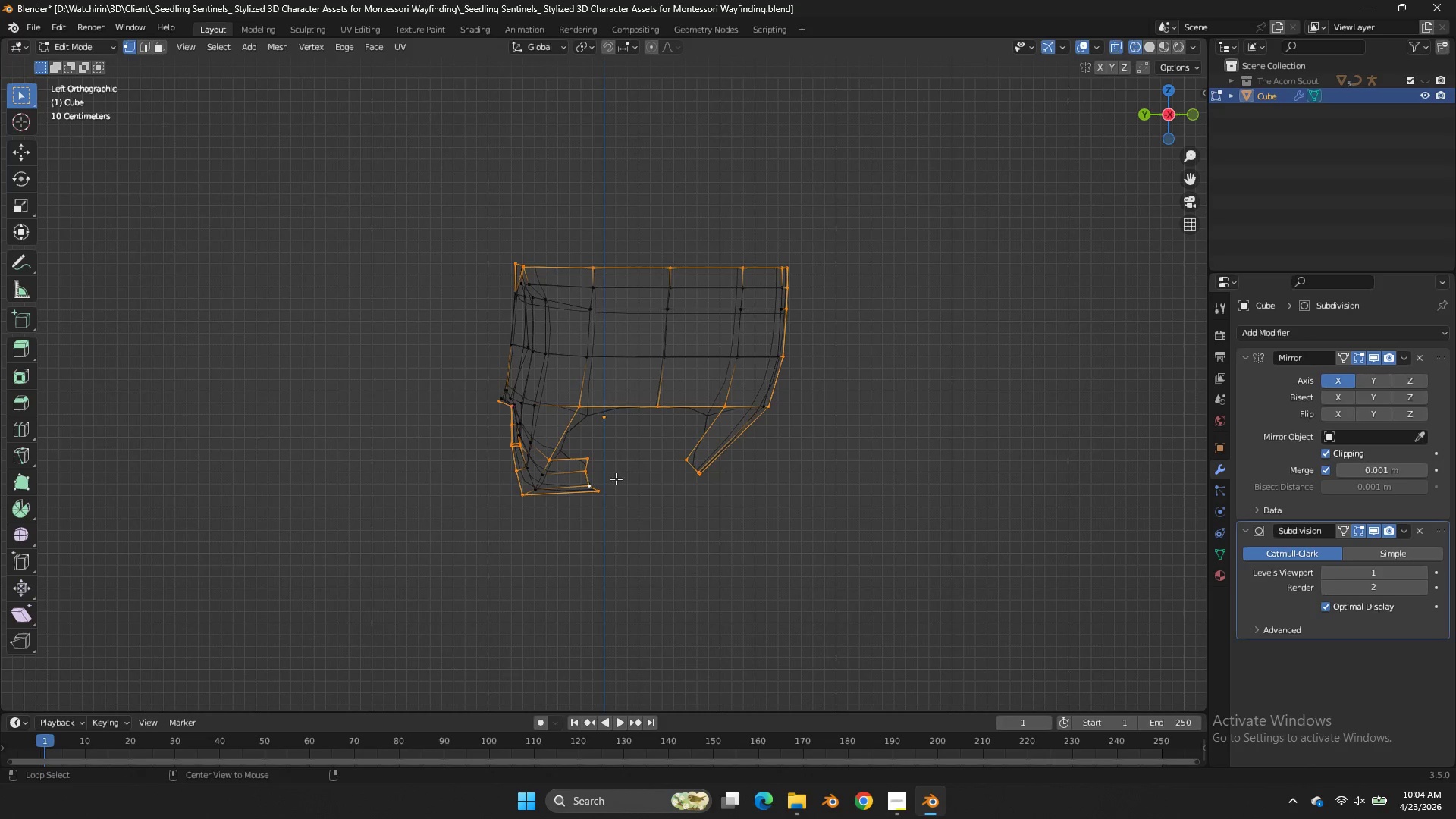 
triple_click([592, 477])
 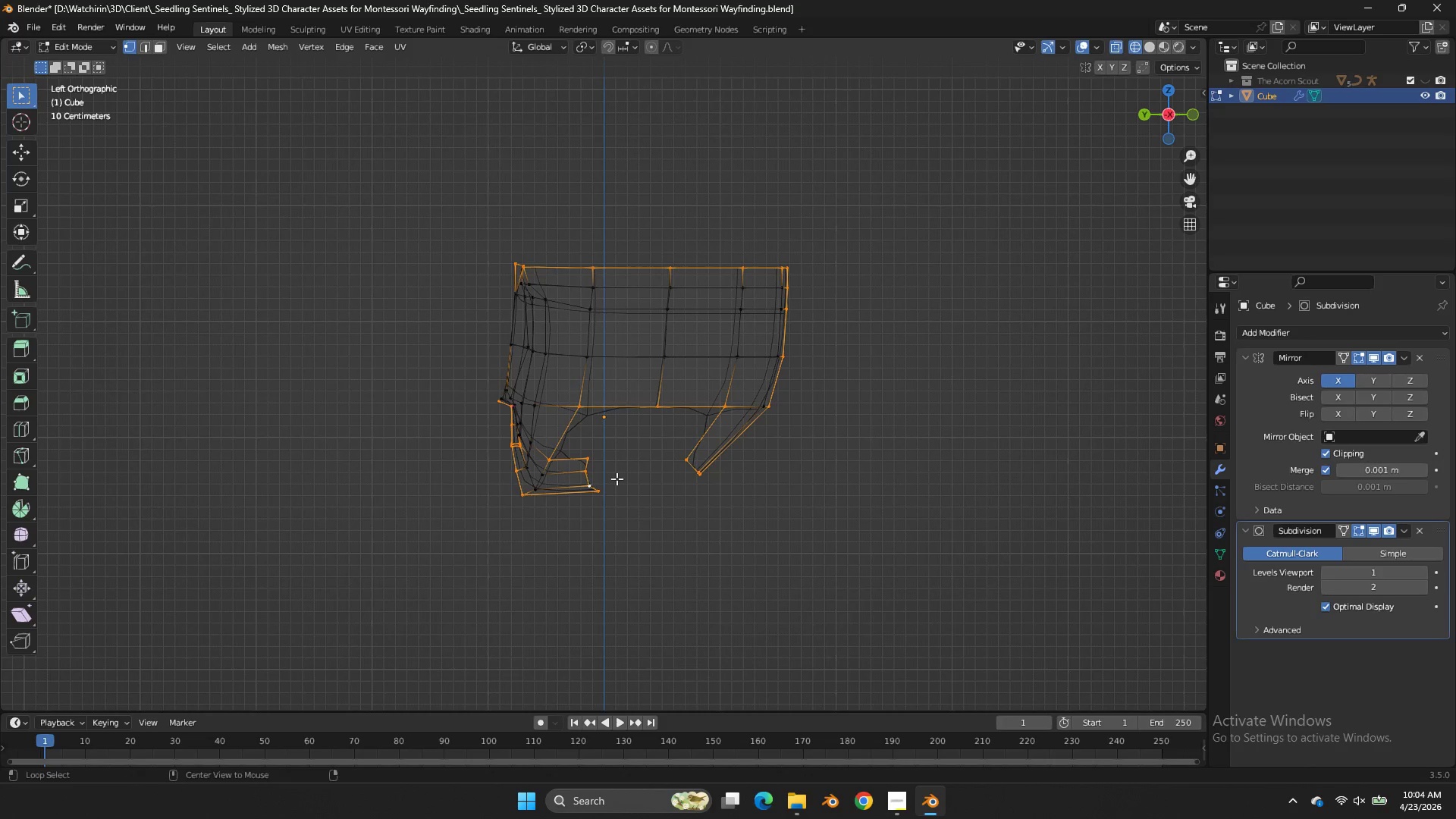 
key(Alt+AltLeft)
 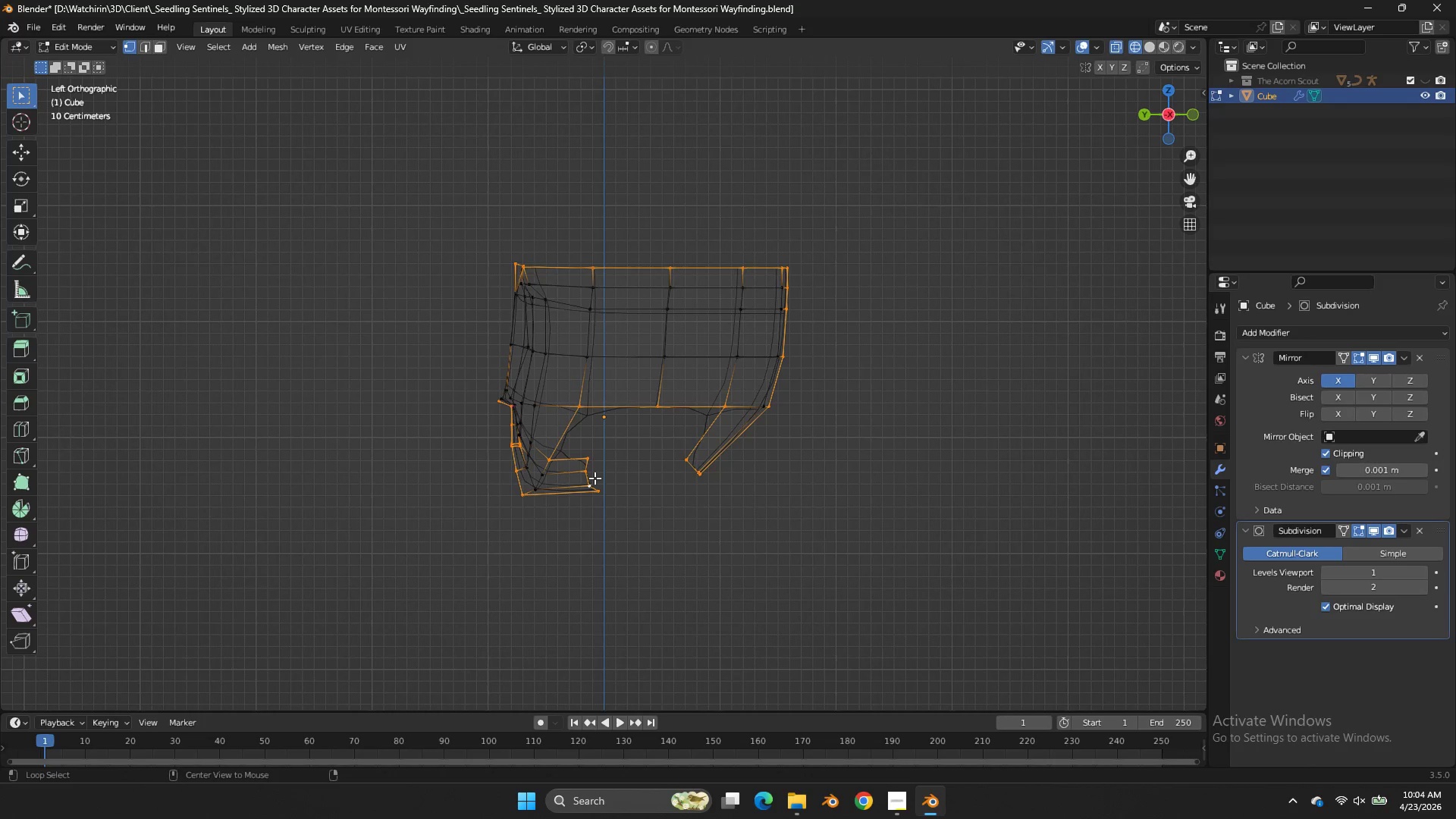 
hold_key(key=AltLeft, duration=0.66)
left_click([593, 478])
 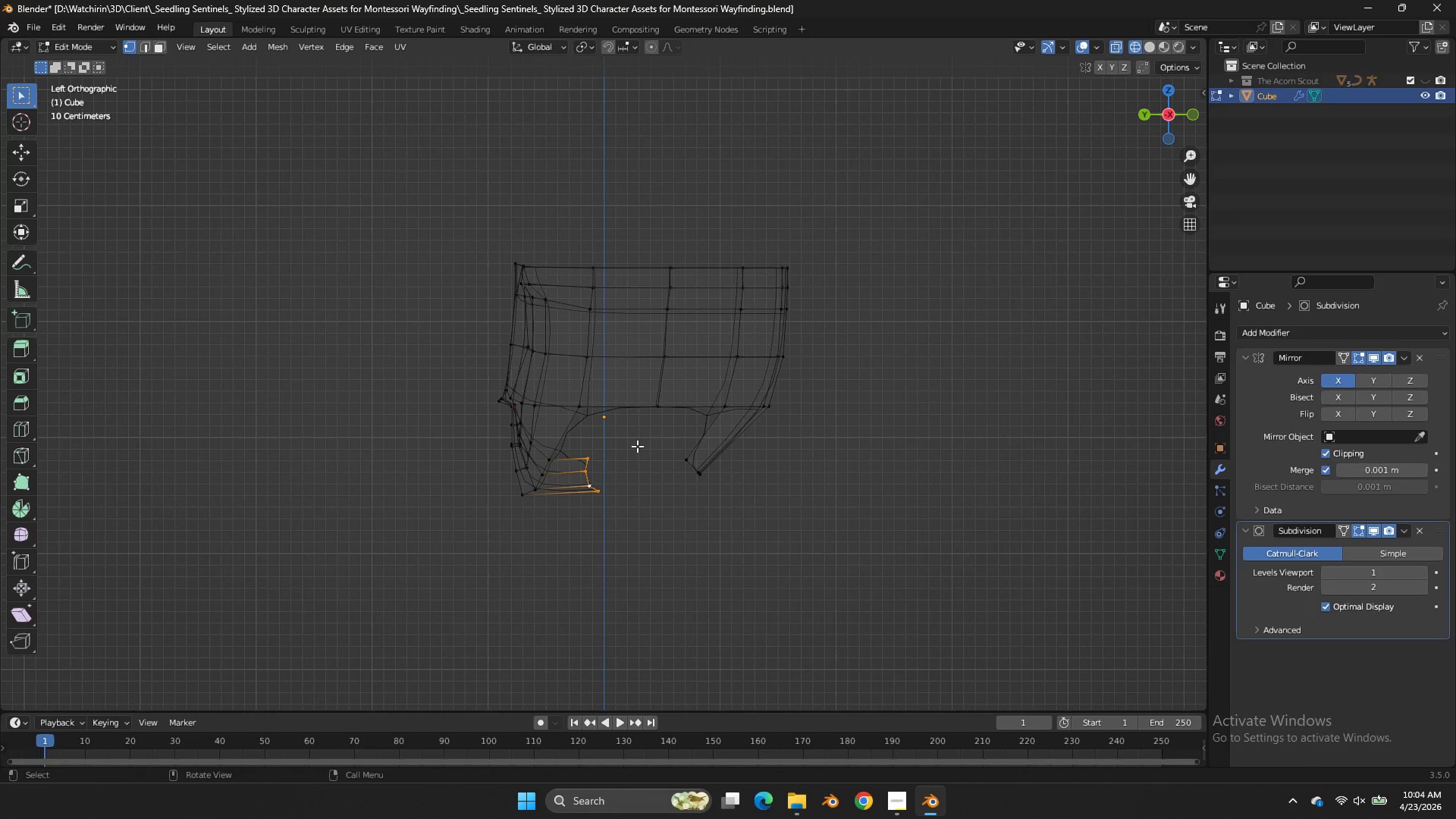 
key(R)
 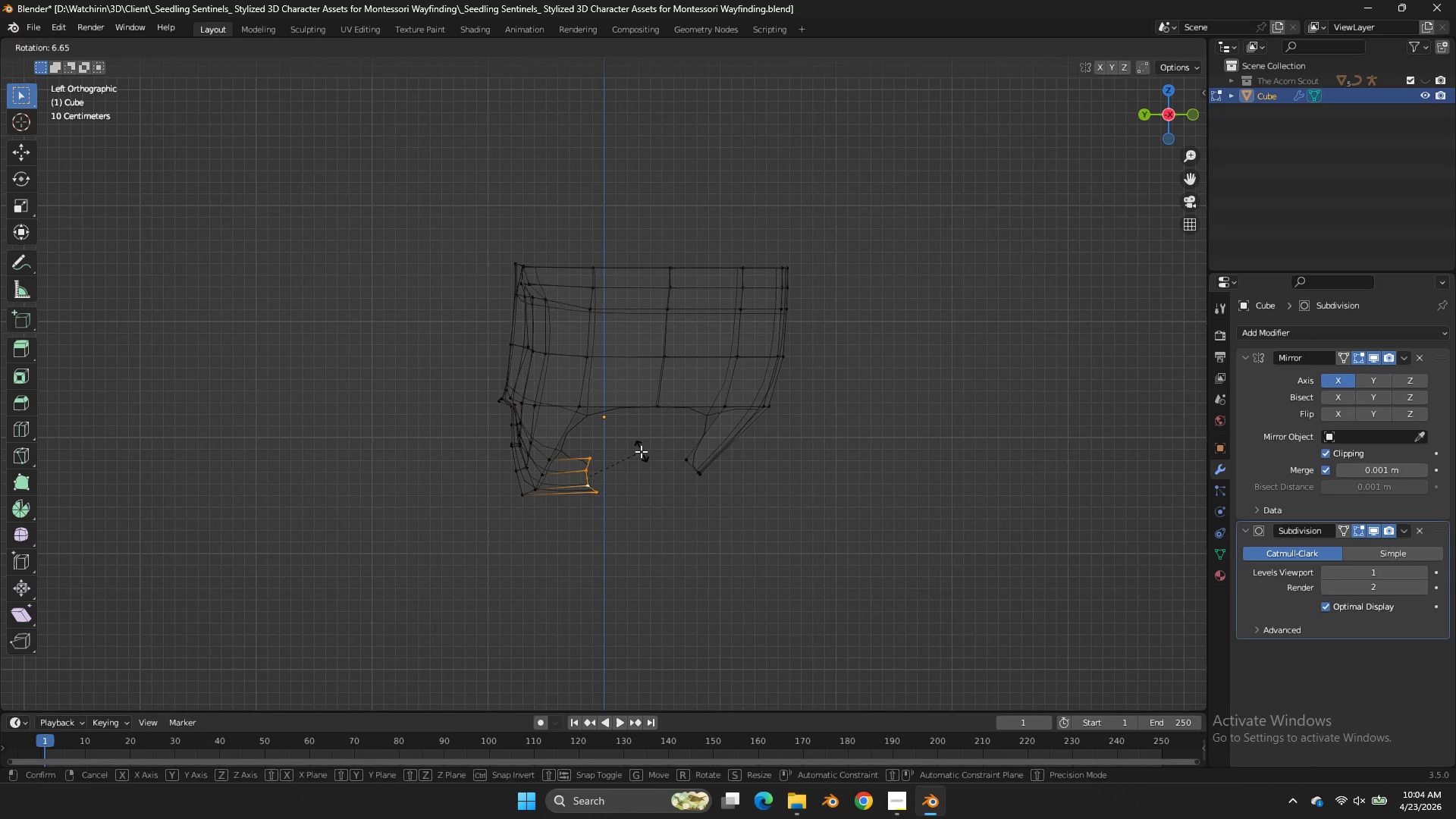 
left_click([641, 451])
 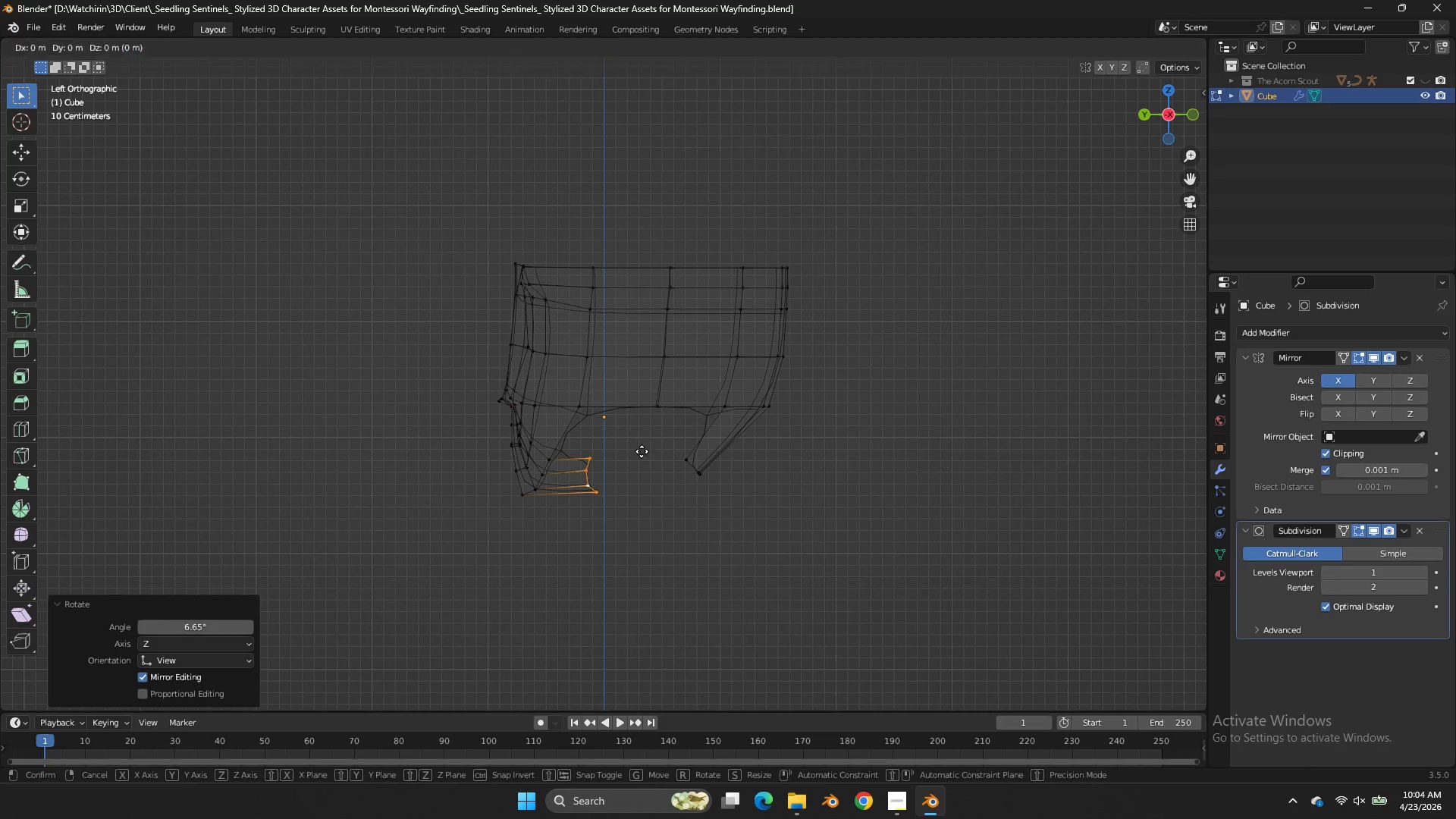 
key(G)
 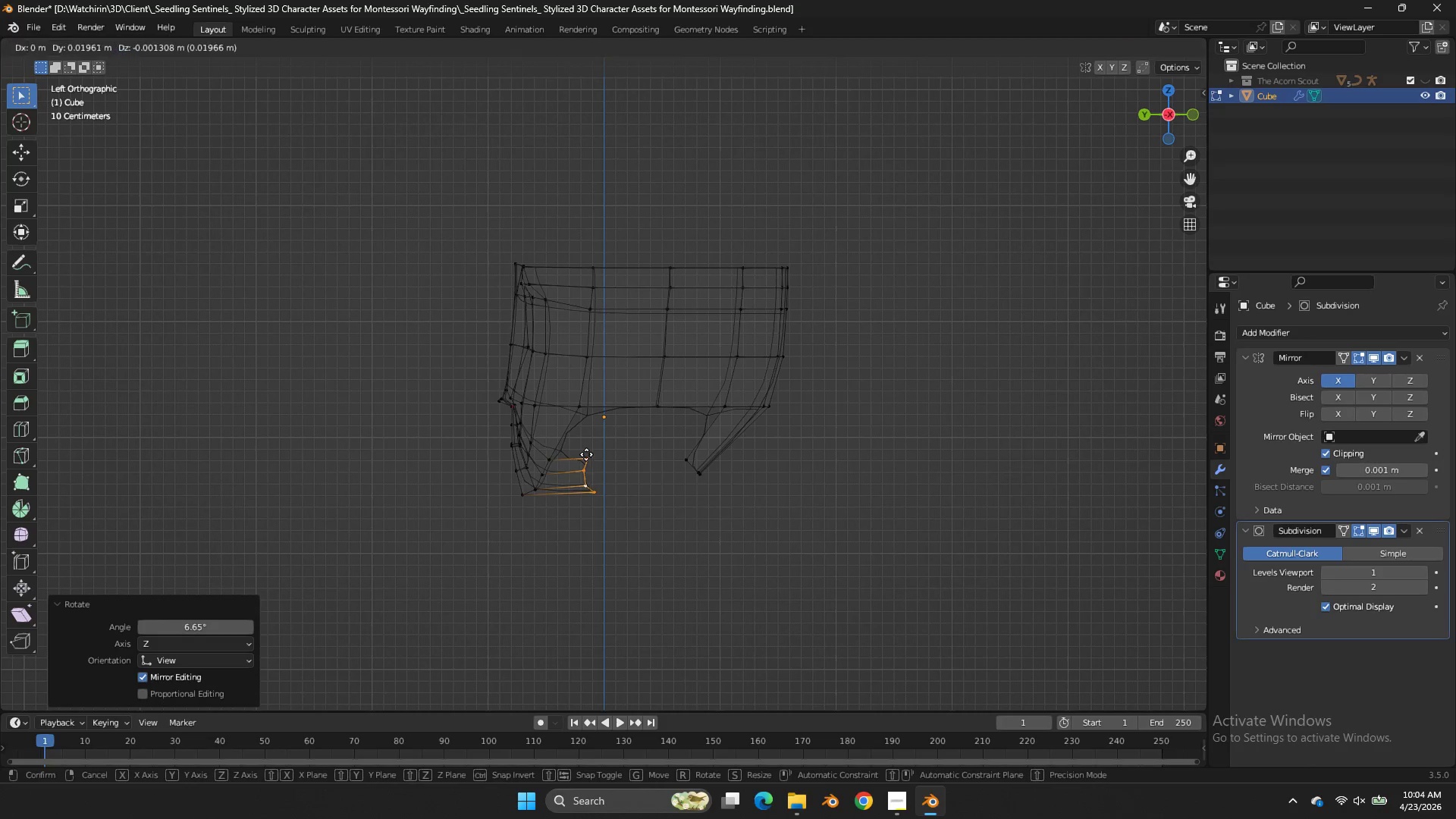 
hold_key(key=ShiftLeft, duration=0.48)
left_click([526, 454])
 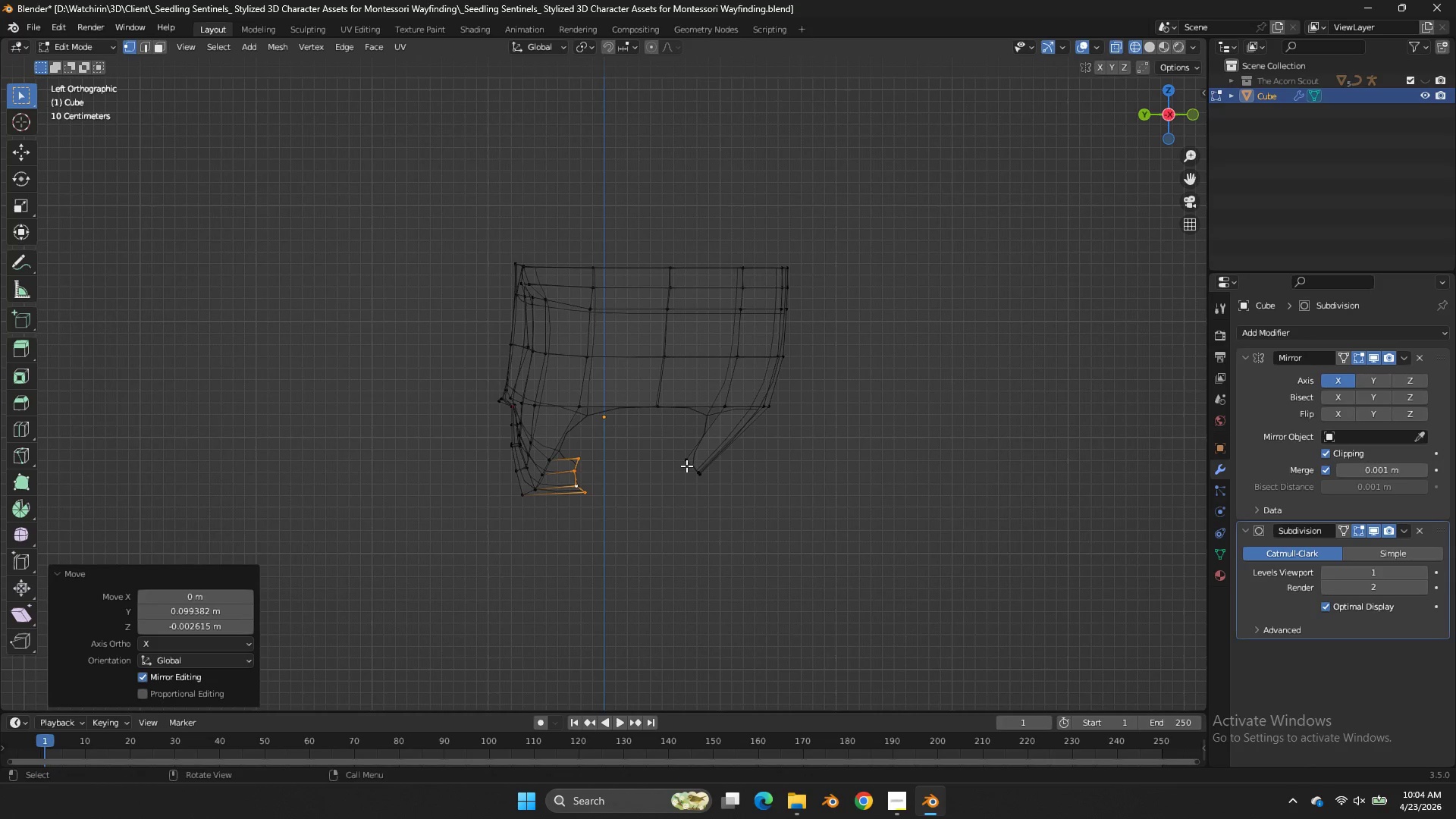 
double_click([526, 454])
 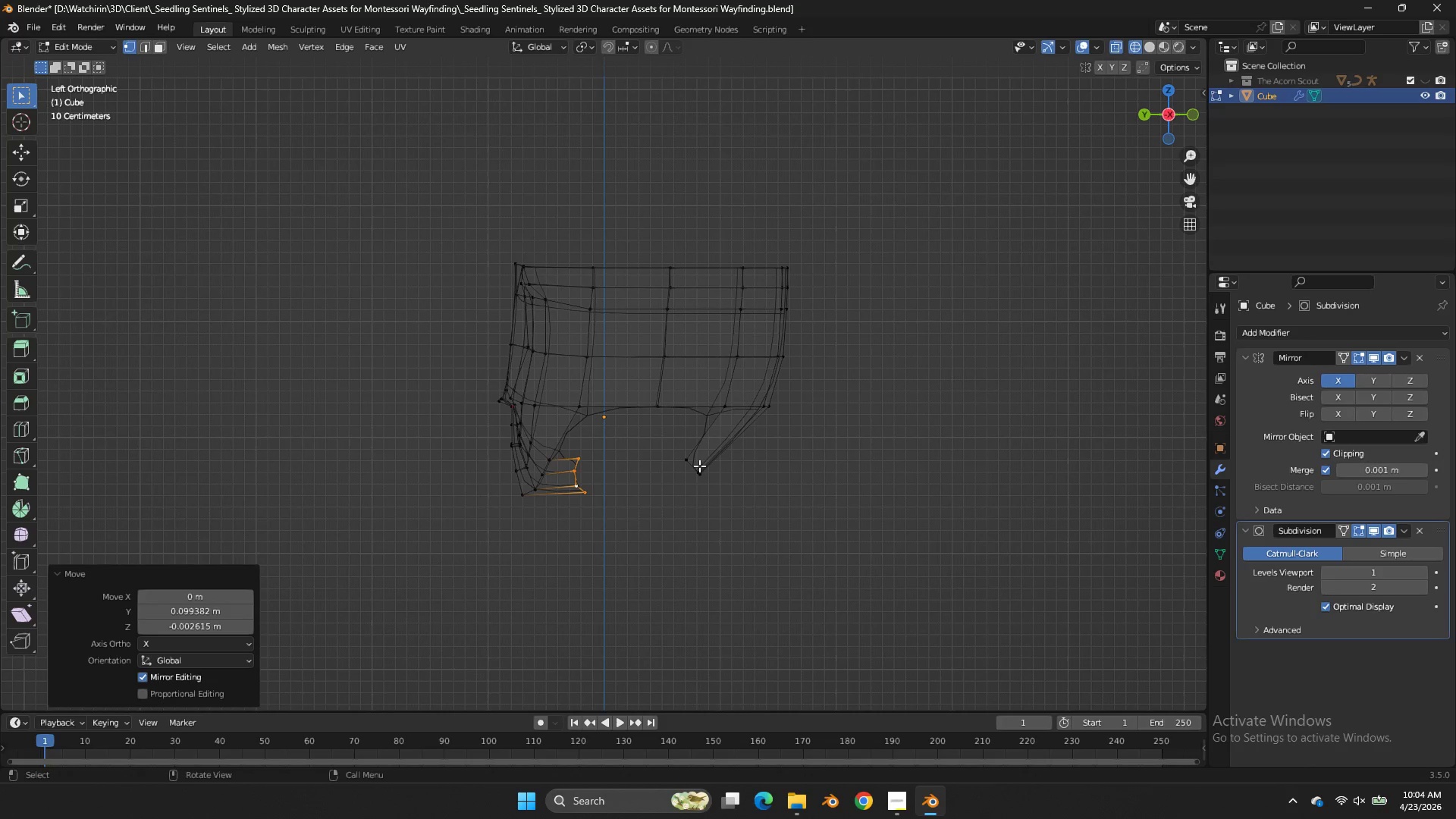 
type(sy)
 